 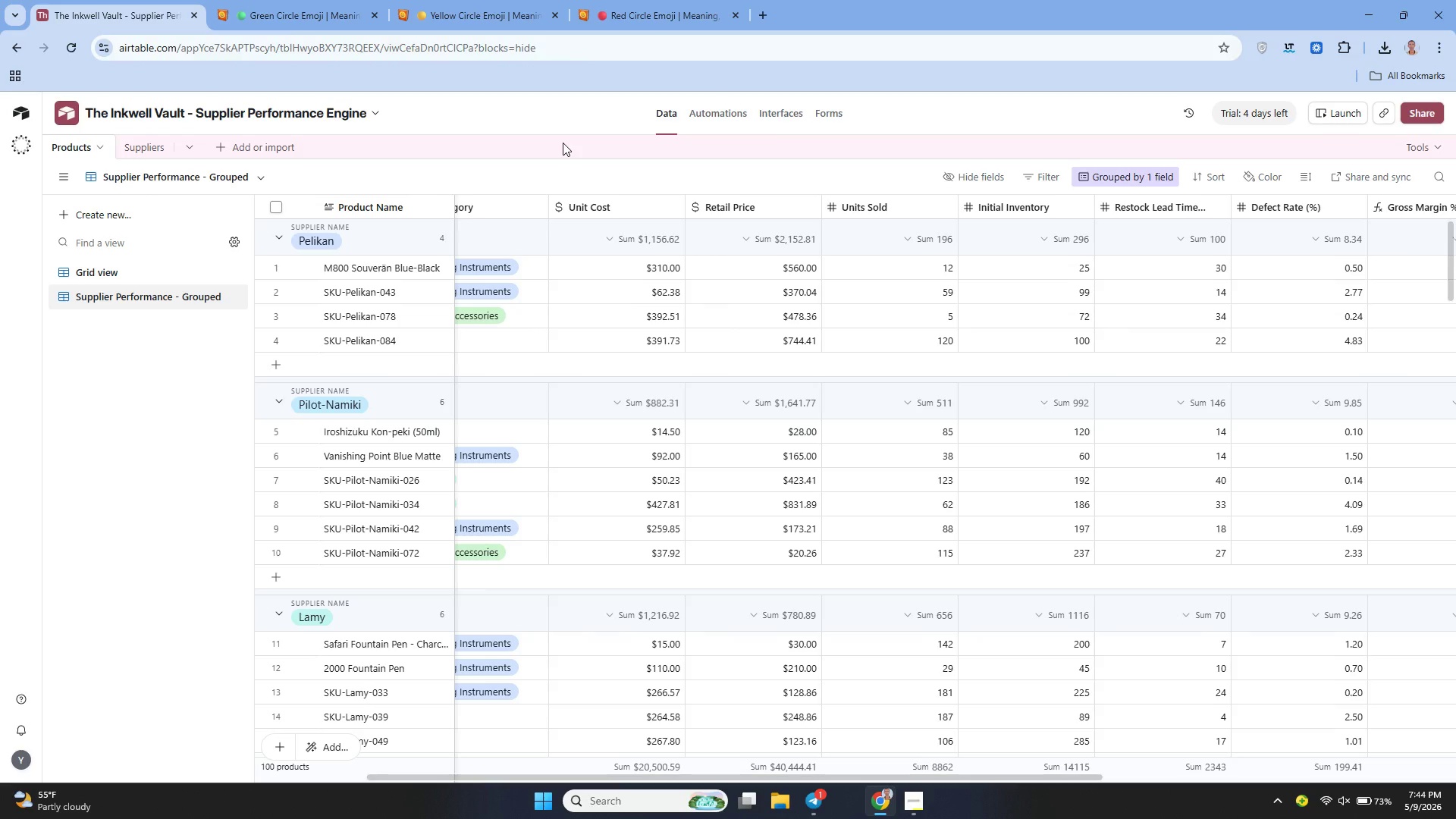 
left_click([127, 280])
 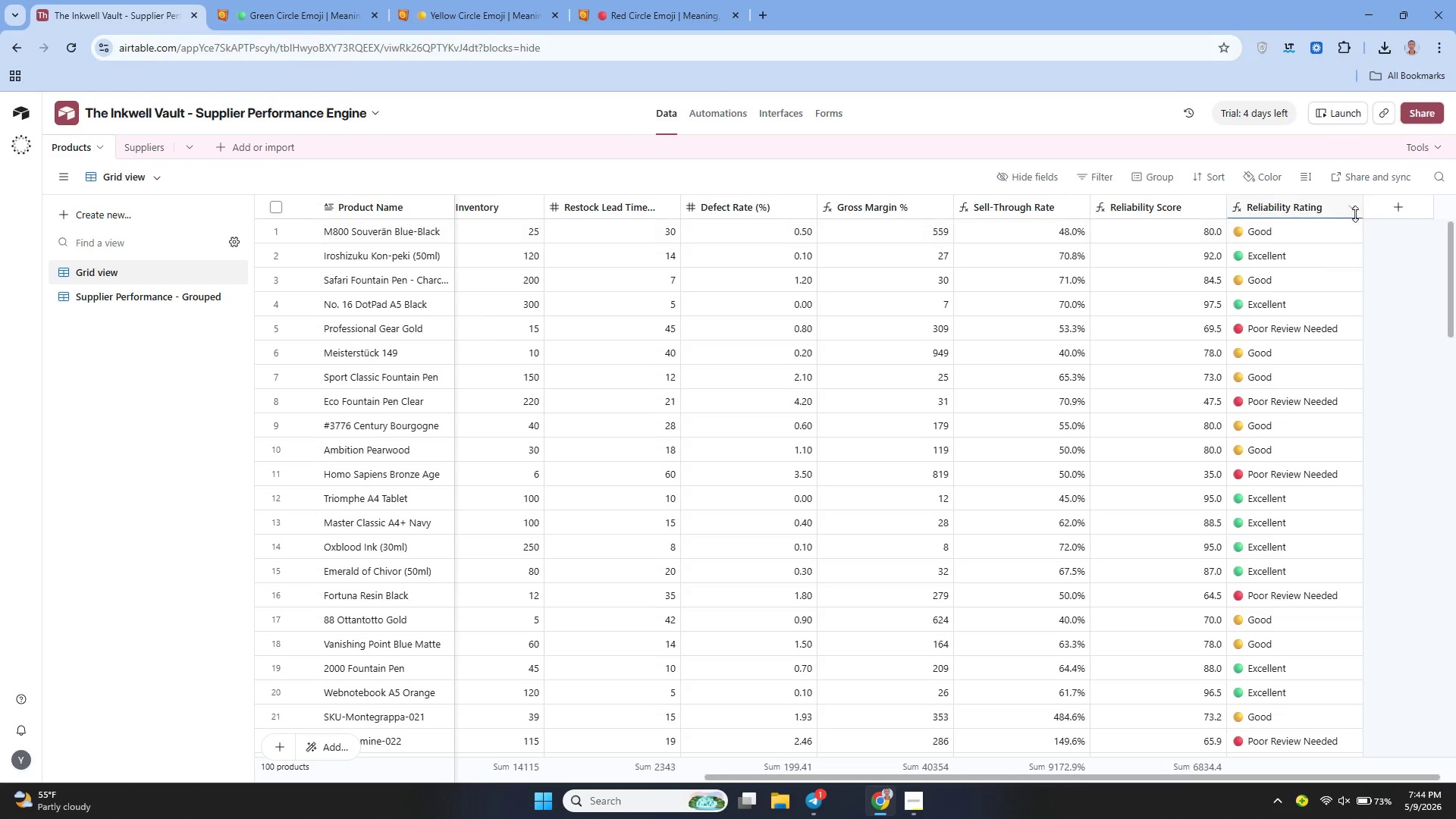 
left_click([1381, 213])
 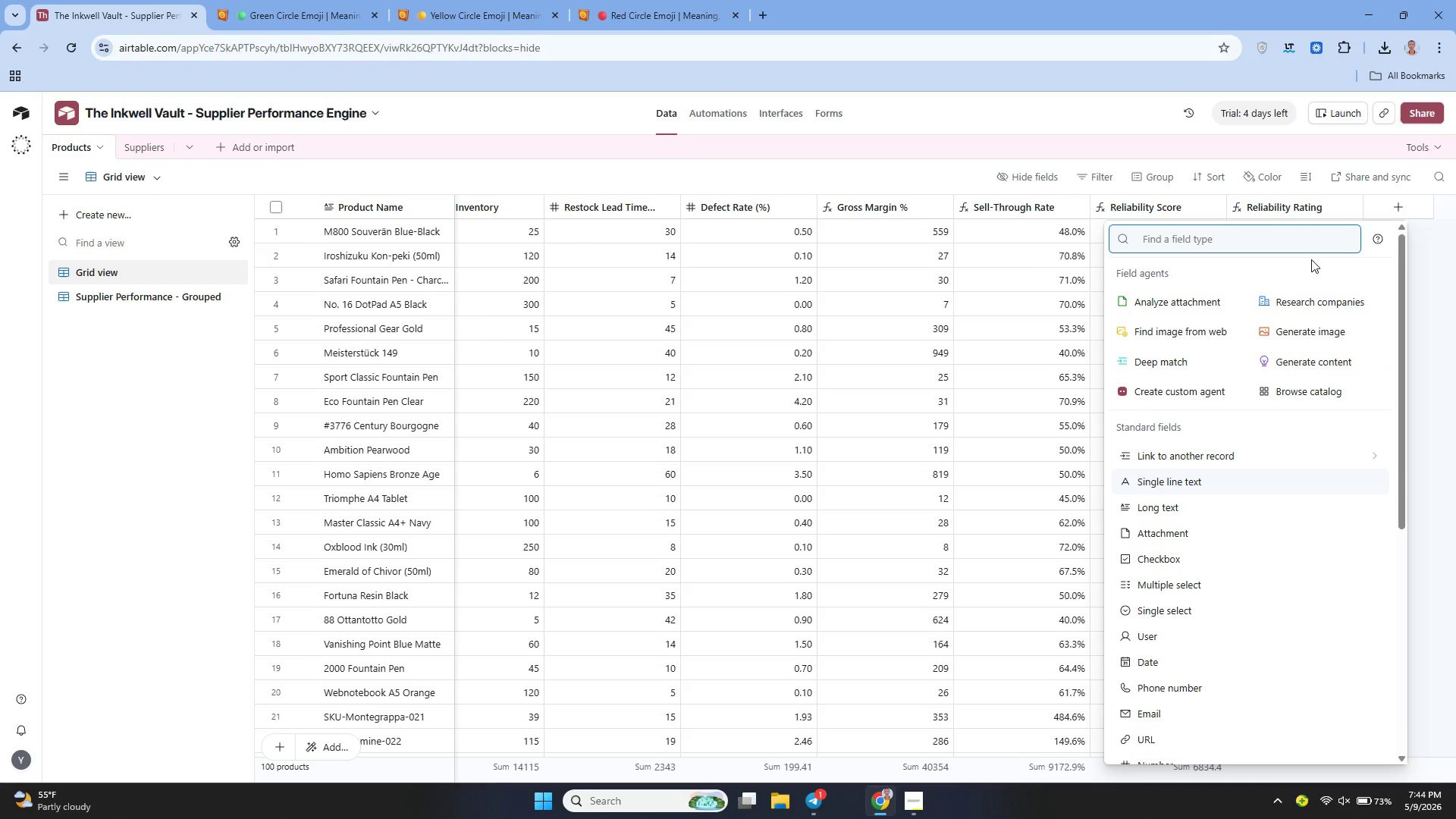 
type(fo)
 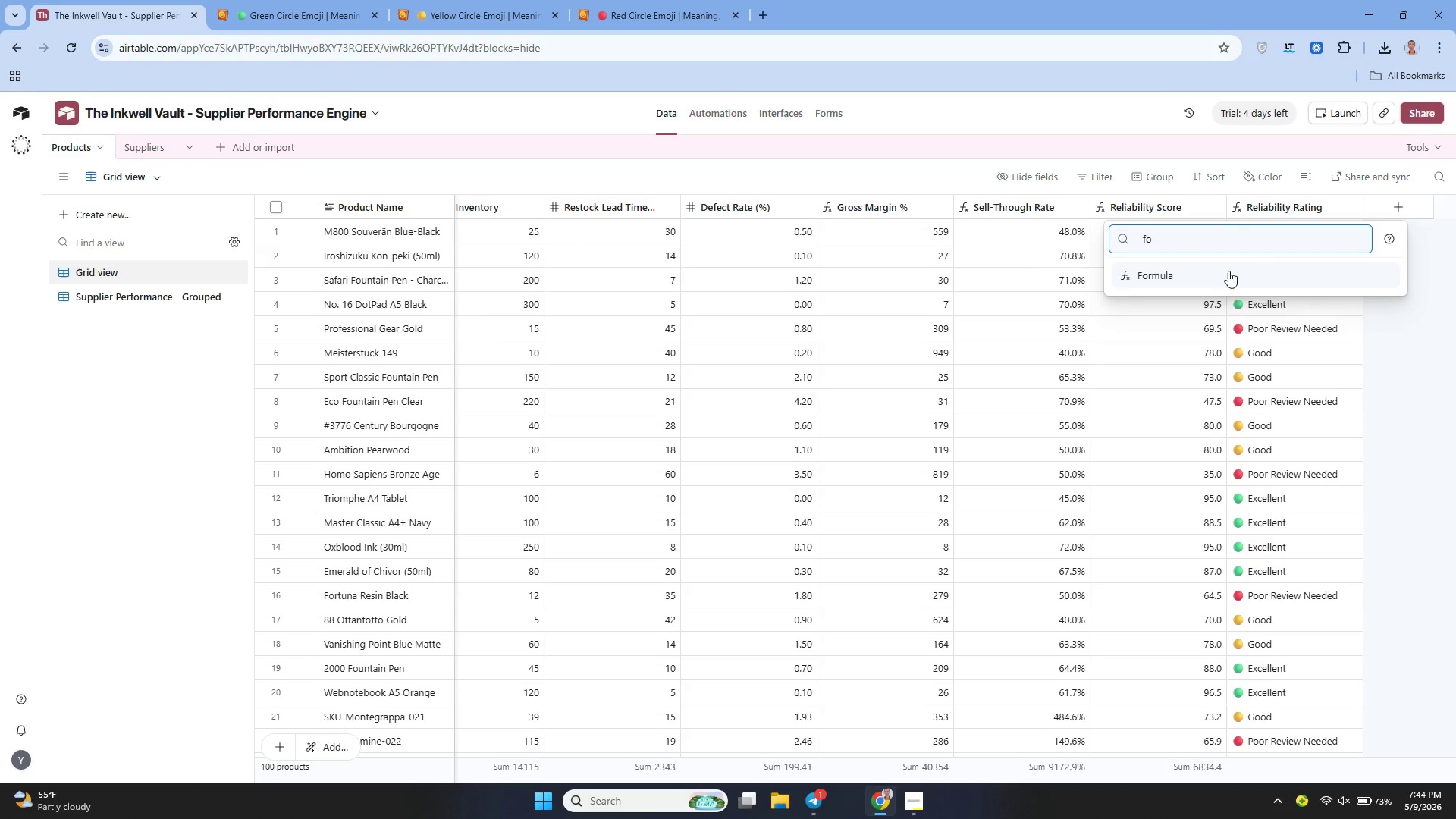 
left_click([1228, 271])
 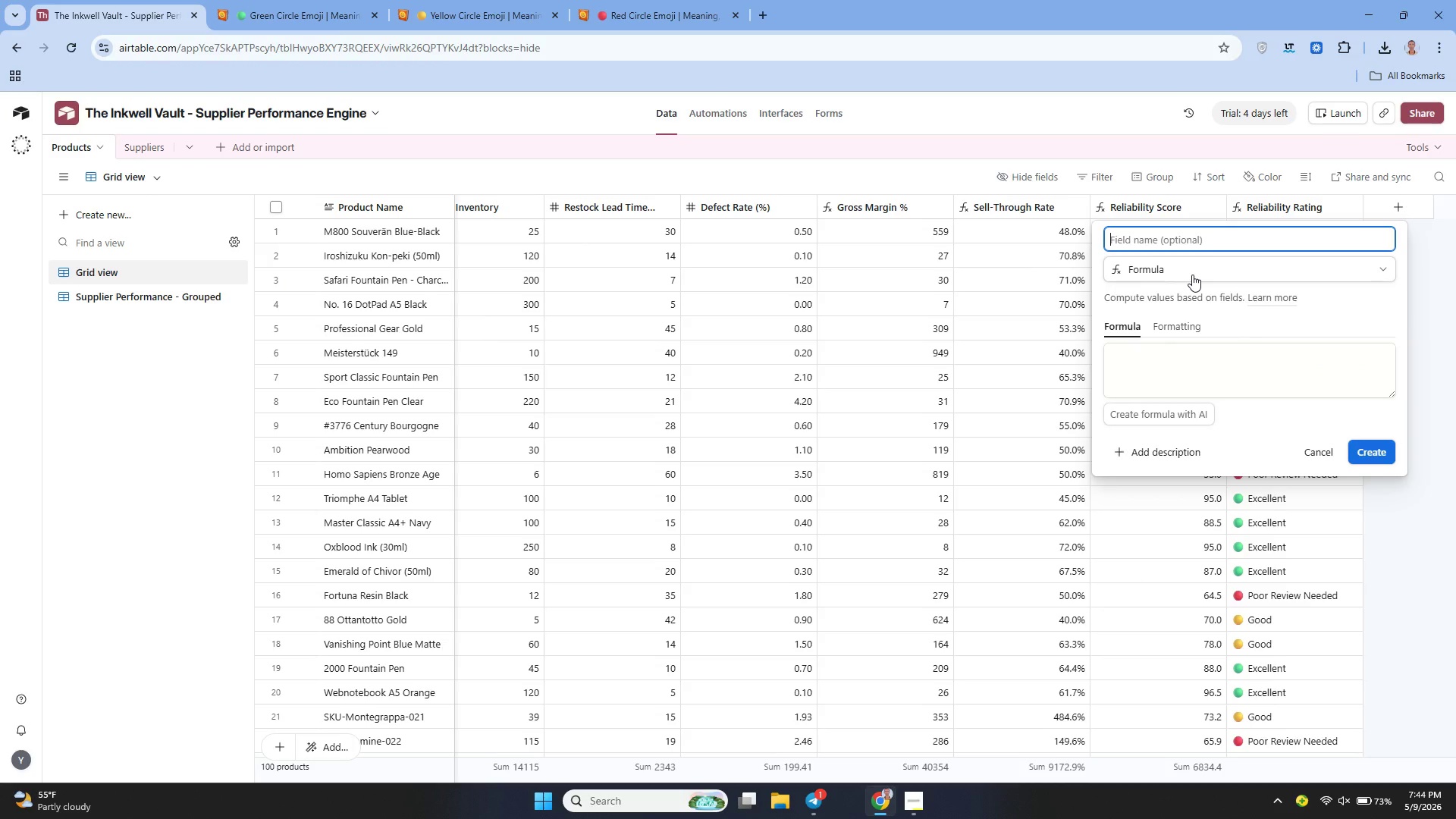 
type(Total Revenue)
 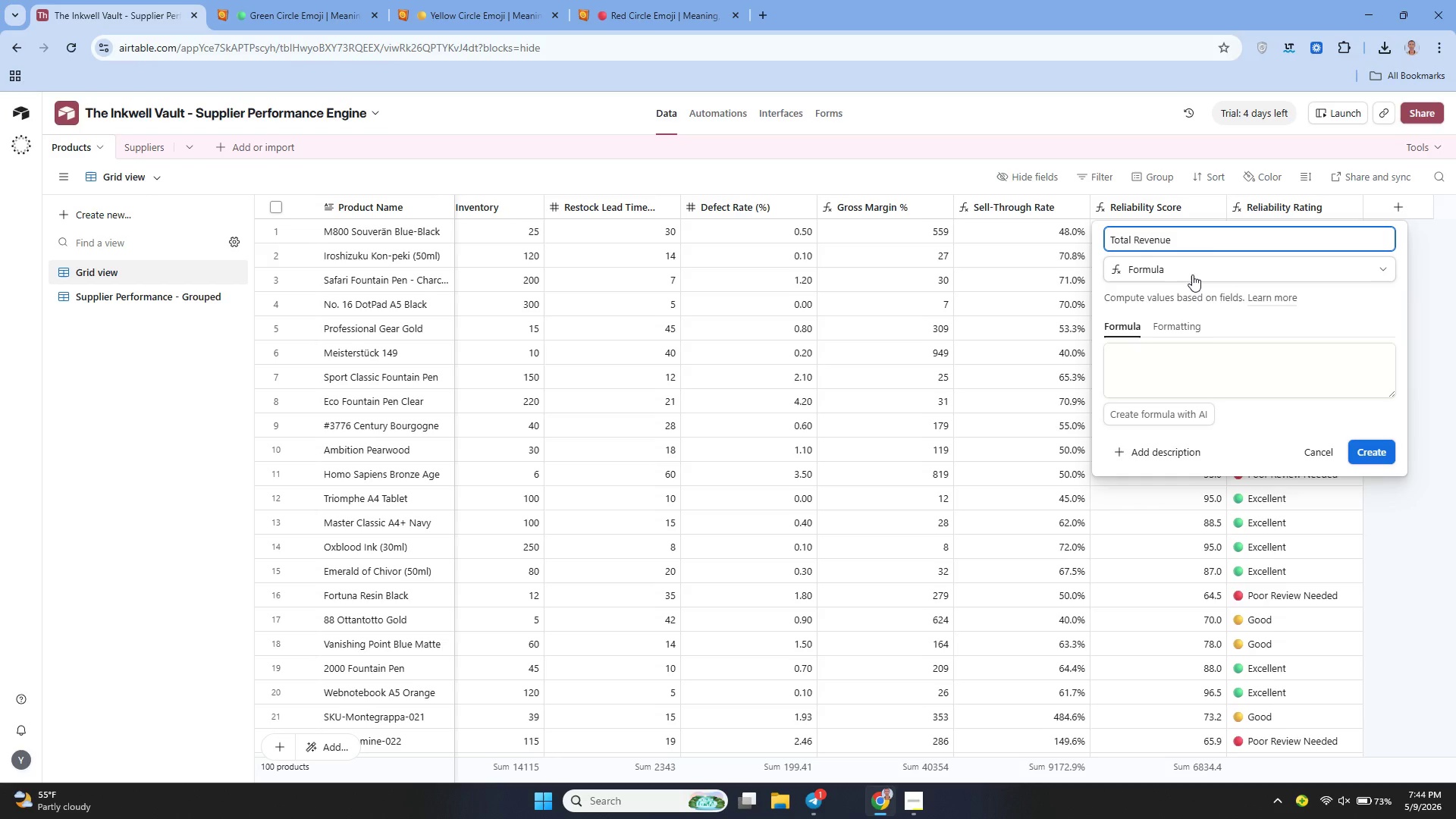 
left_click([1172, 381])
 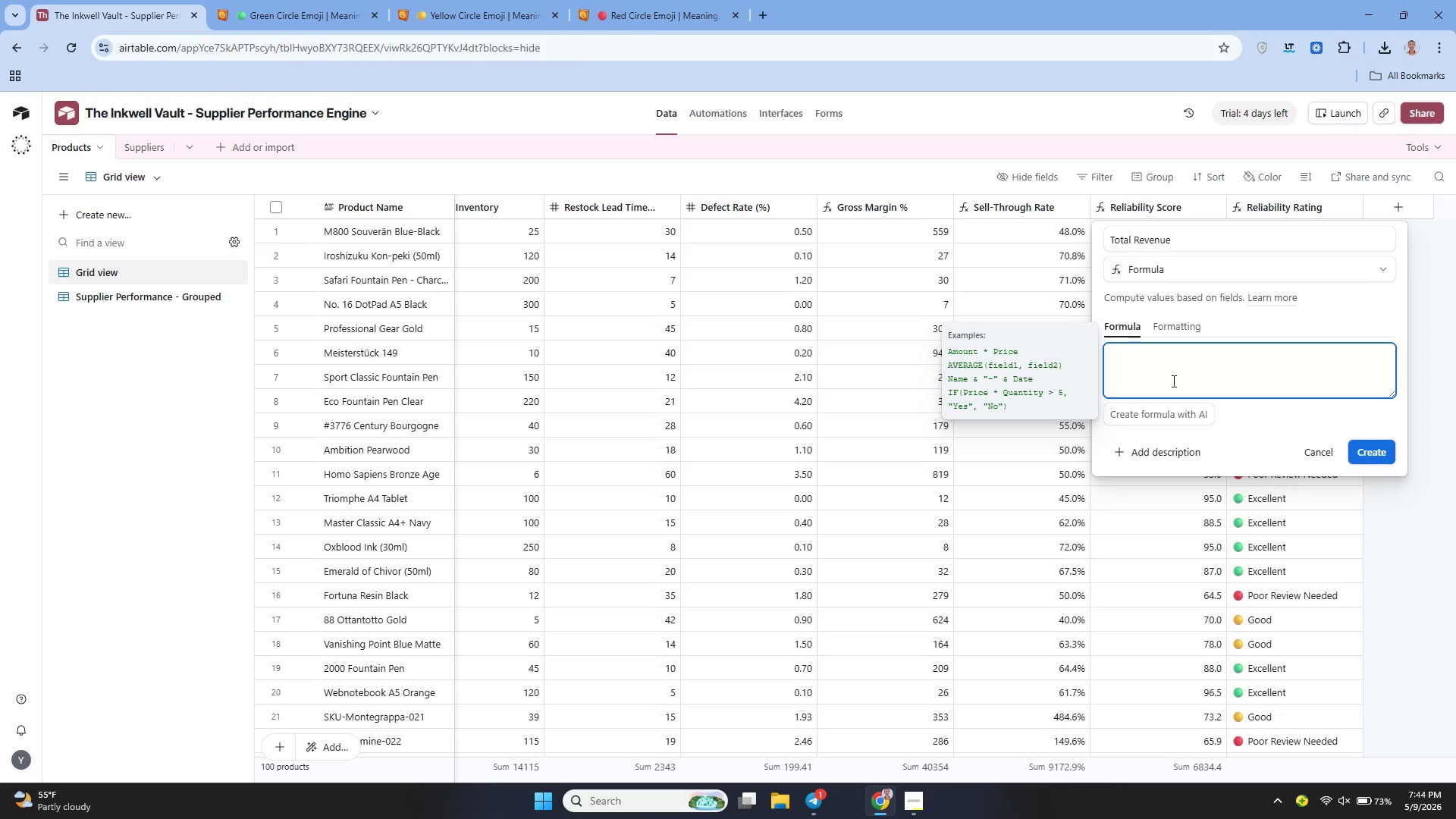 
type({Units Sold)
 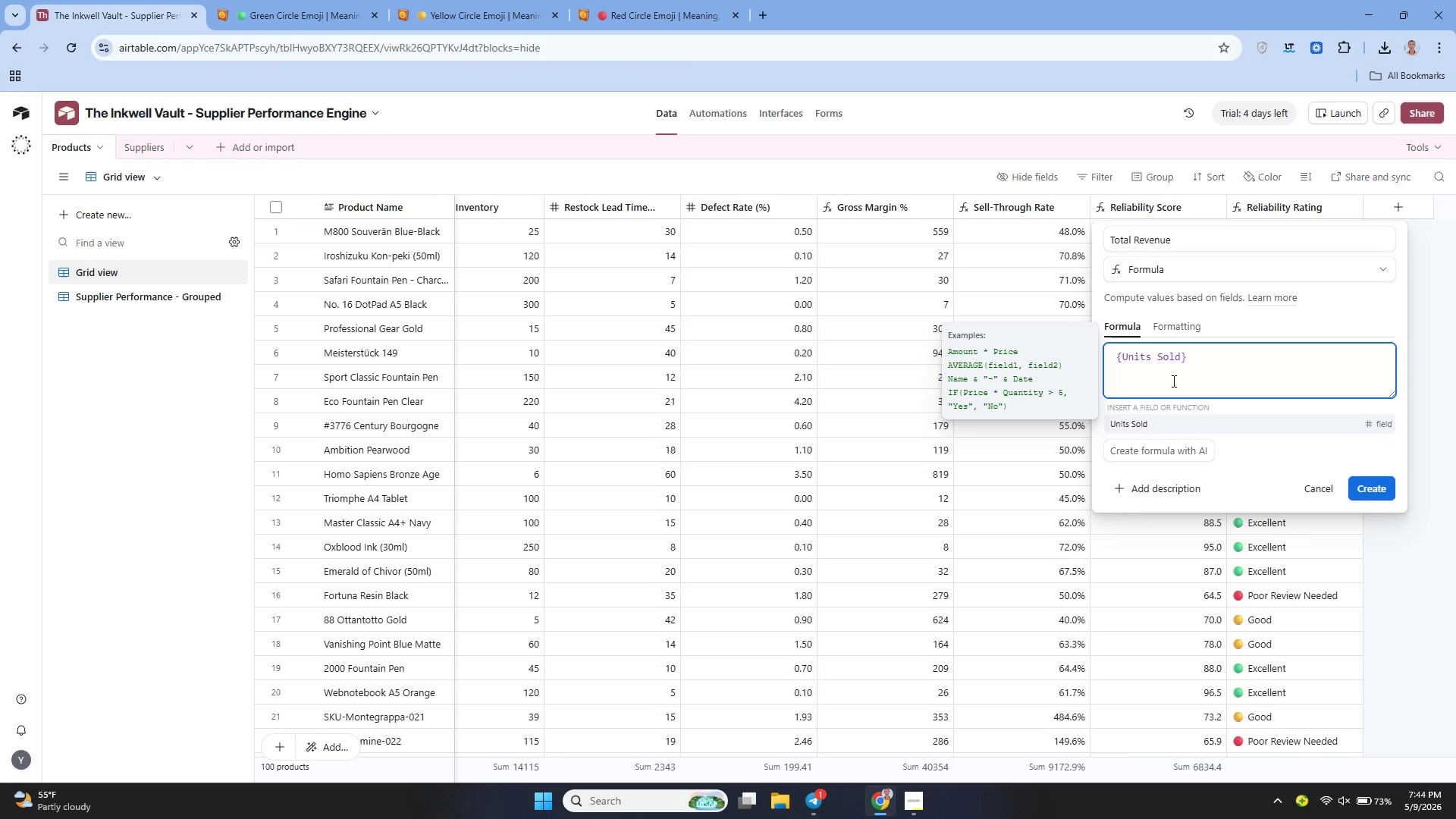 
key(ArrowRight)
 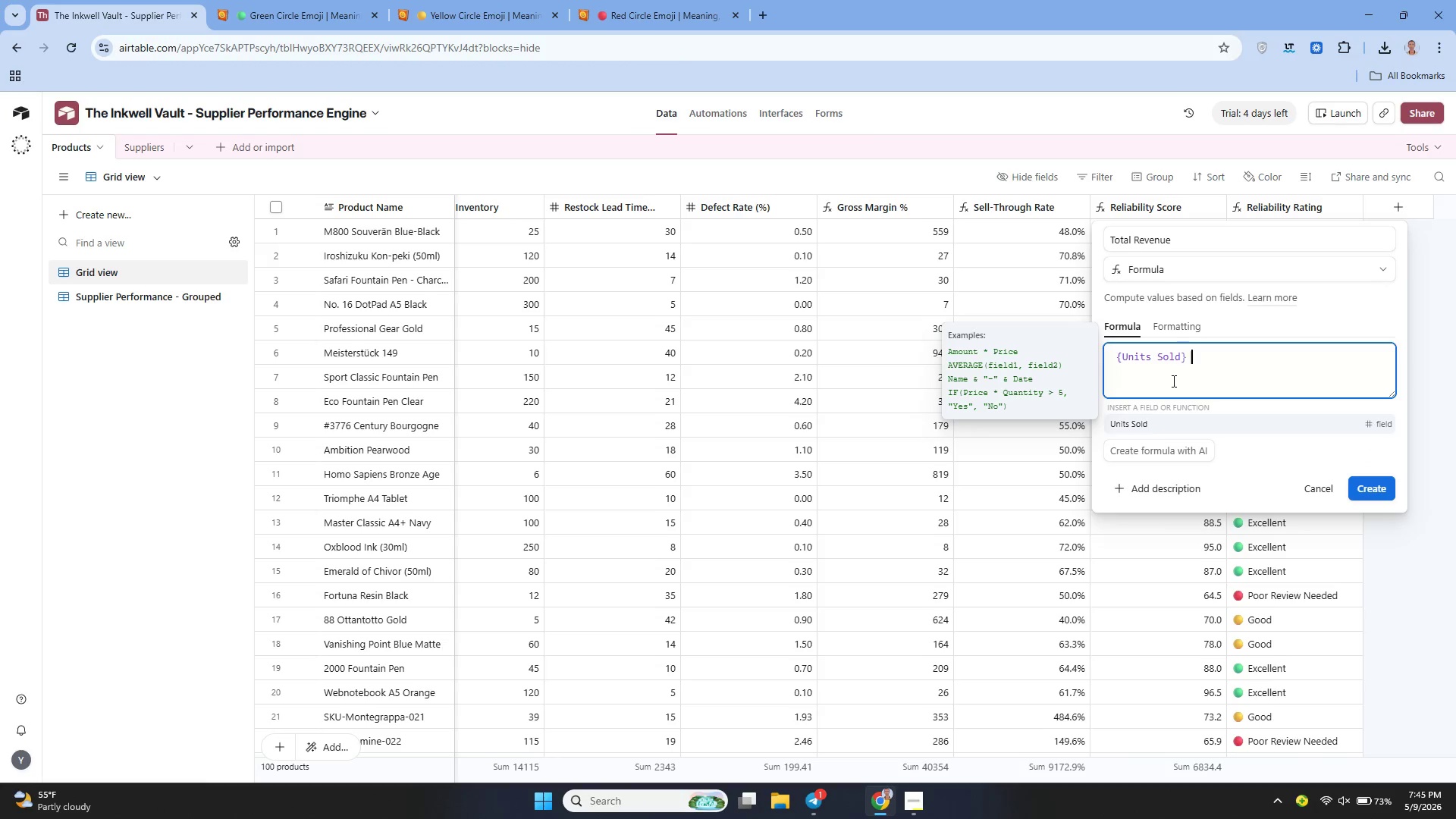 
type( * {Retail Price)
 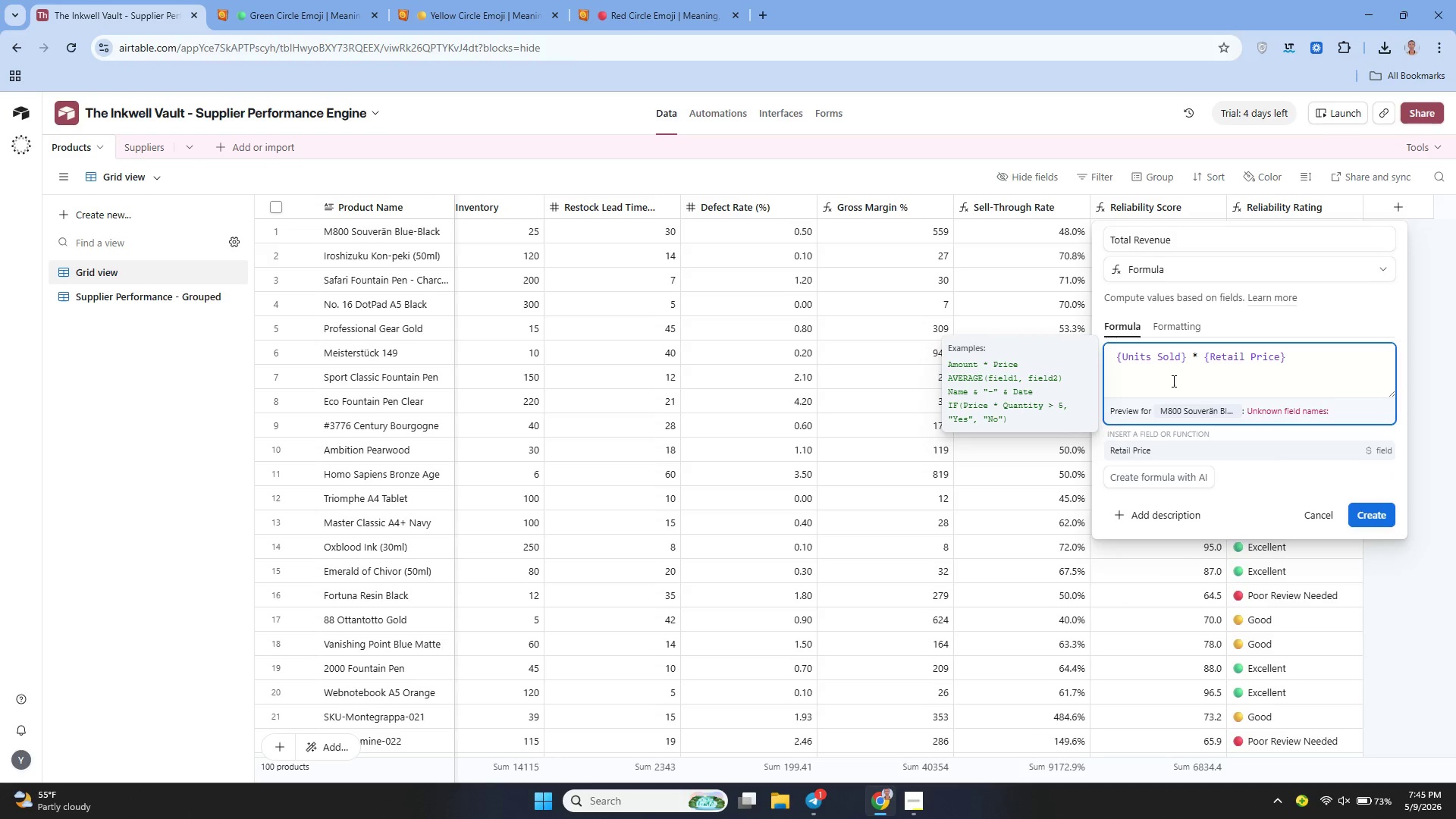 
left_click([1357, 506])
 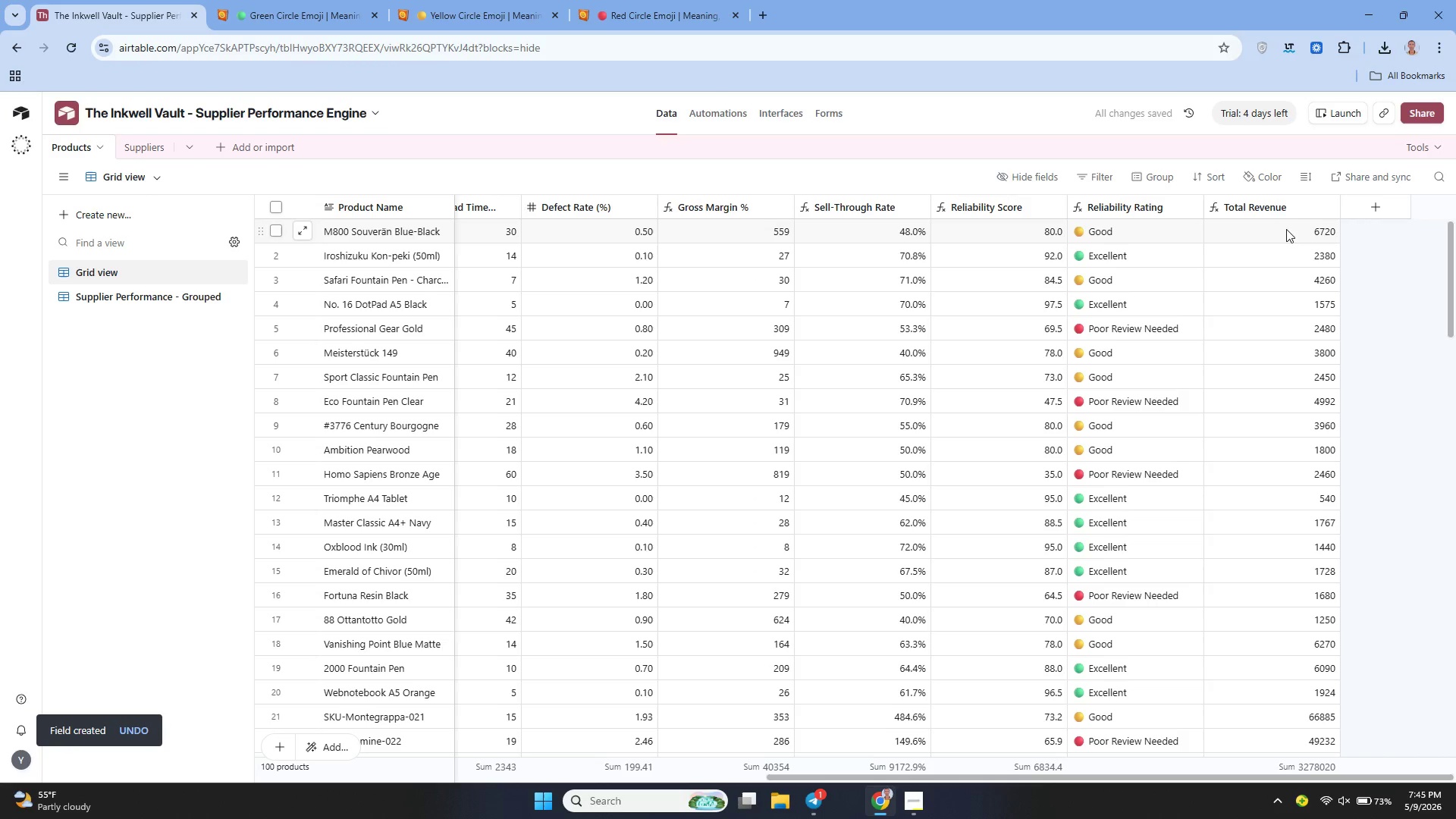 
left_click([1322, 210])
 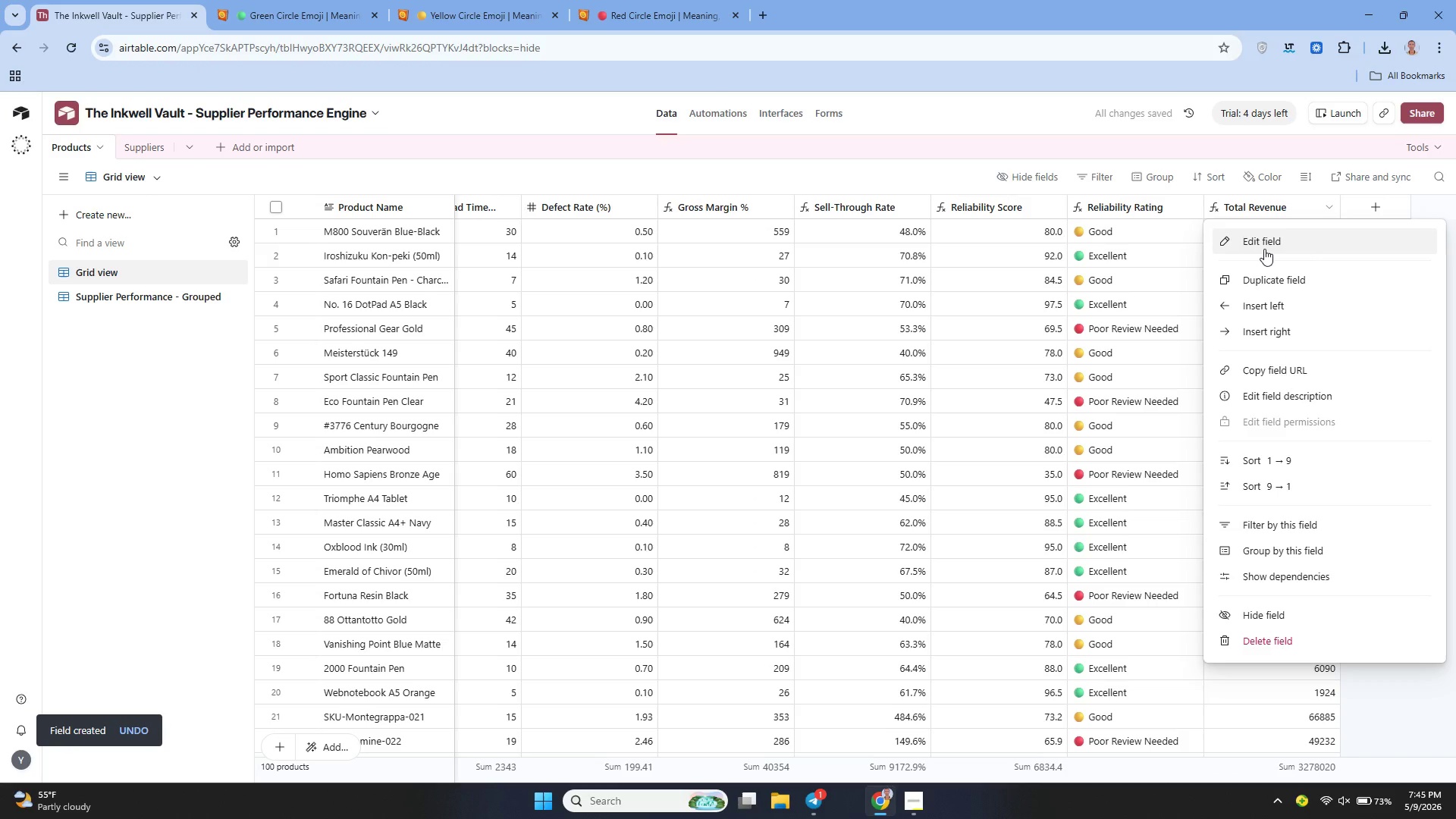 
left_click([1264, 249])
 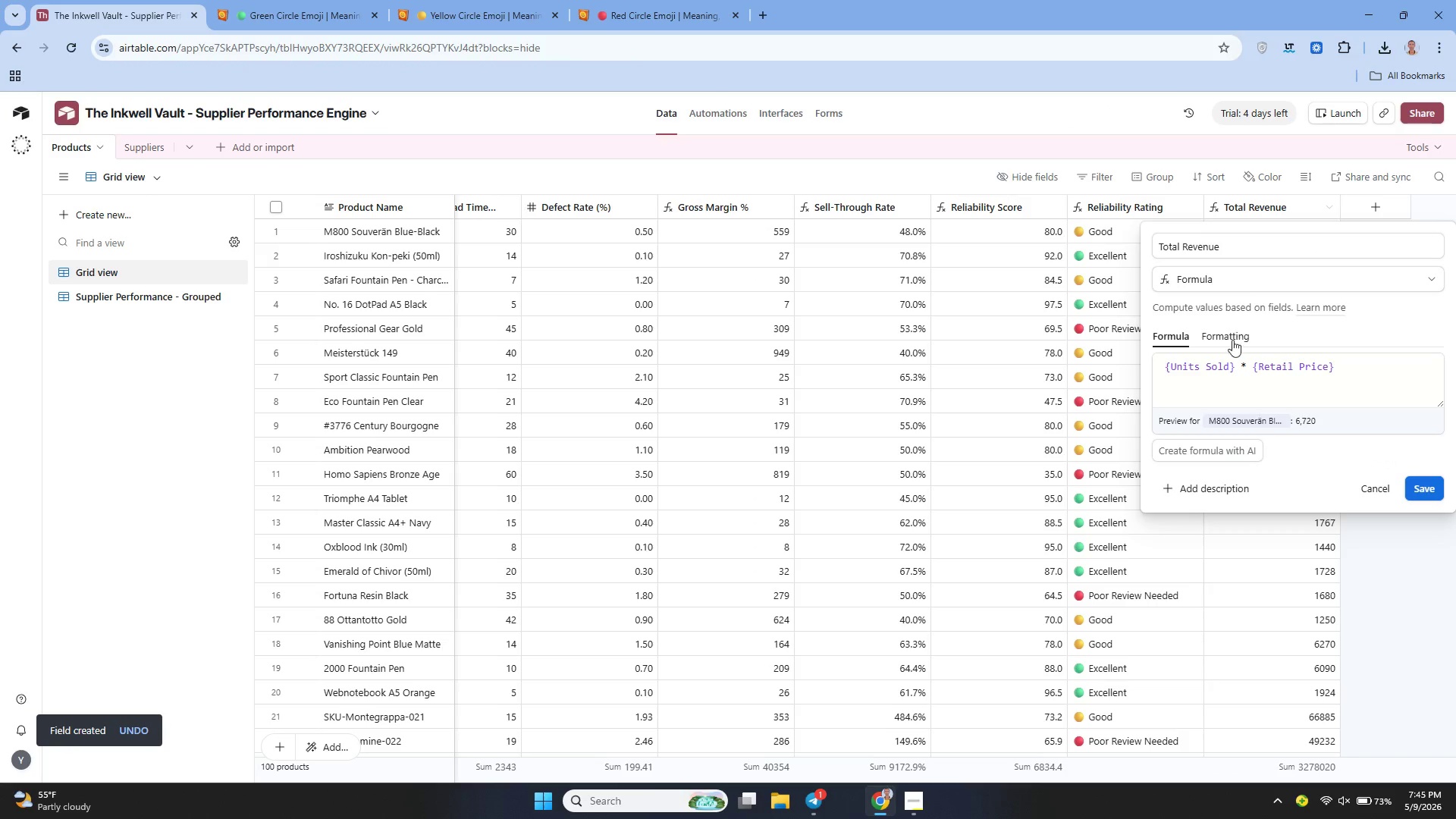 
left_click([1236, 334])
 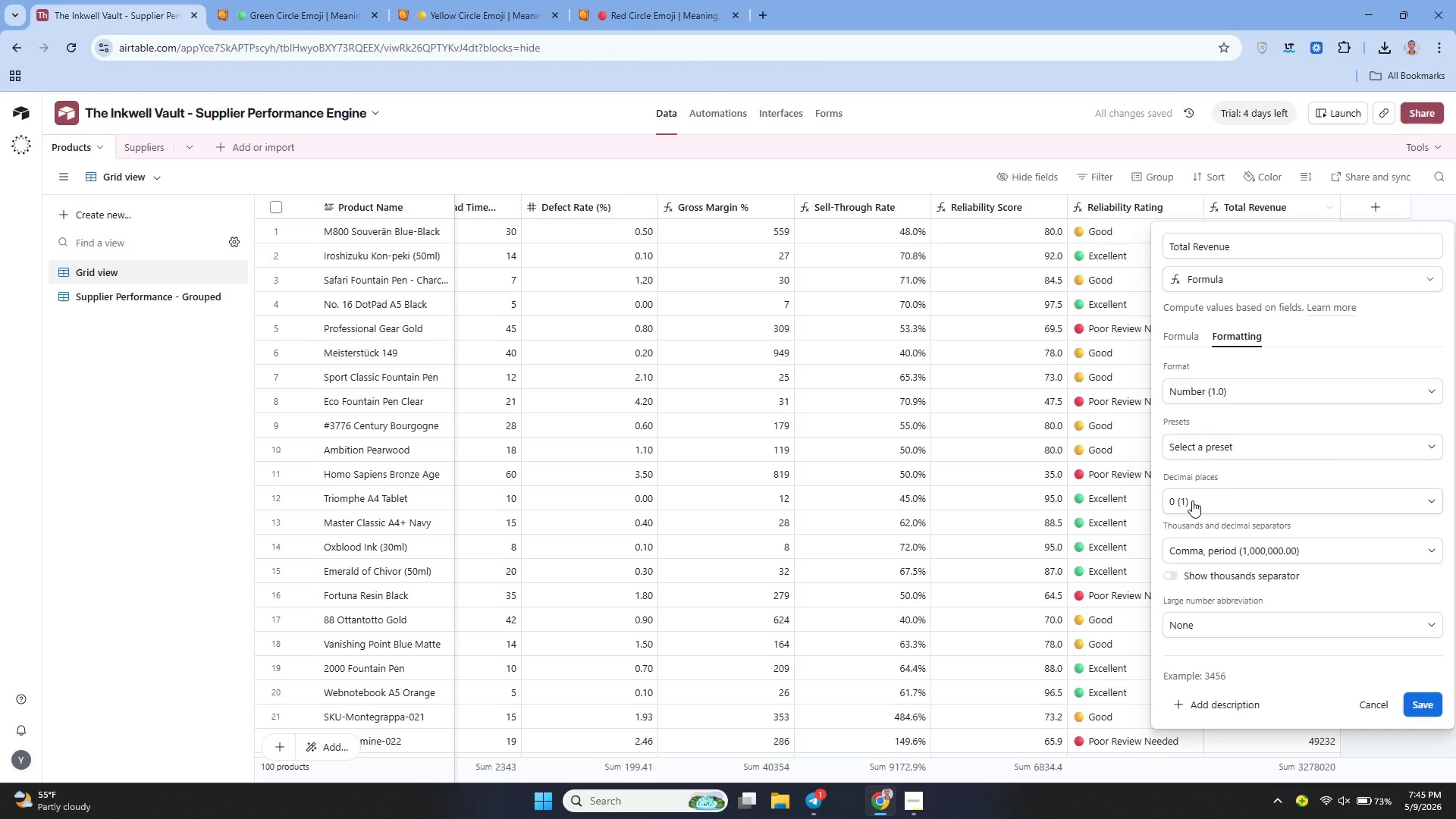 
left_click([1202, 395])
 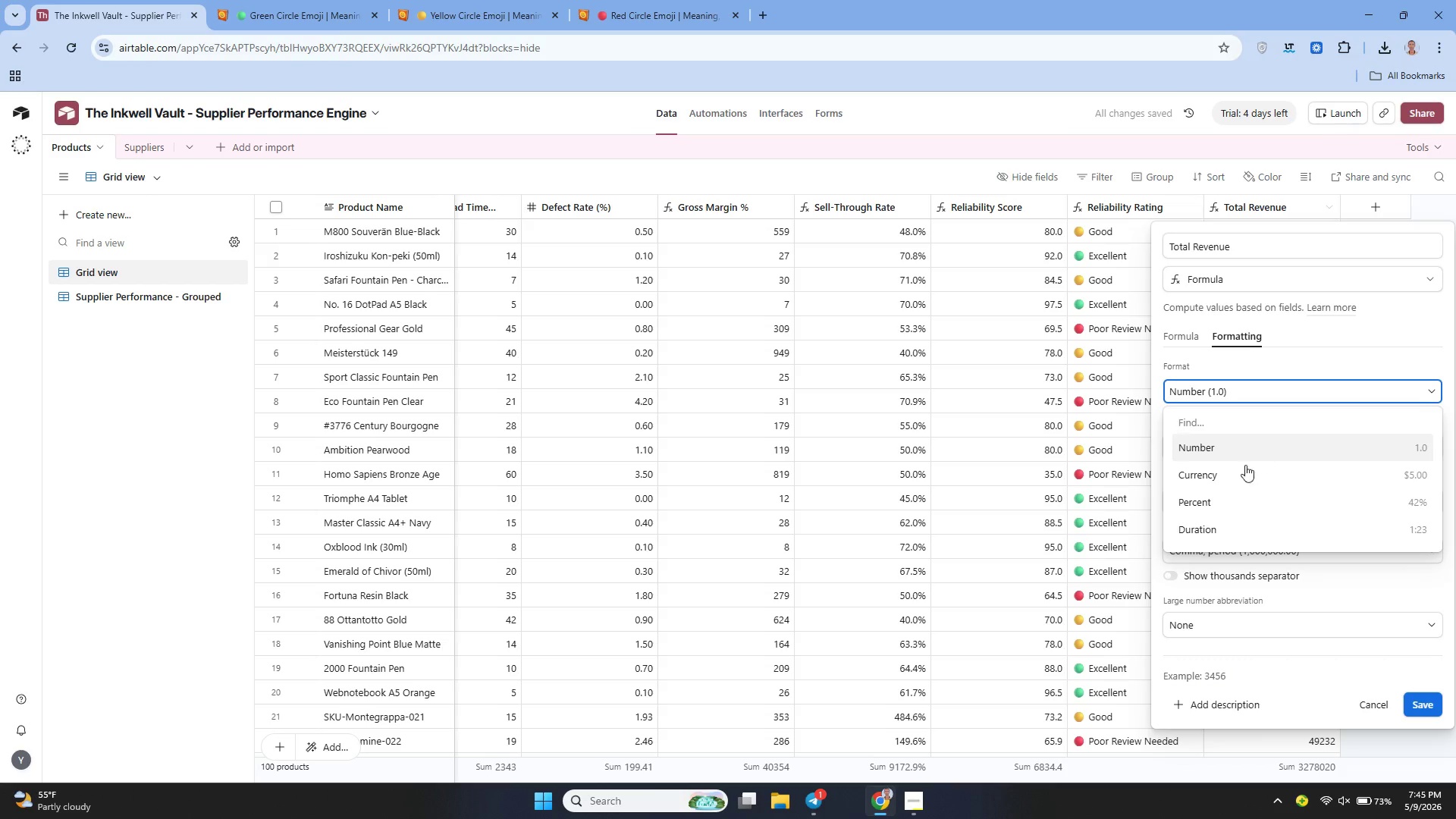 
left_click([1222, 474])
 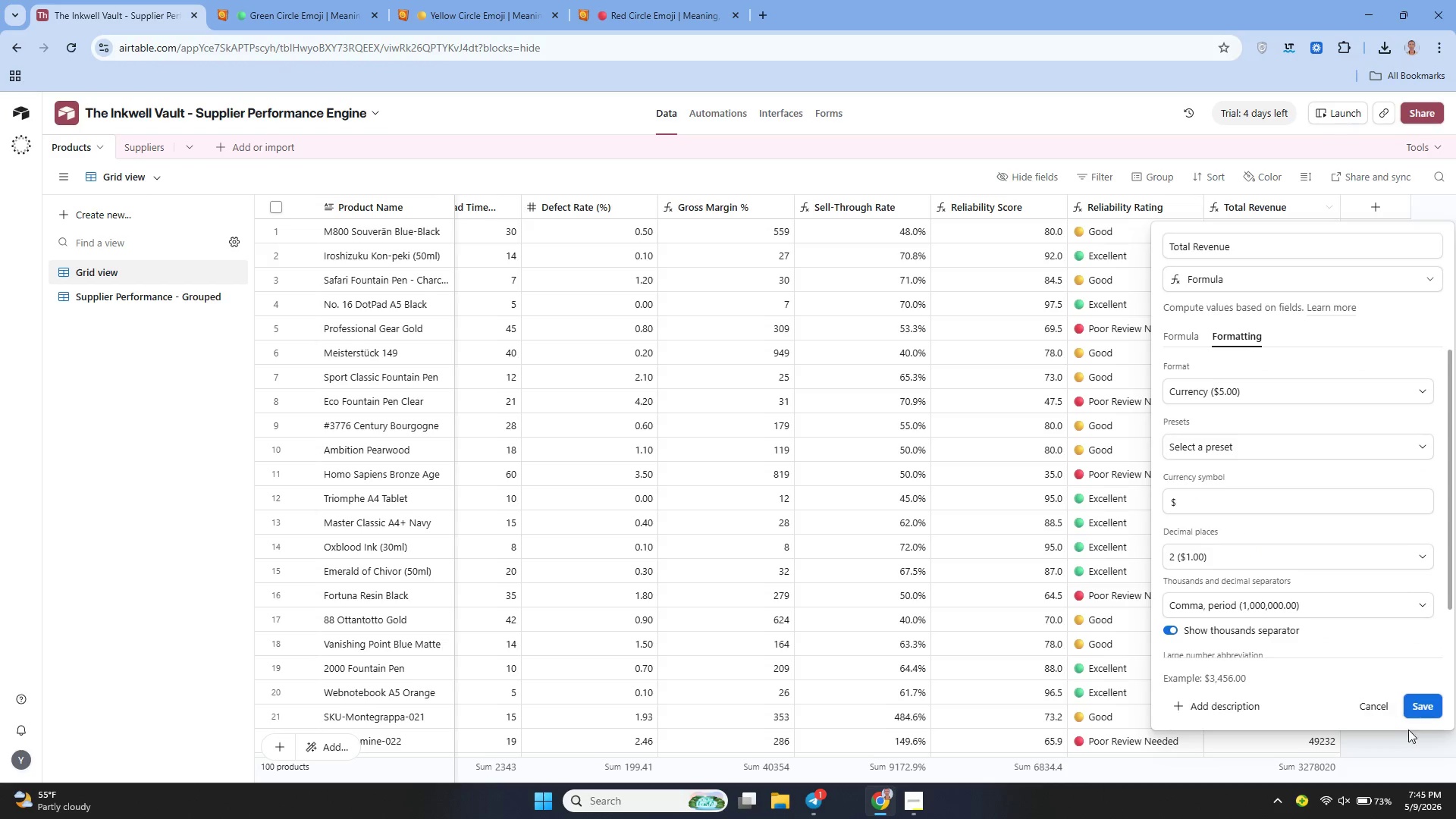 
wait(6.5)
 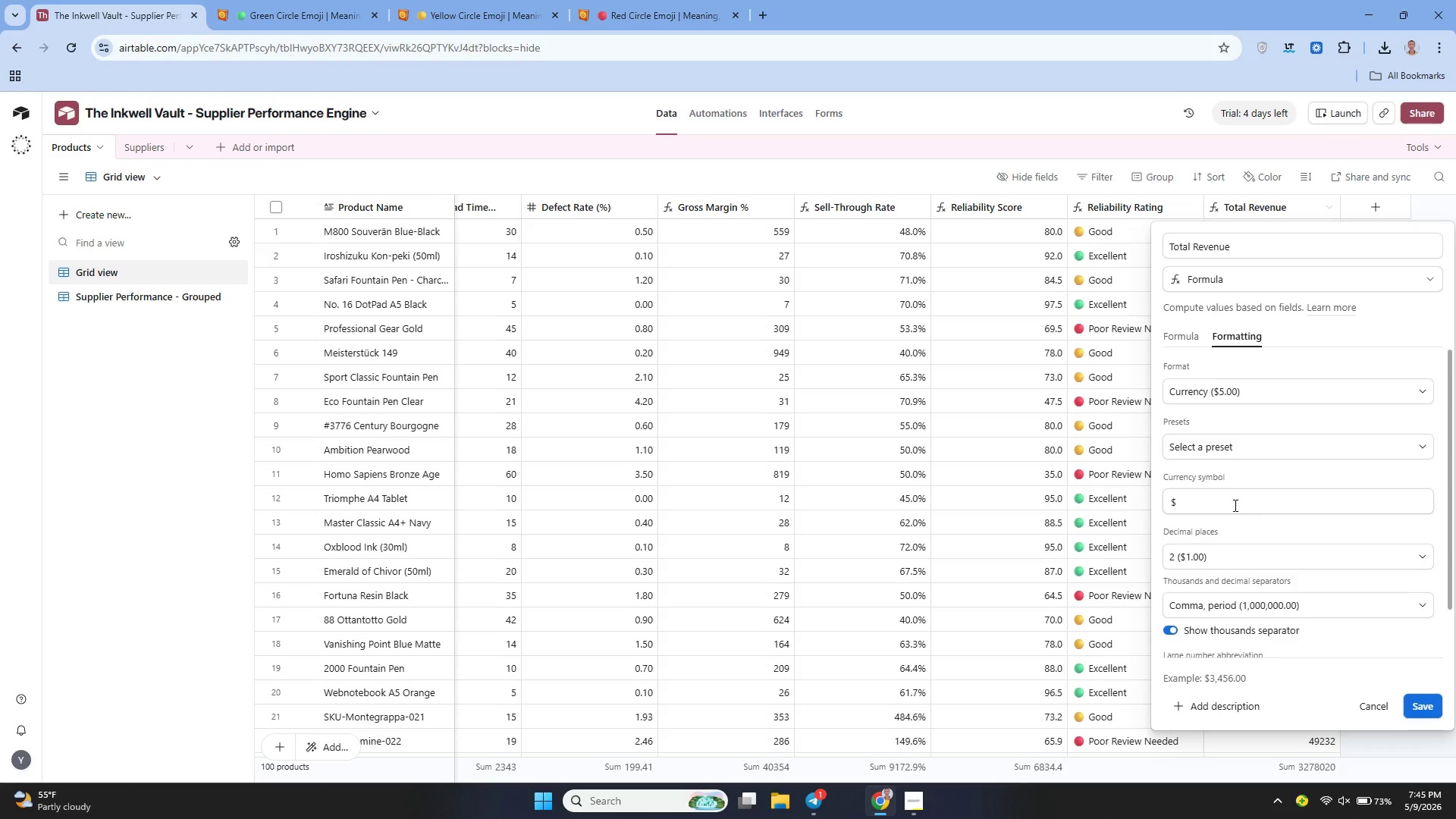 
left_click([1232, 558])
 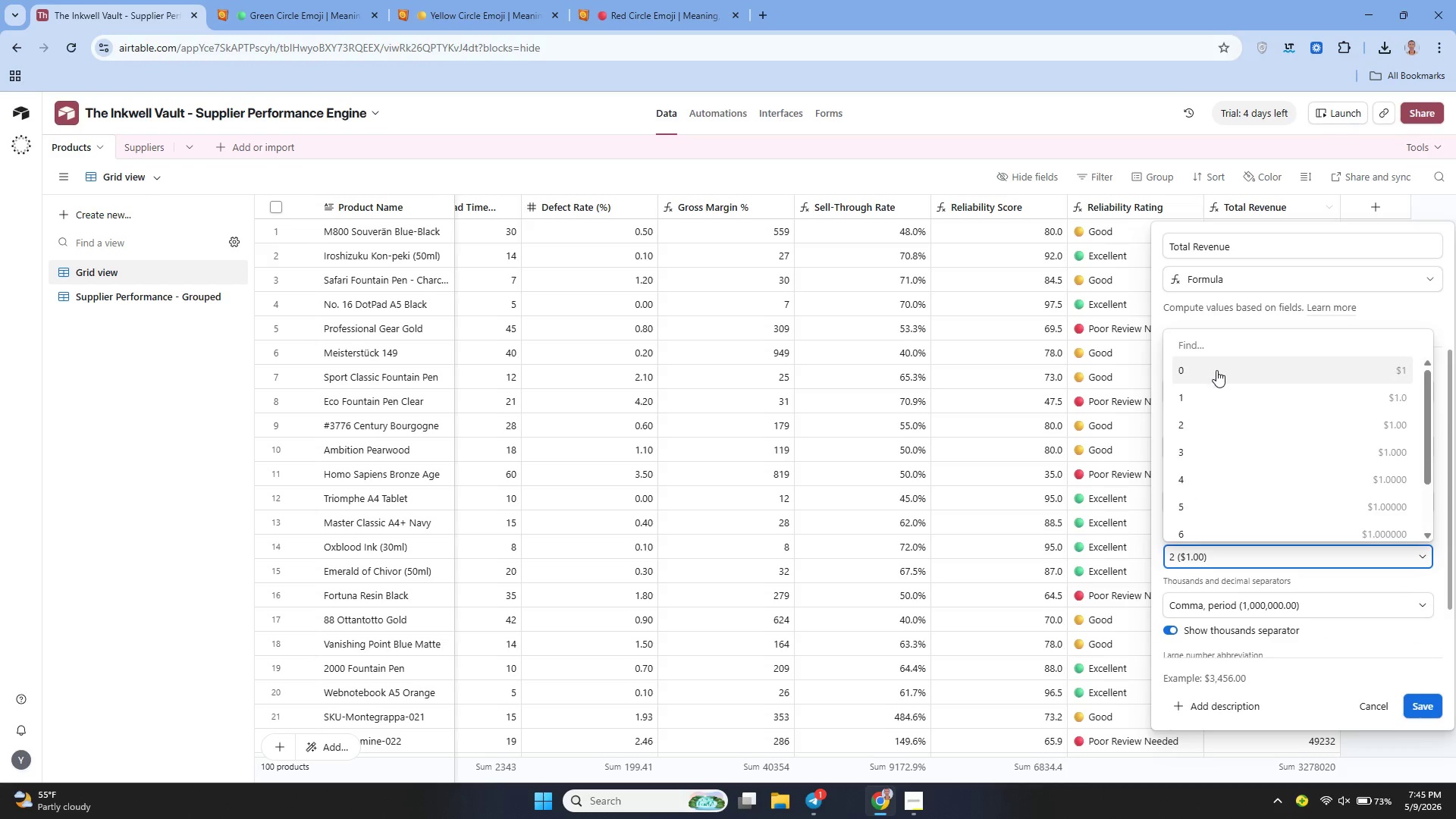 
left_click([1216, 370])
 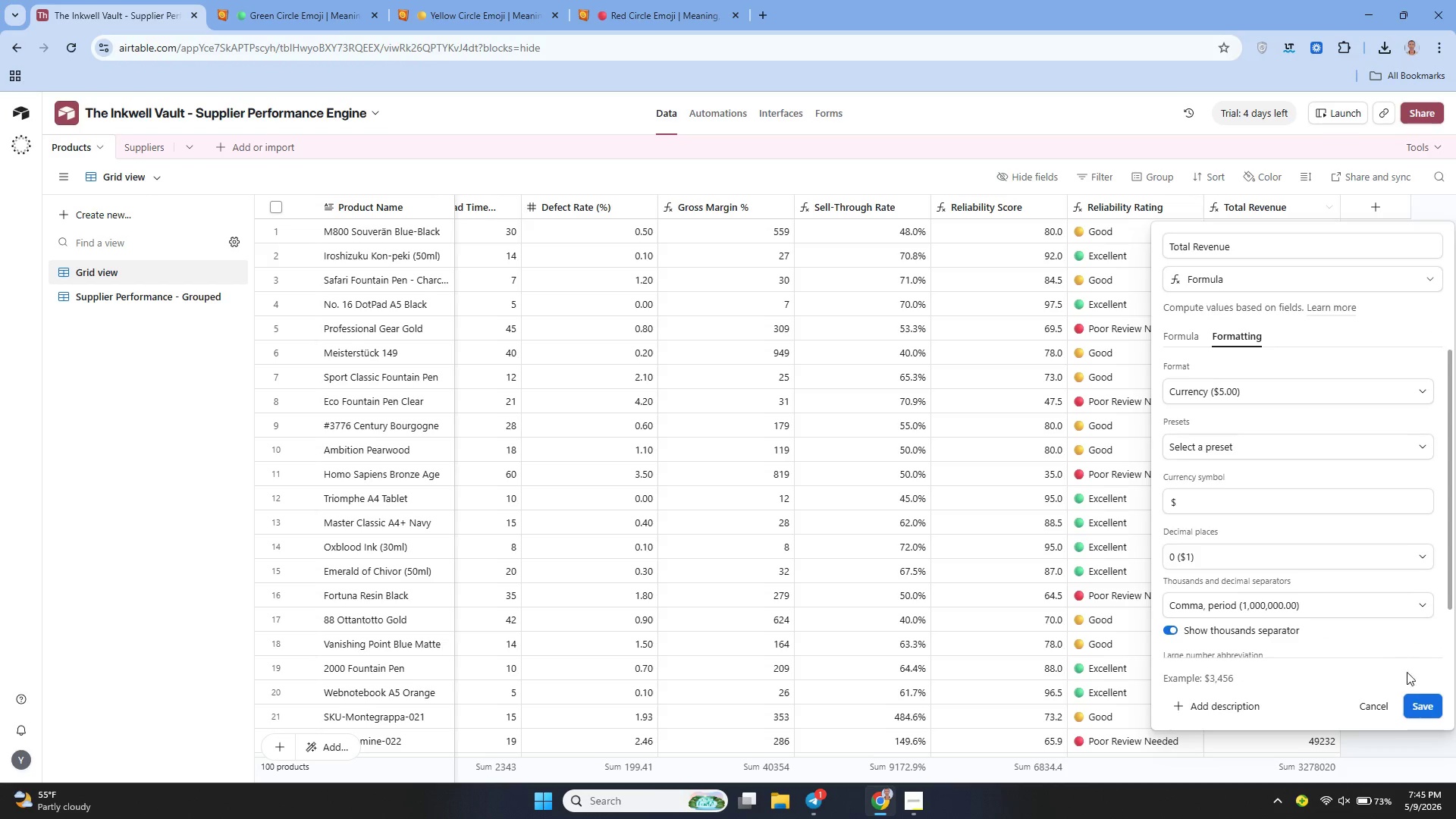 
left_click([1411, 692])
 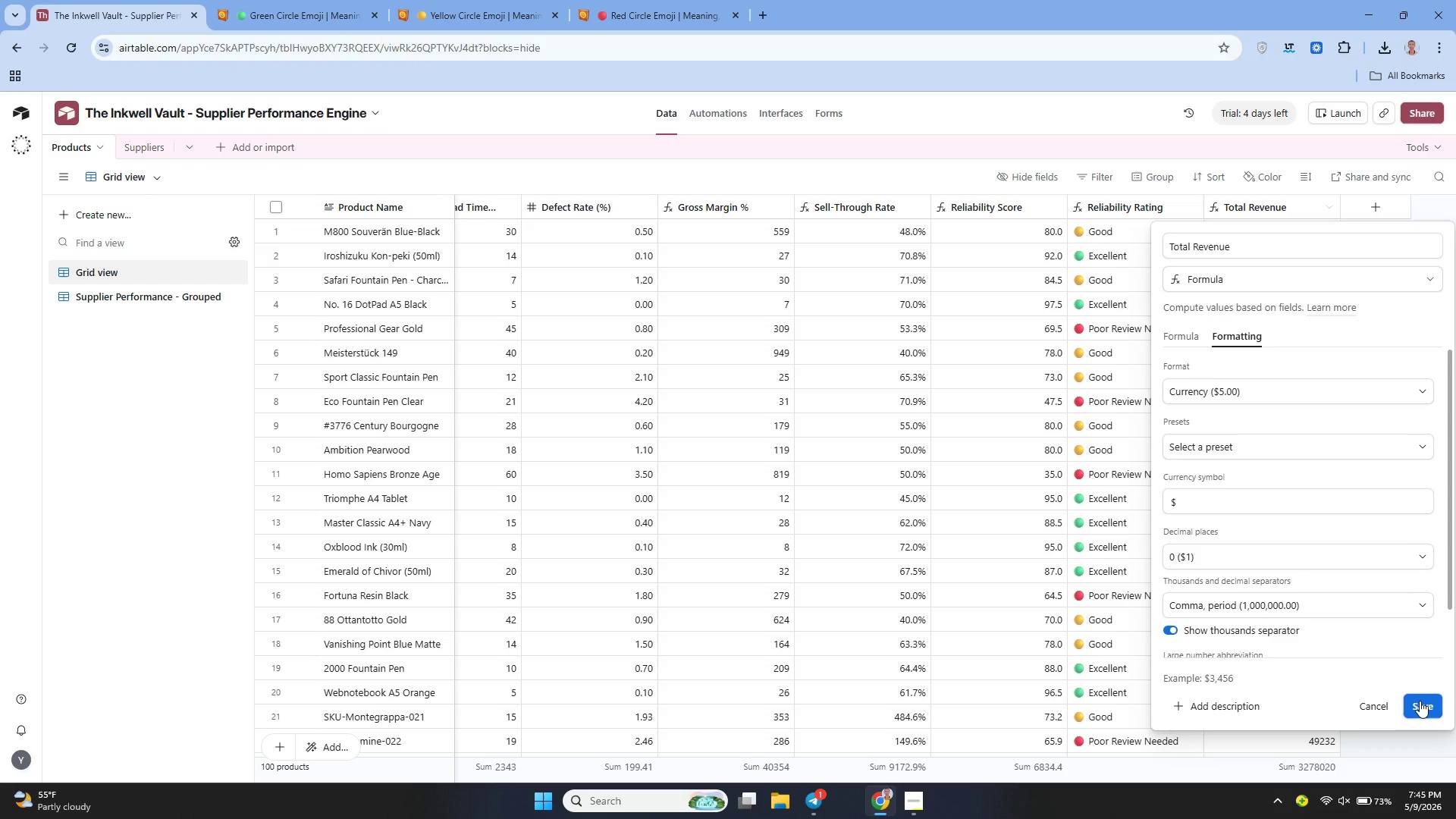 
left_click([1420, 701])
 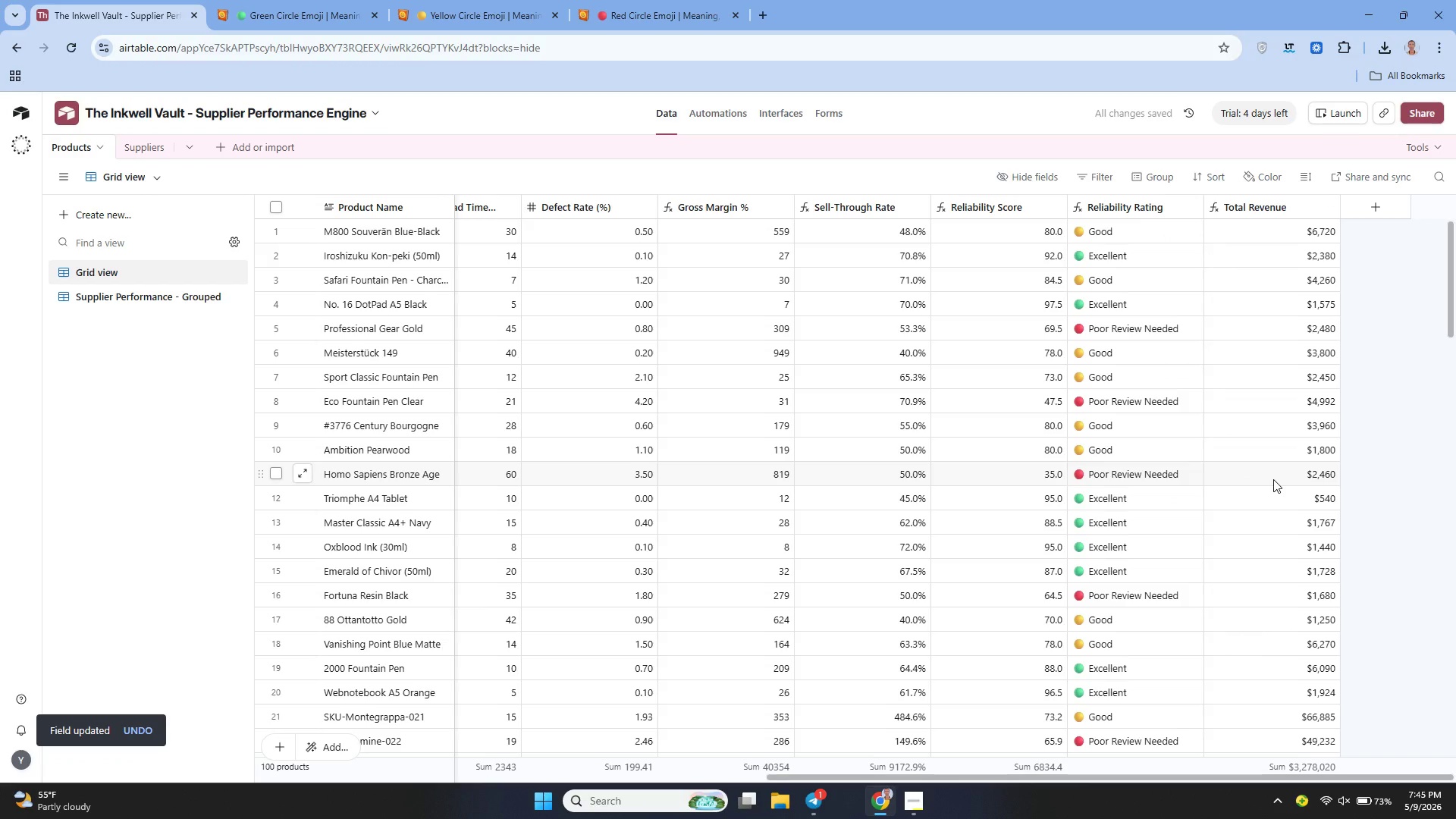 
wait(9.5)
 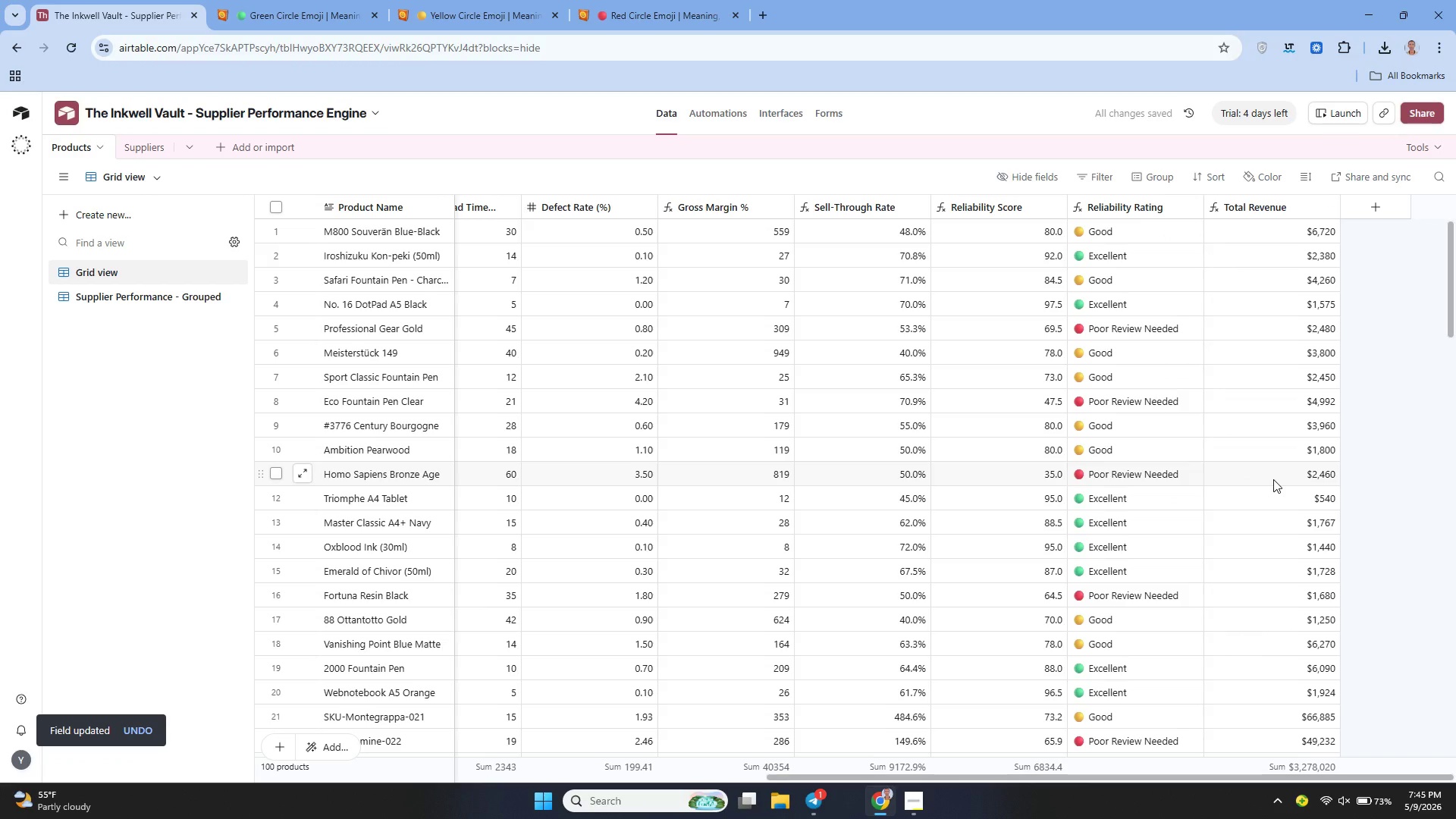 
left_click([180, 300])
 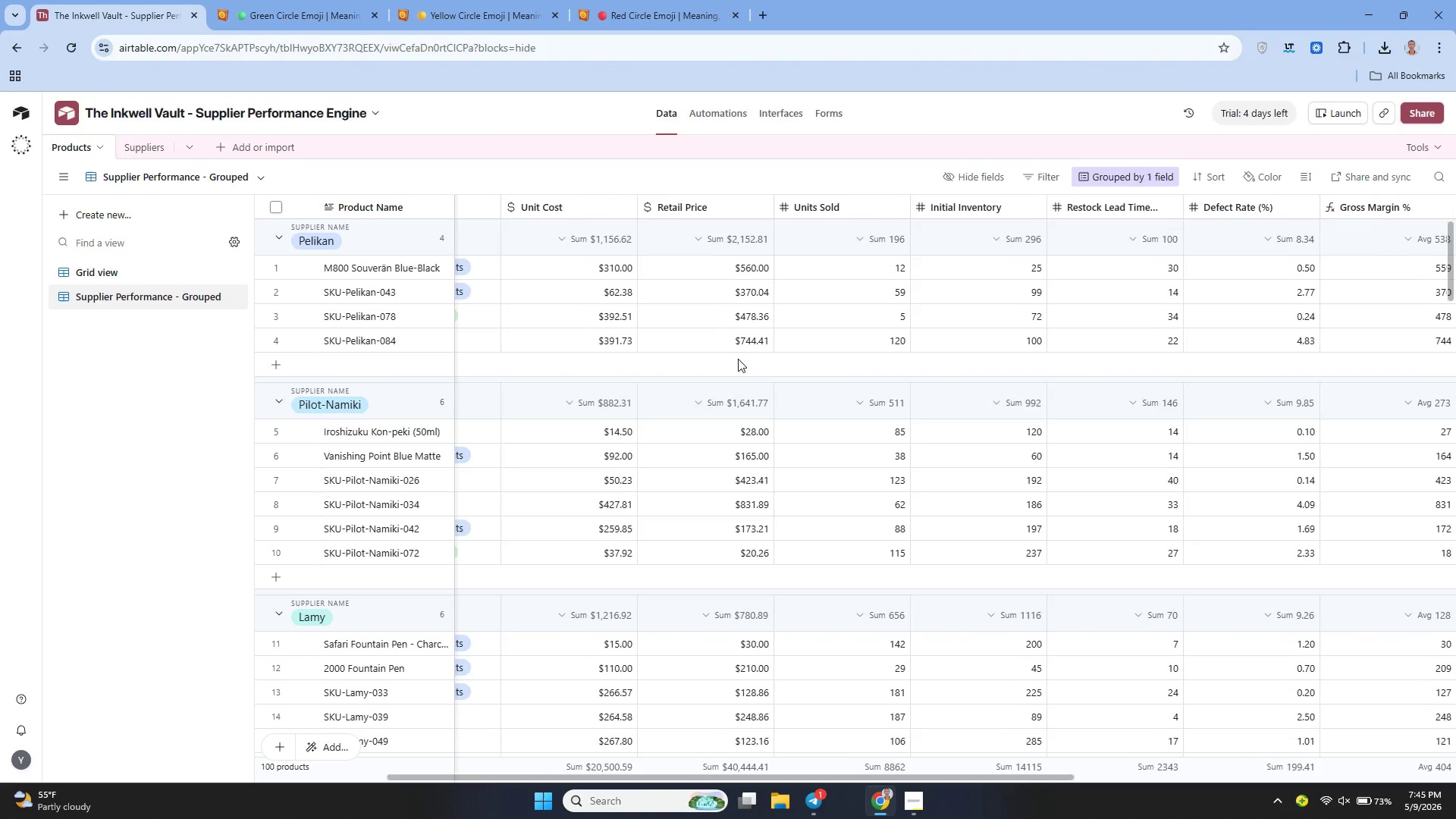 
wait(24.17)
 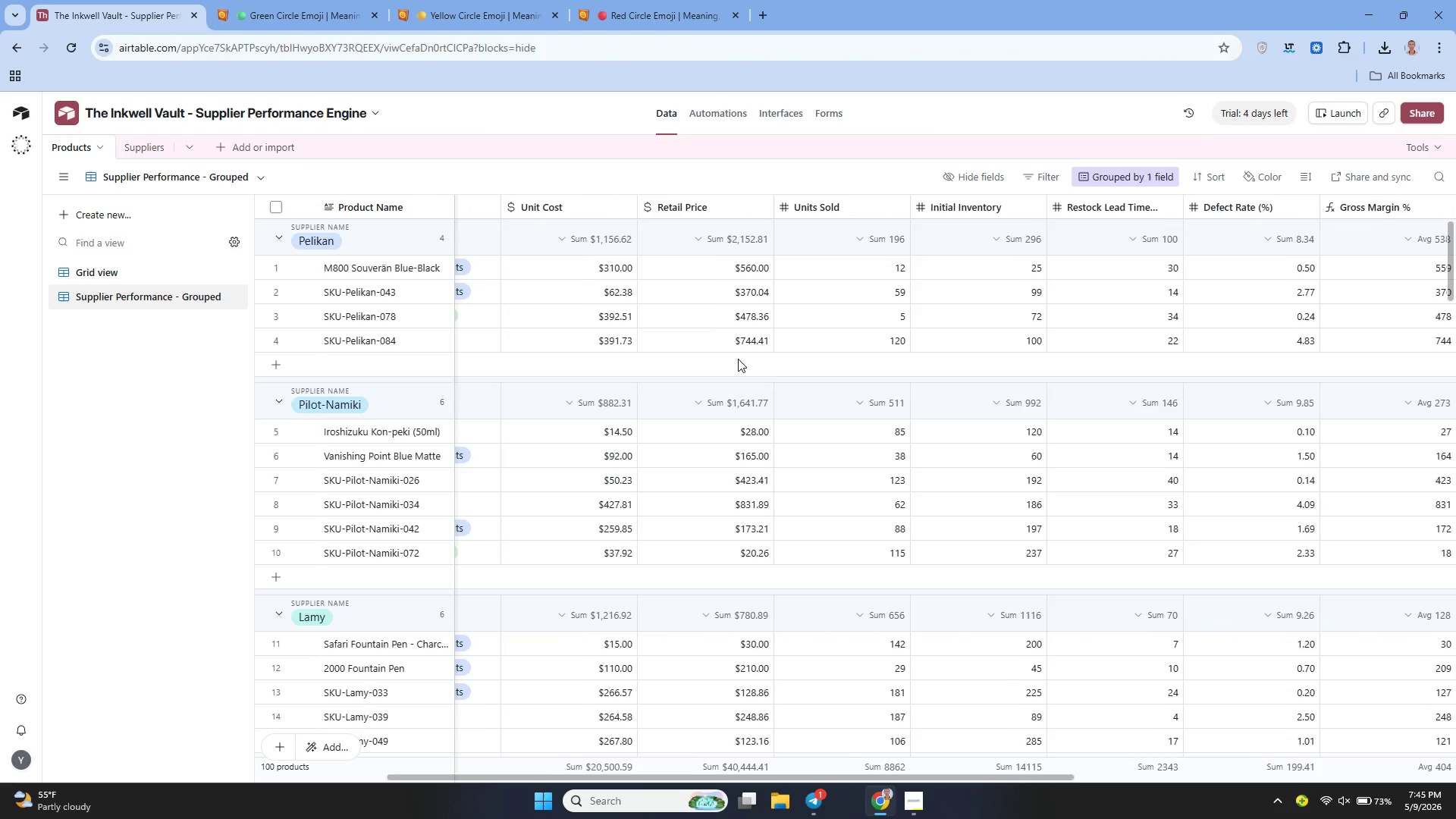 
left_click([777, 105])
 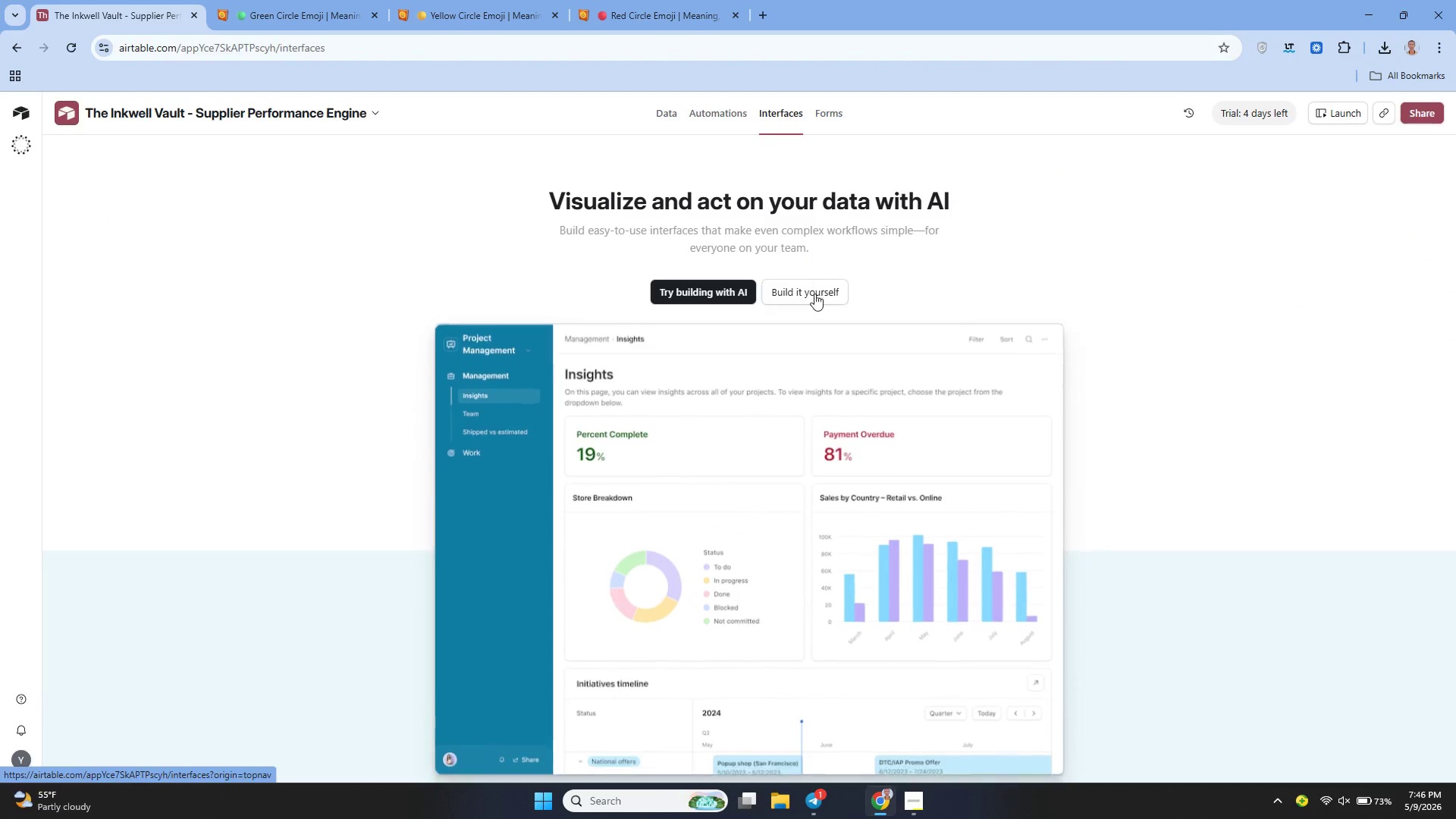 
left_click([805, 285])
 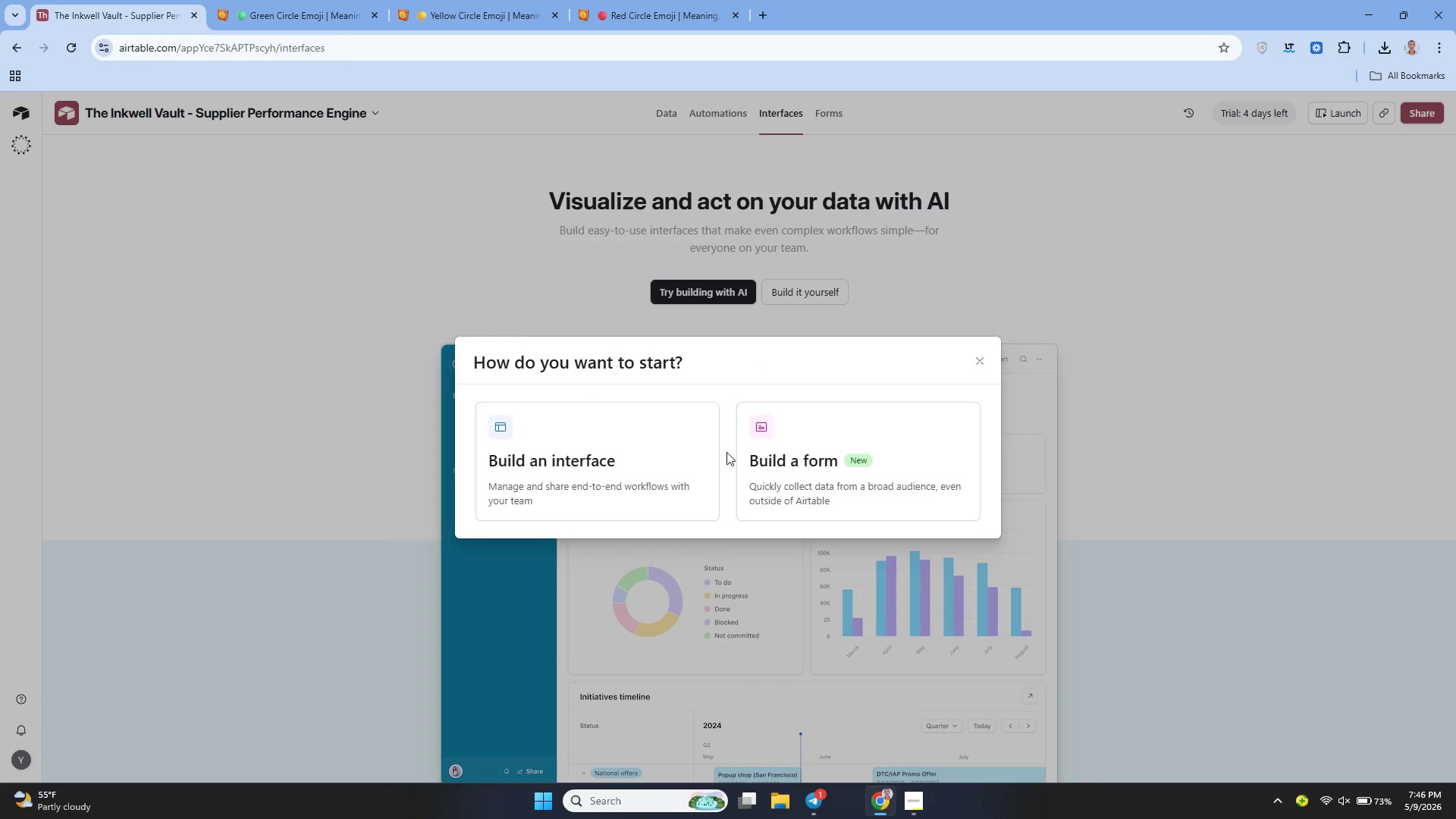 
left_click([617, 468])
 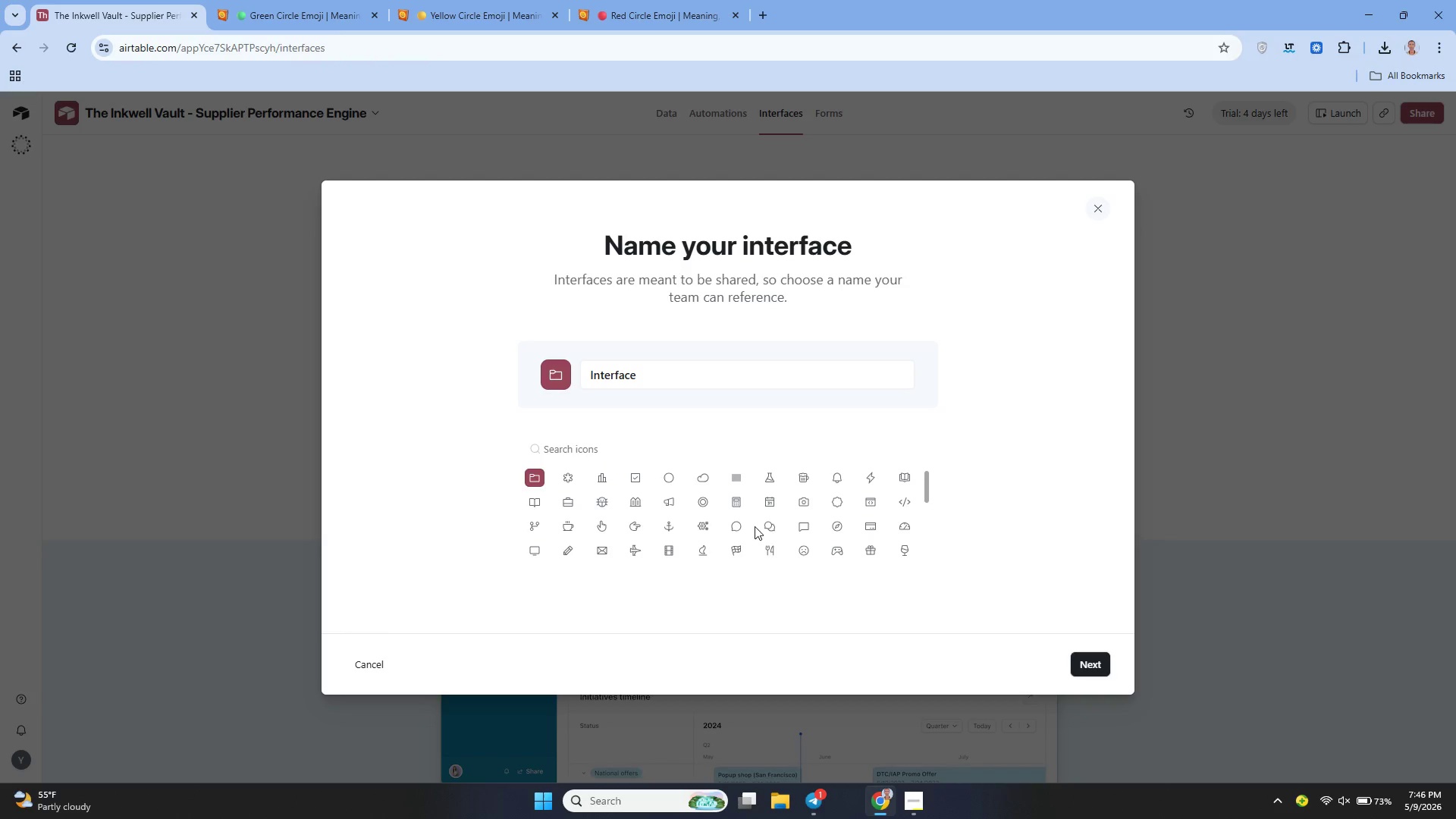 
left_click([1079, 665])
 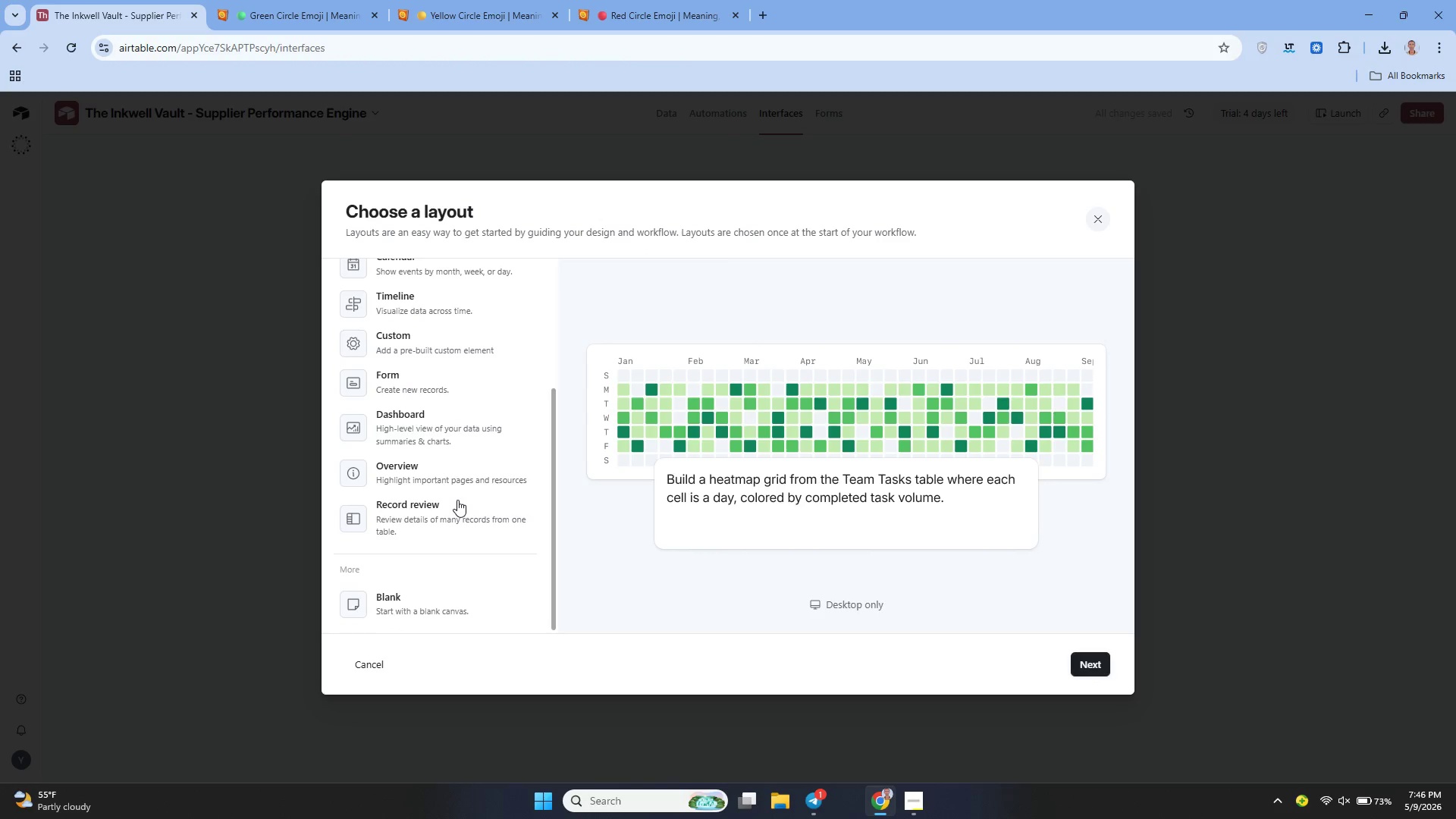 
left_click([440, 598])
 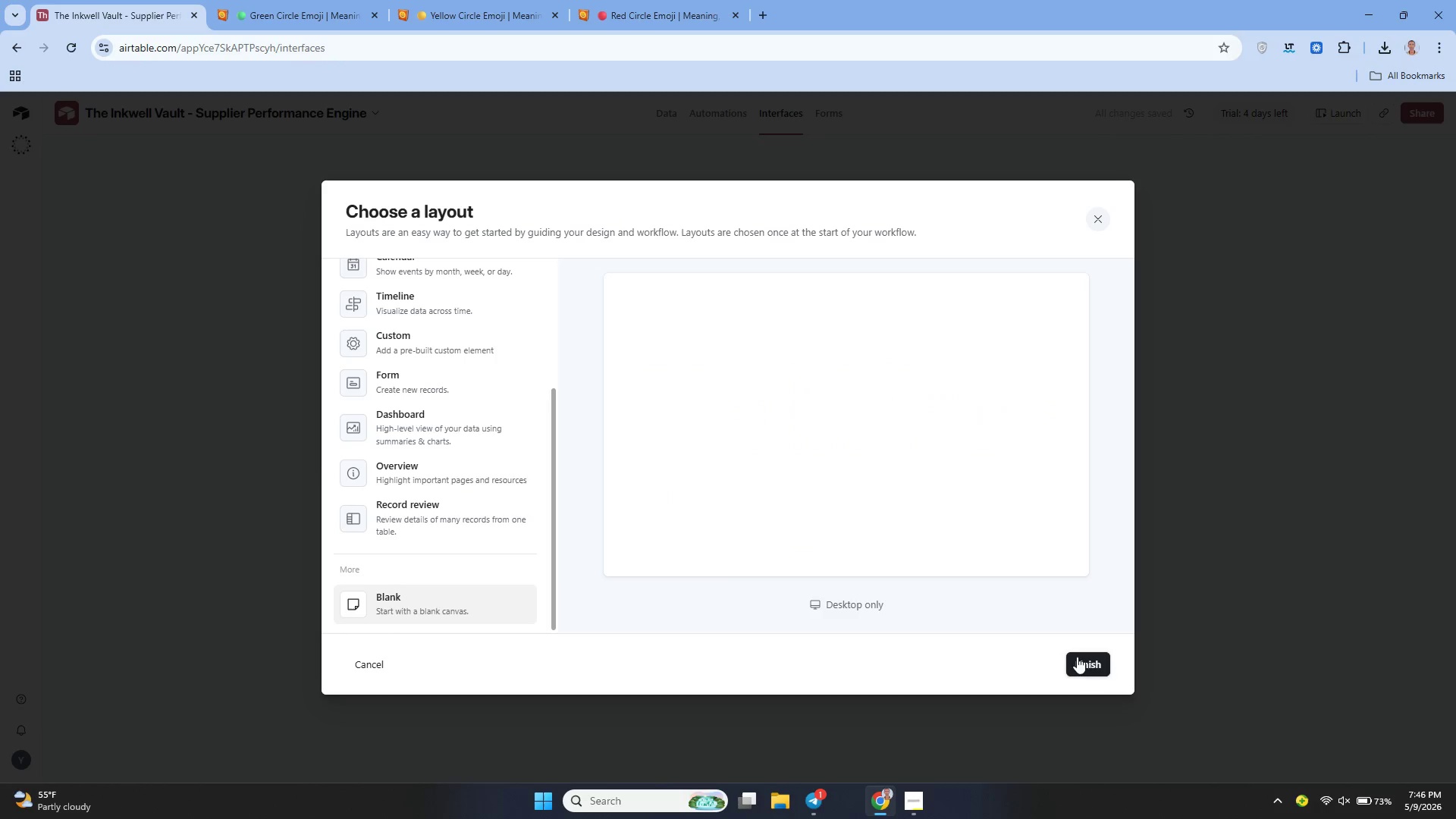 
left_click([1100, 670])
 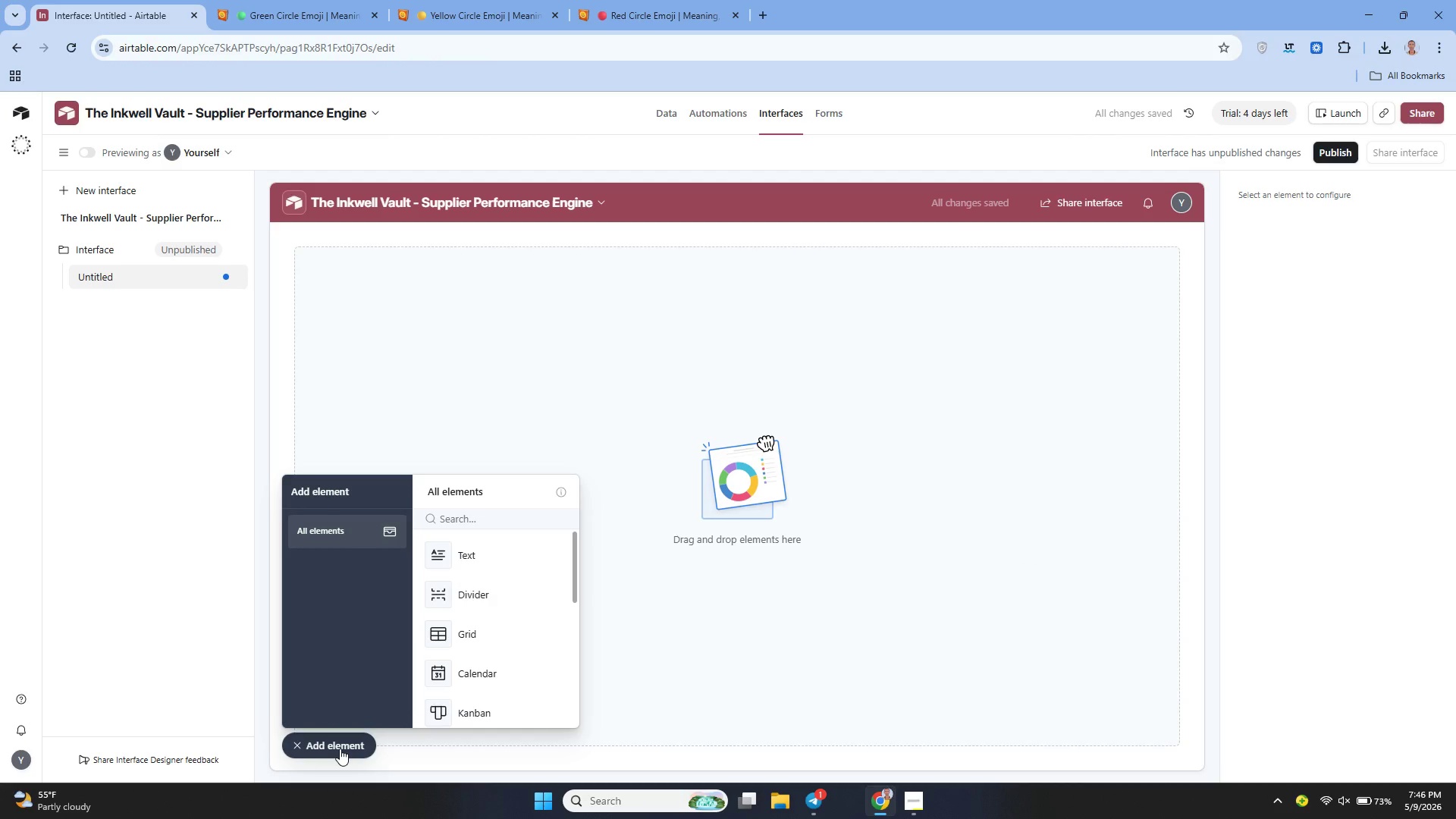 
wait(5.03)
 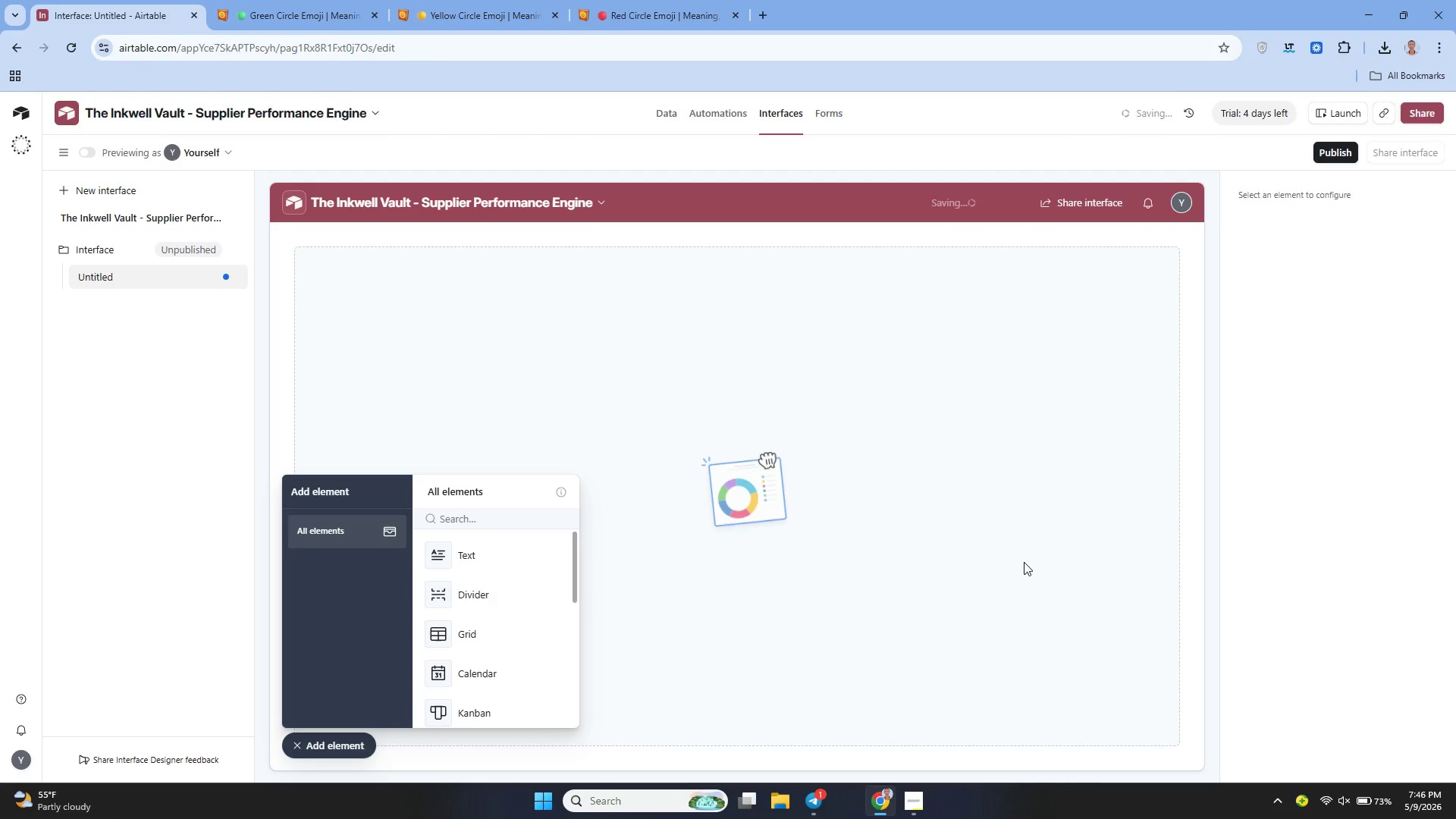 
left_click([340, 748])
 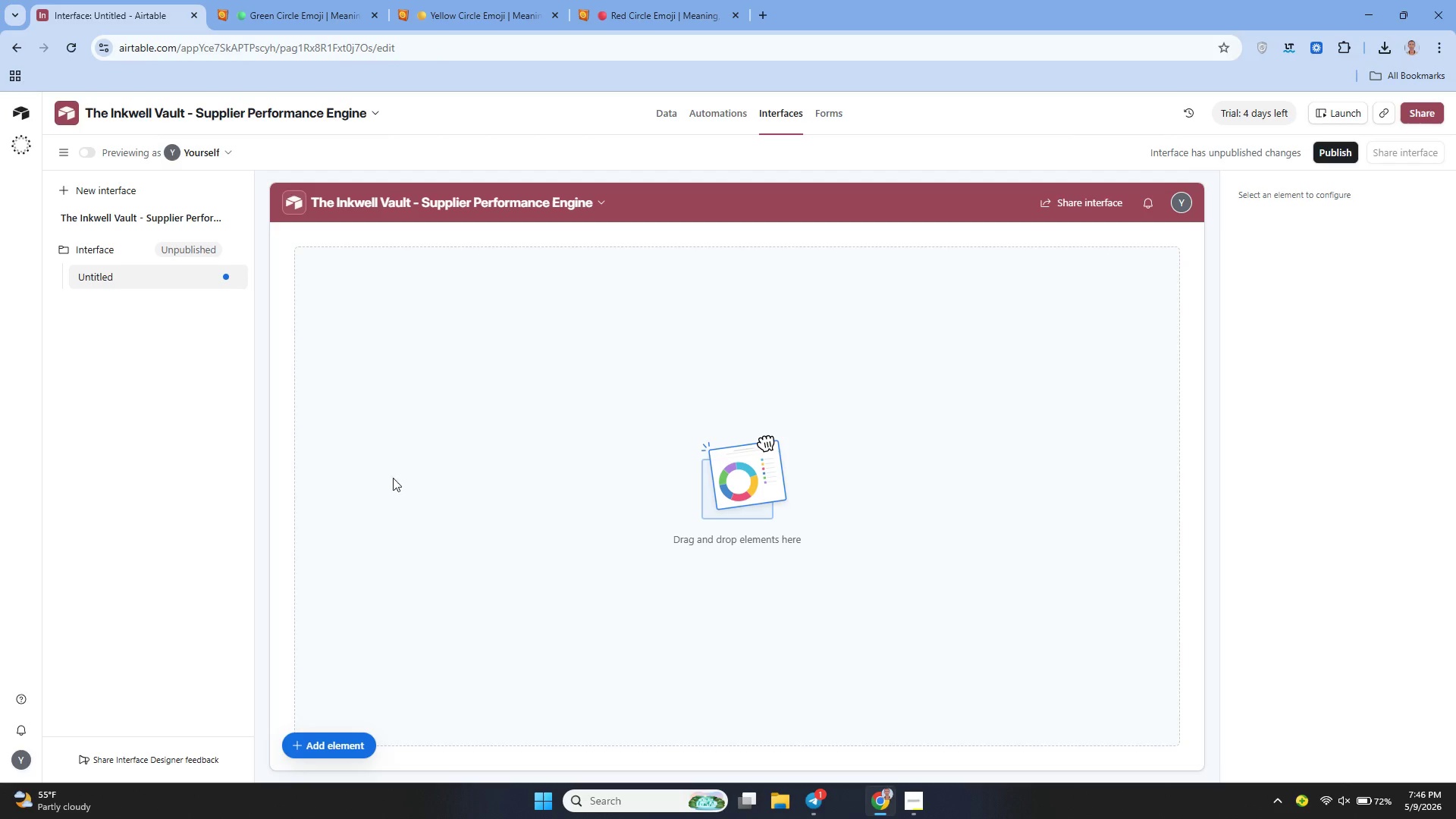 
wait(6.5)
 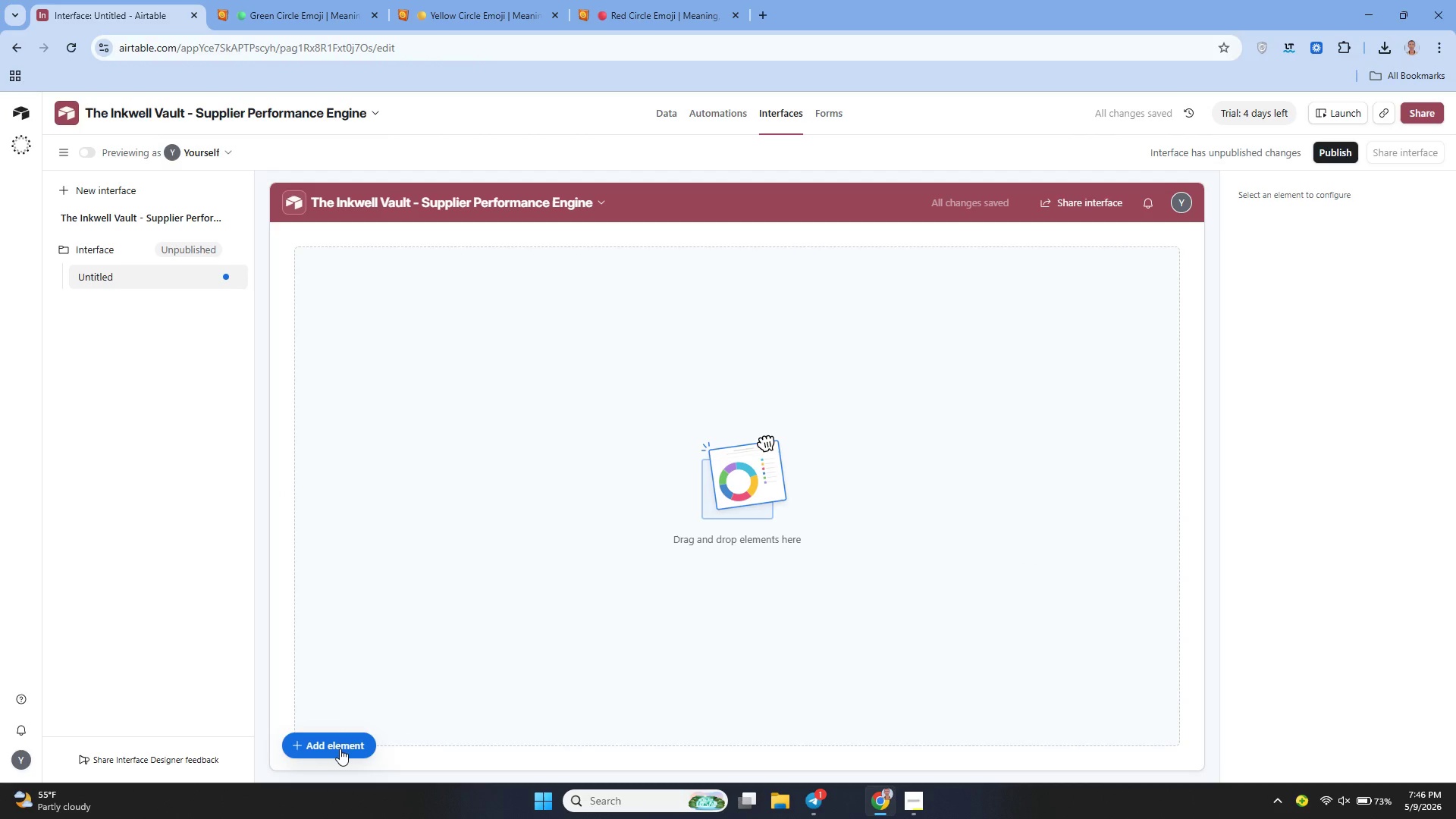 
left_click([212, 277])
 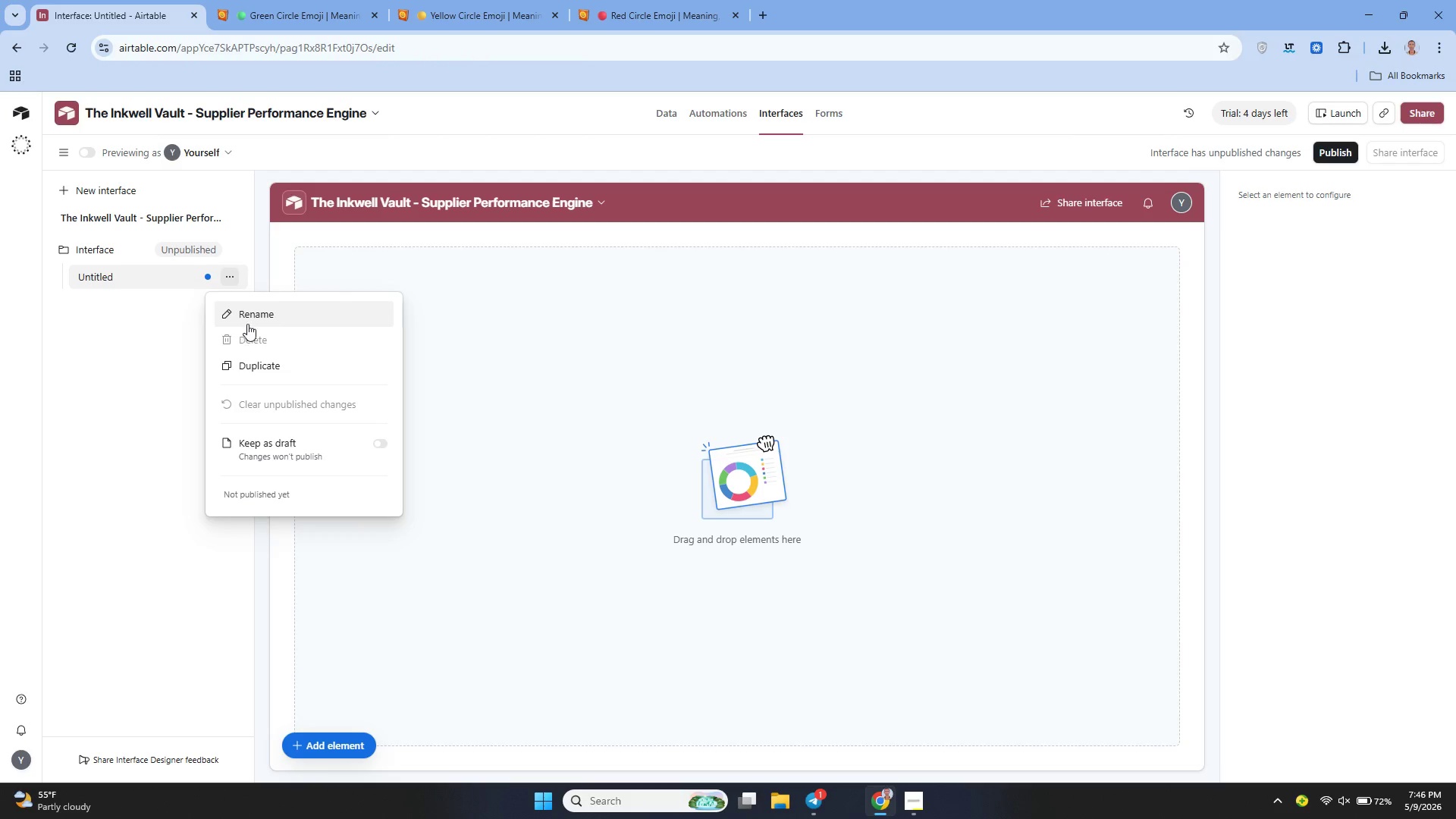 
left_click([248, 322])
 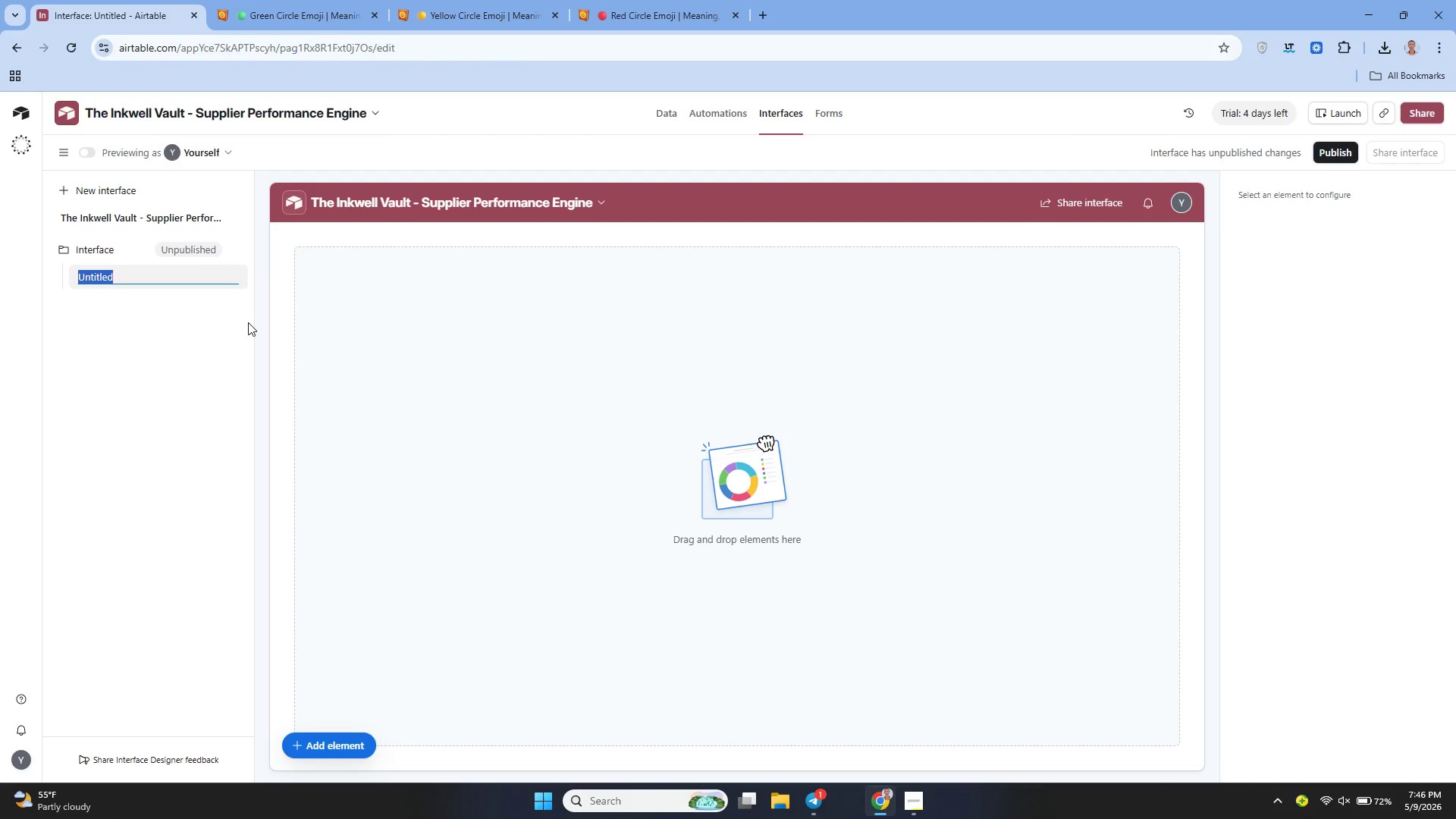 
key(Backspace)
type(Supplier Performance Dashboard)
 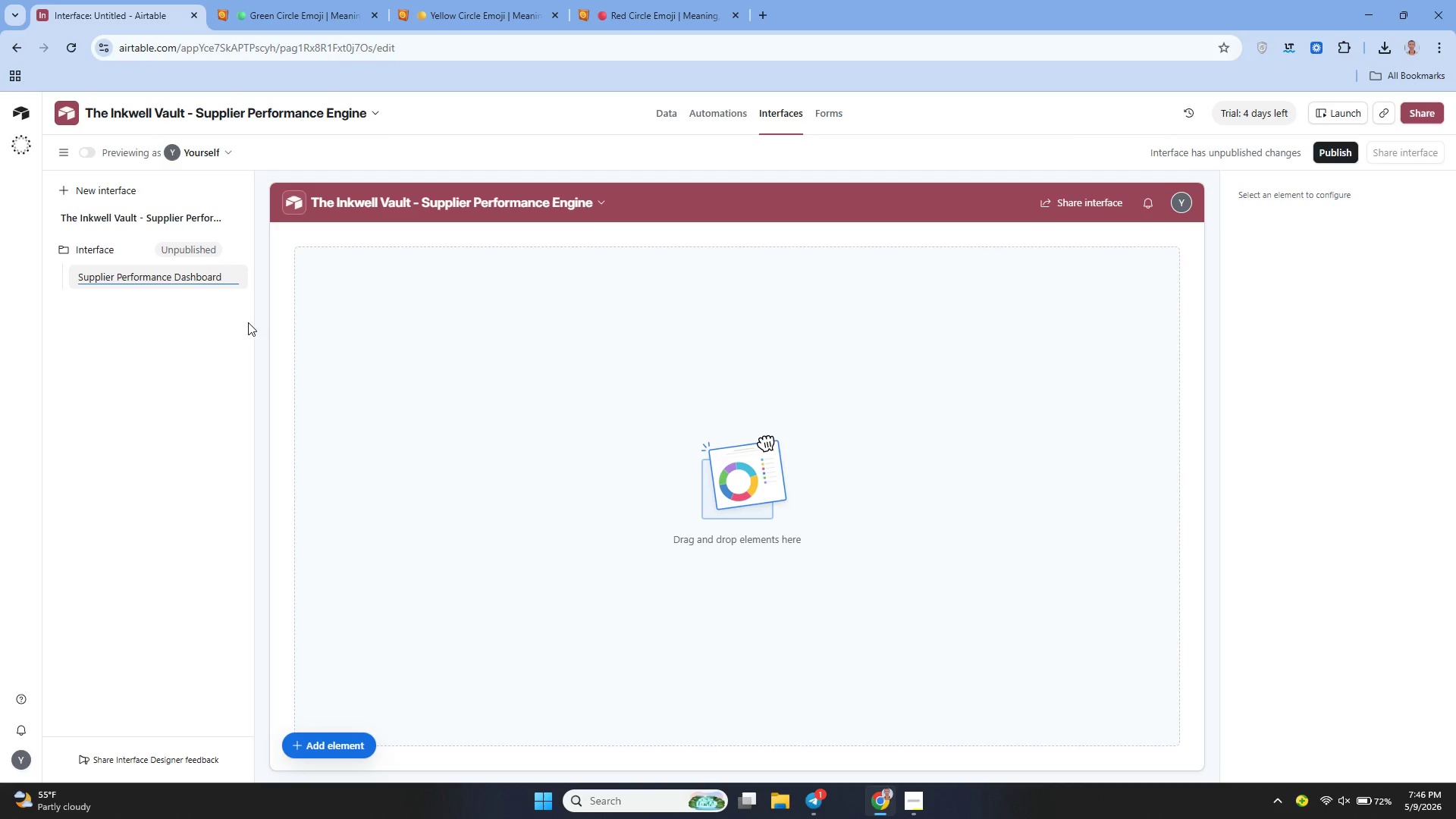 
left_click([212, 327])
 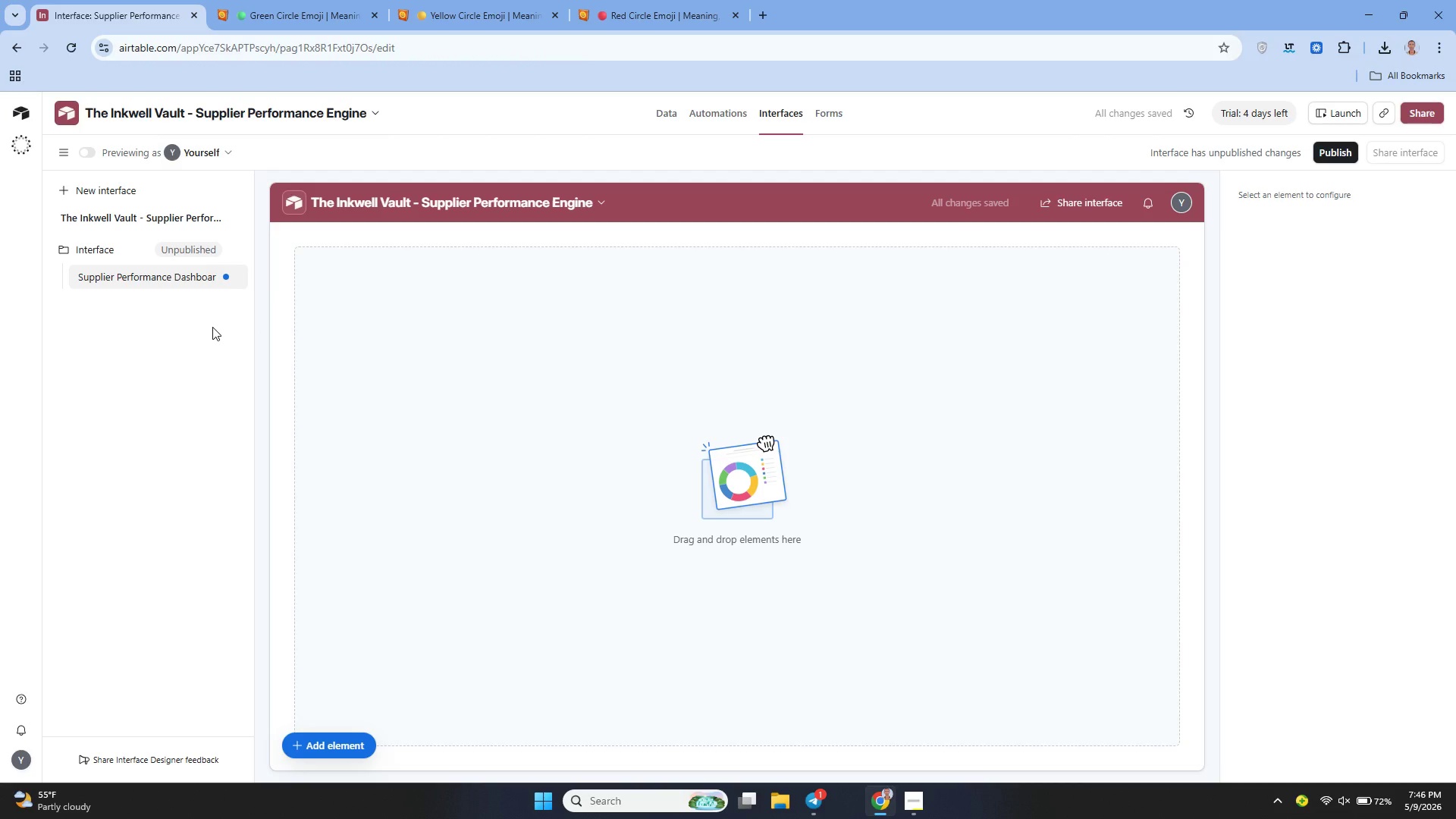 
wait(9.94)
 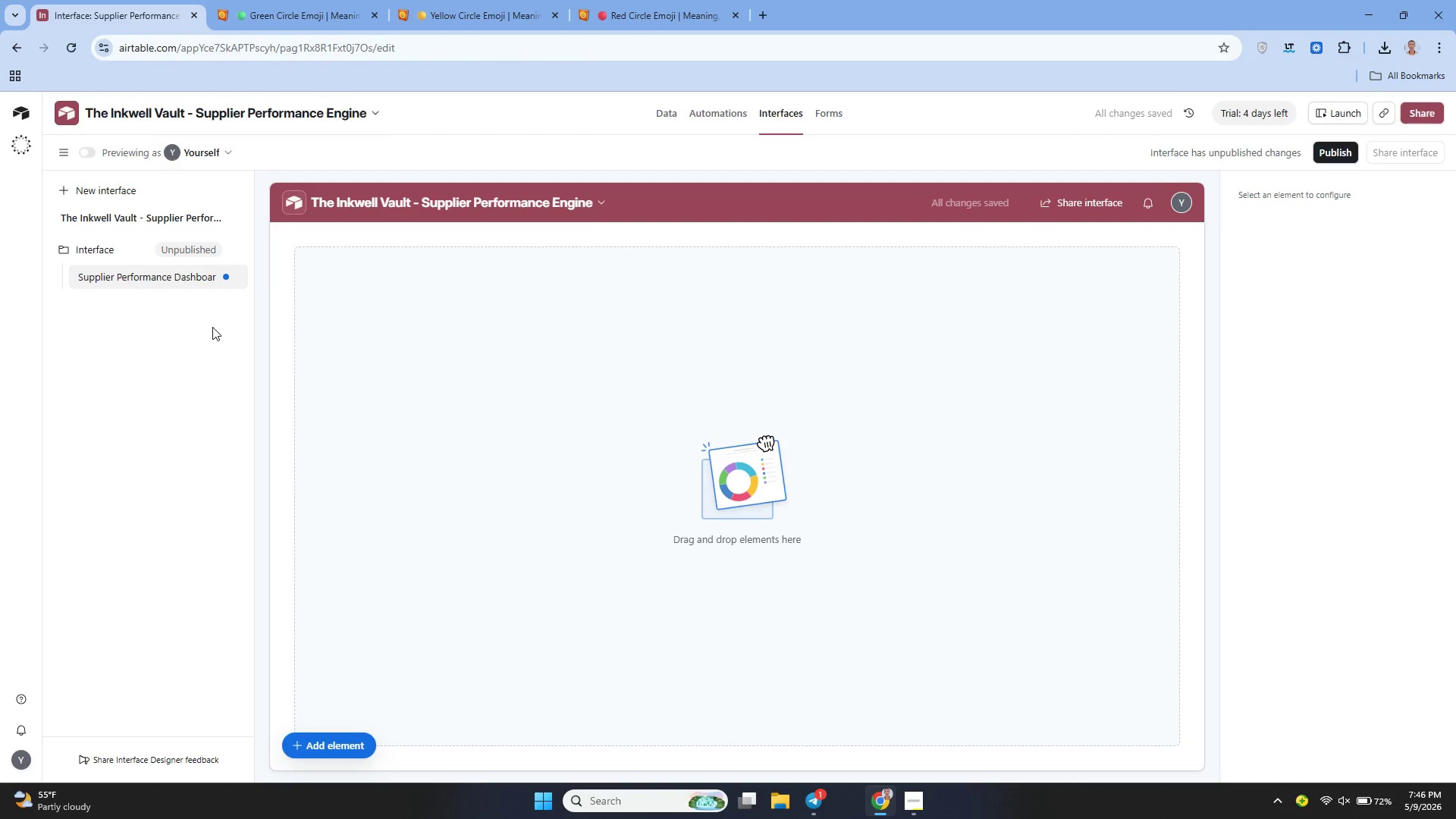 
left_click([315, 742])
 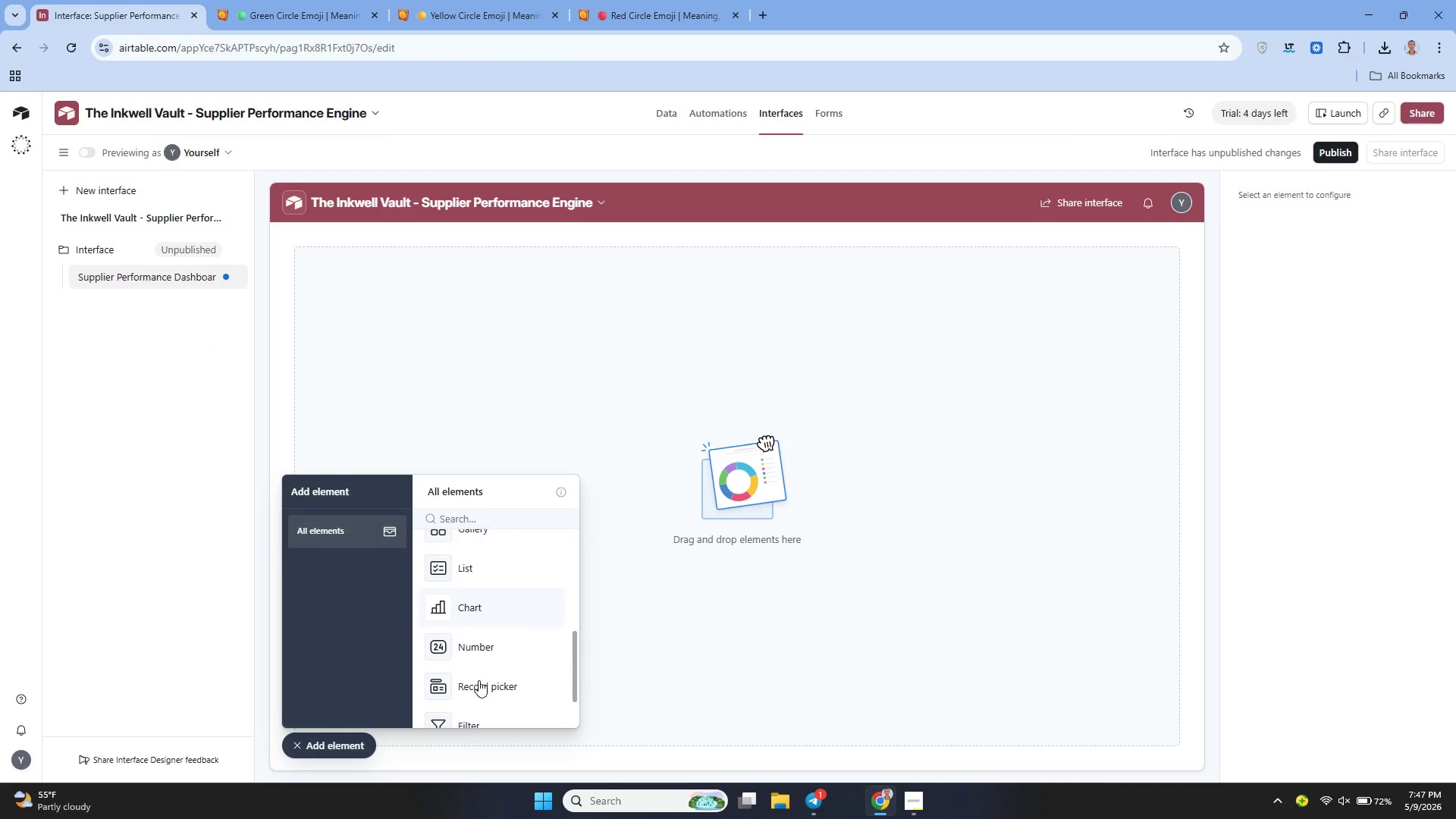 
wait(8.48)
 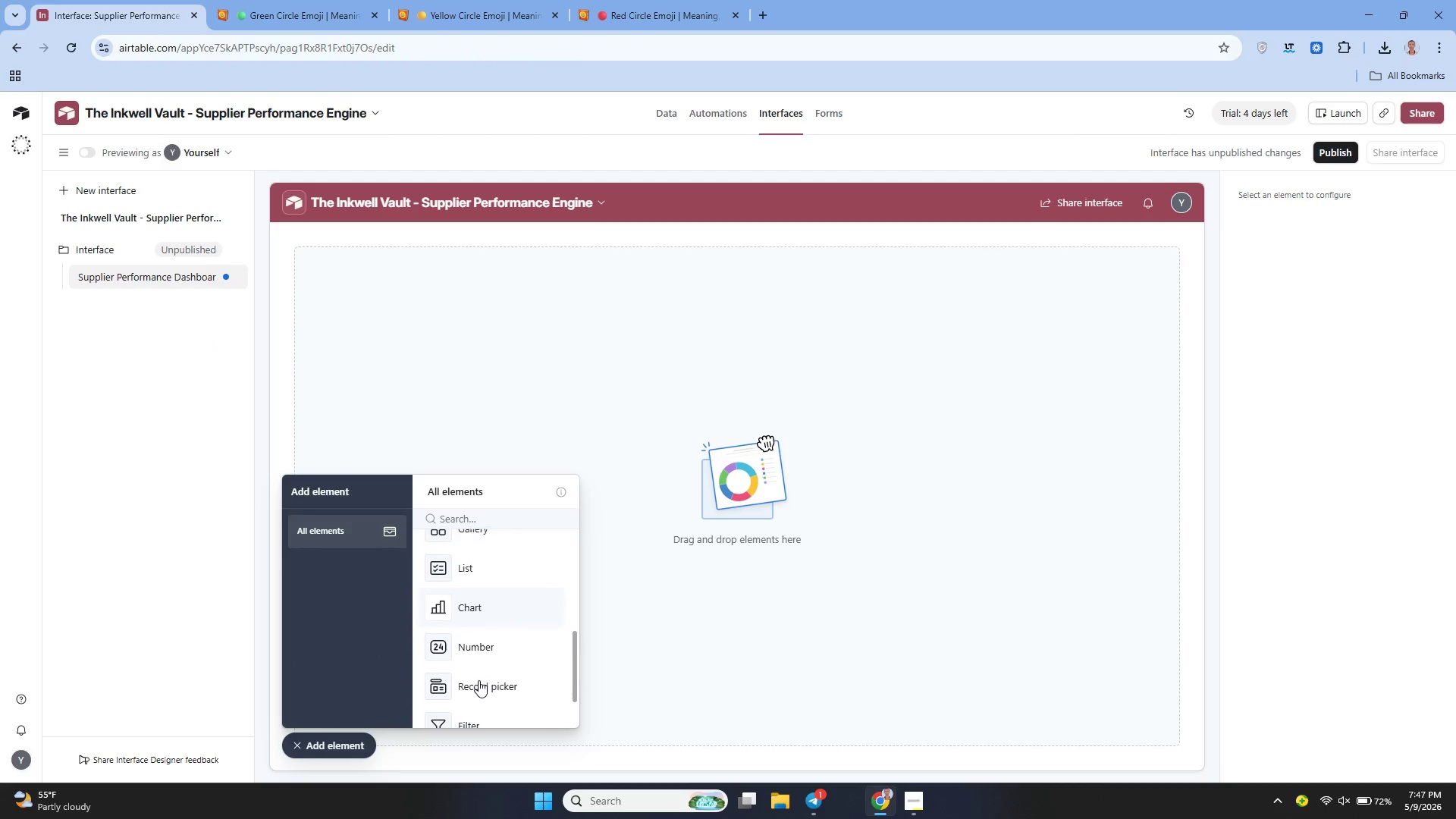 
left_click_drag(start_coordinate=[478, 629], to_coordinate=[497, 263])
 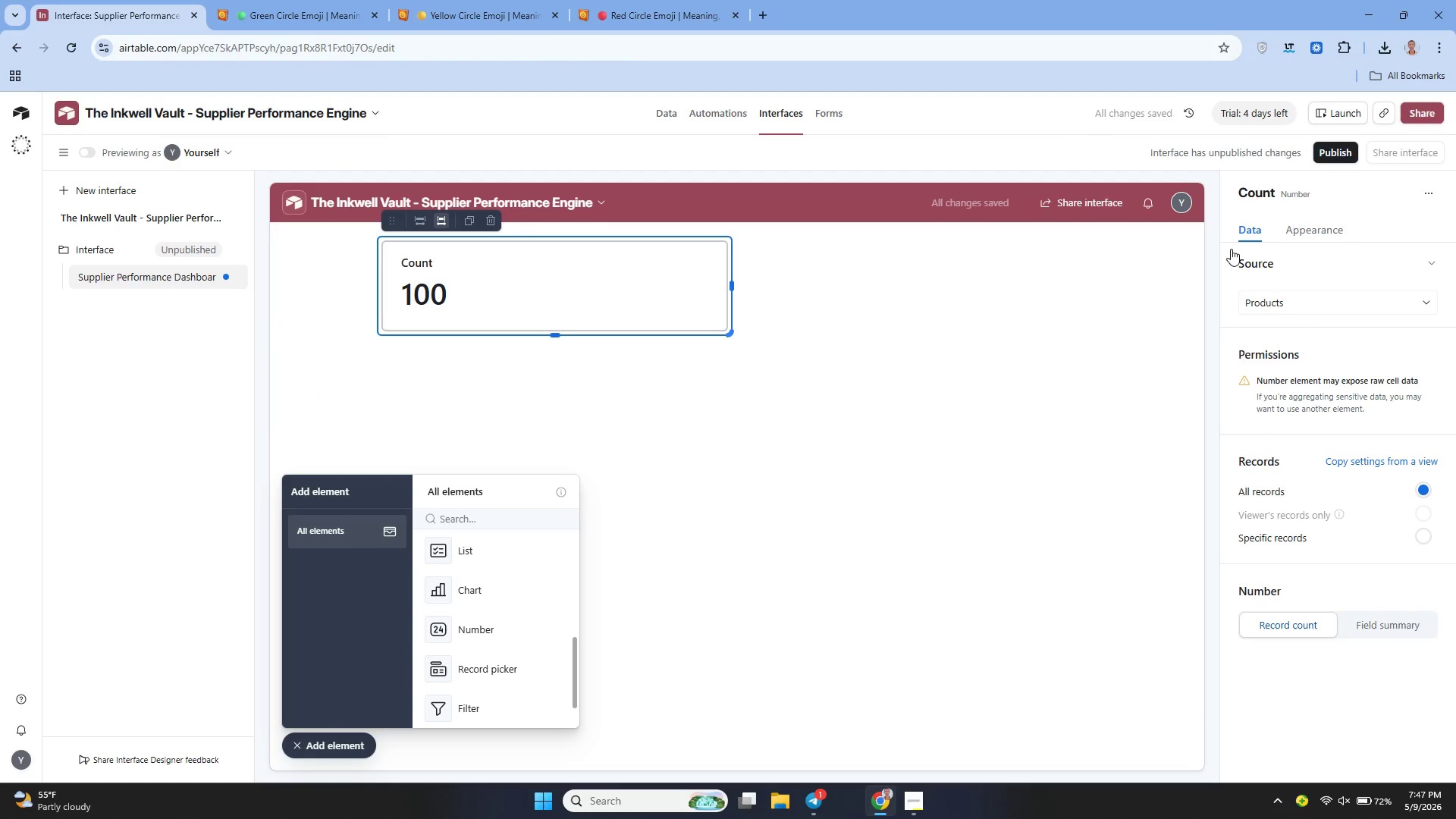 
left_click([1328, 194])
 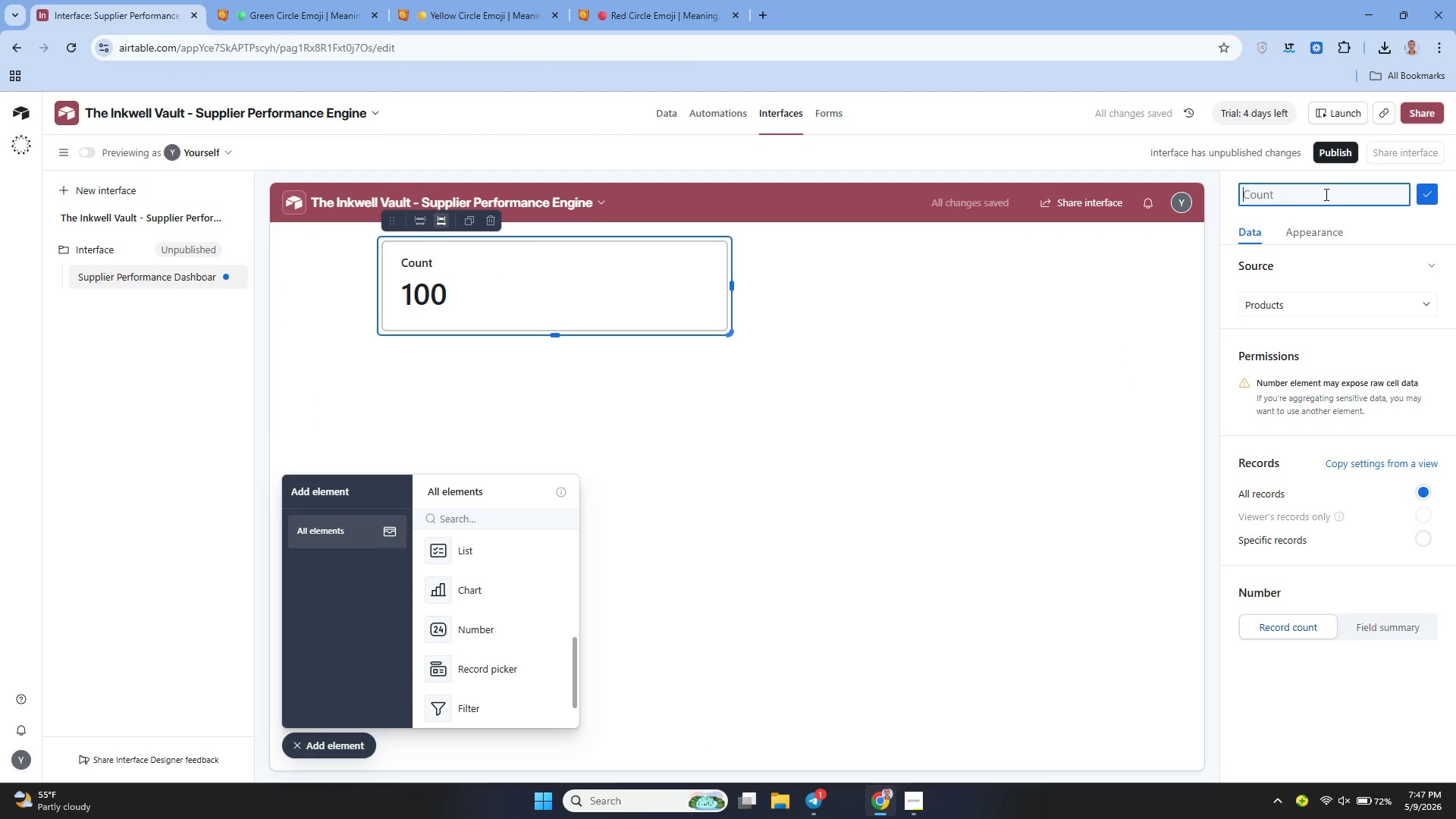 
type(Gross MA)
key(Backspace)
type(argin % by Category)
 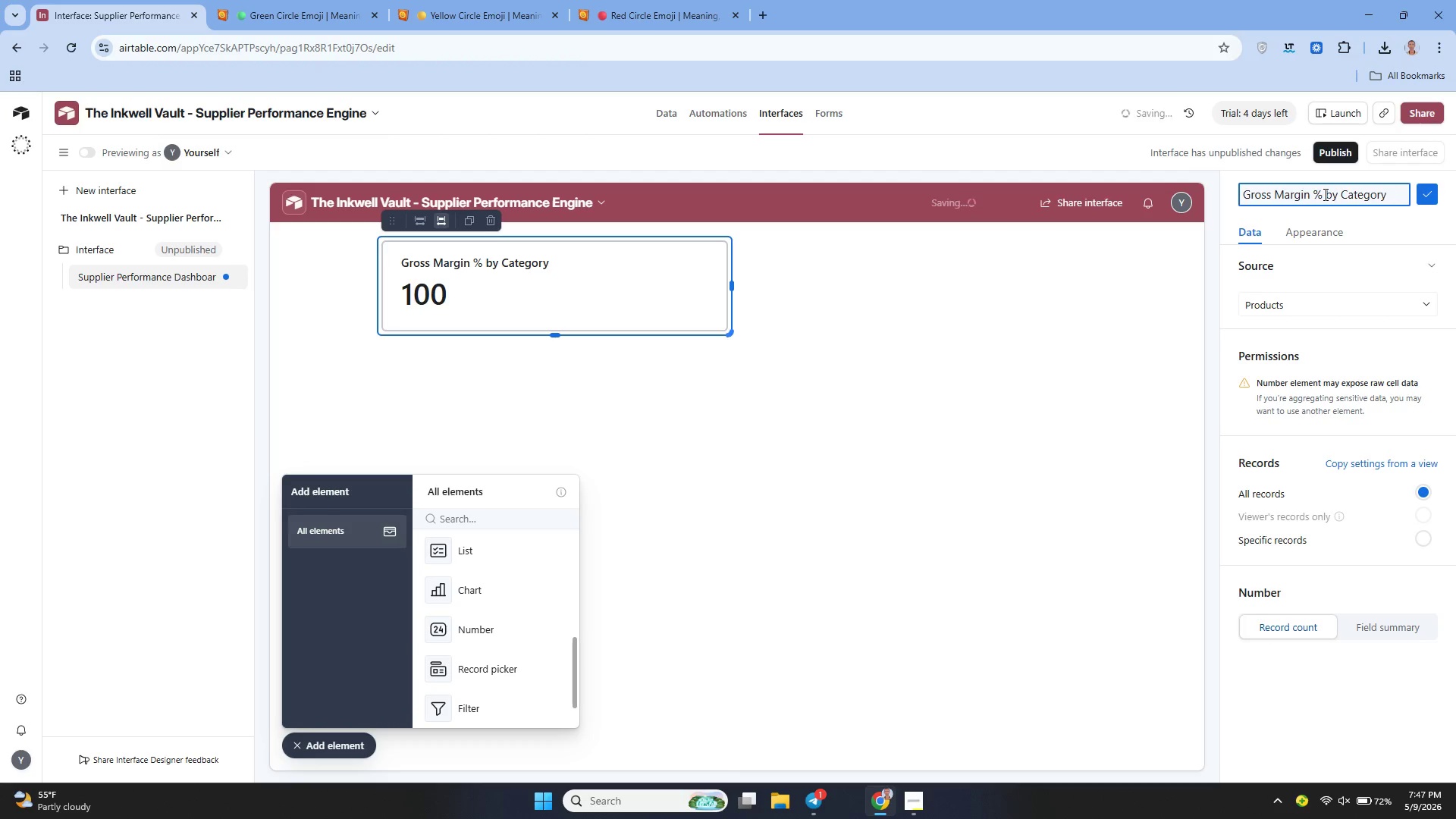 
left_click([1433, 196])
 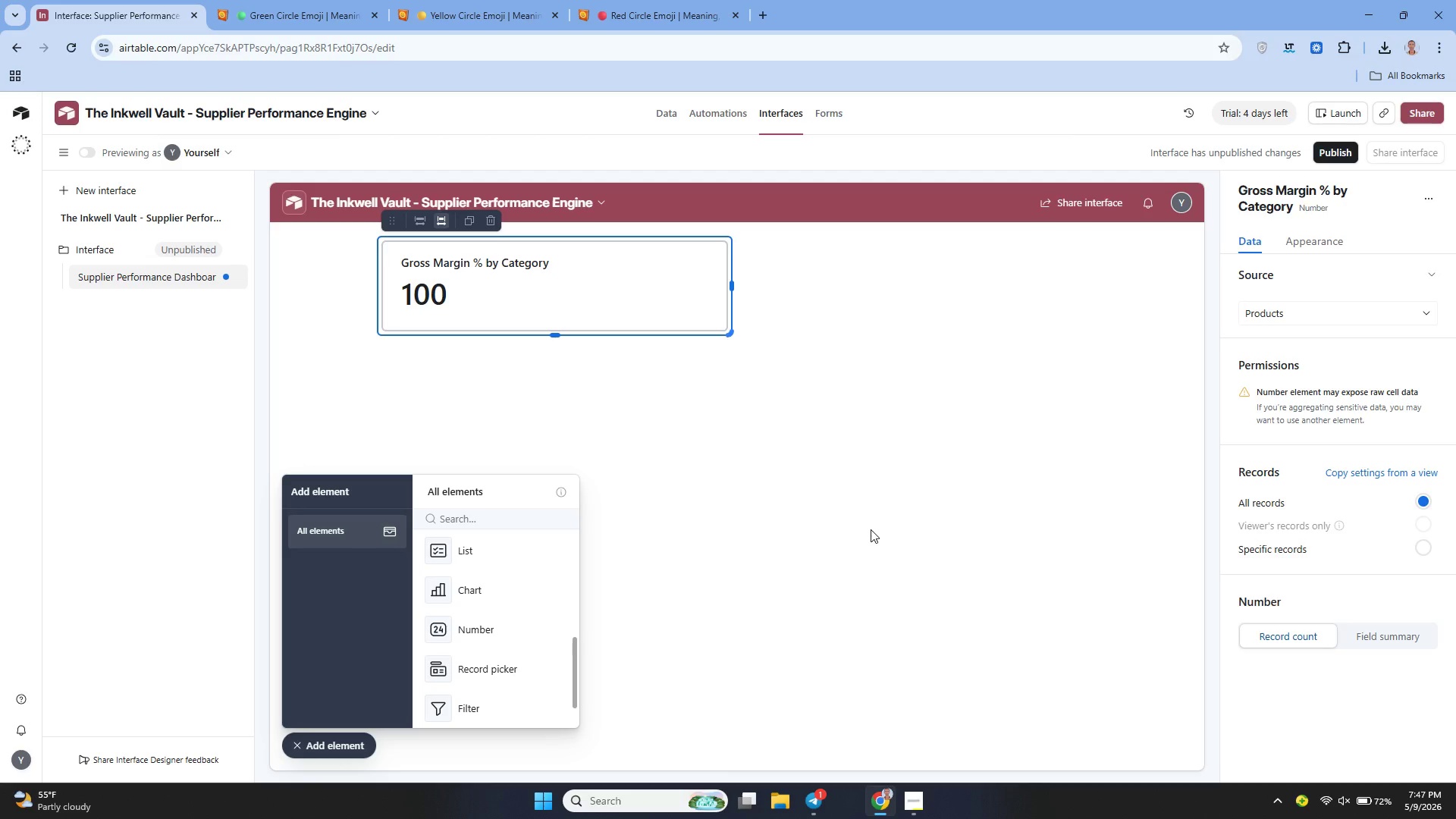 
wait(18.05)
 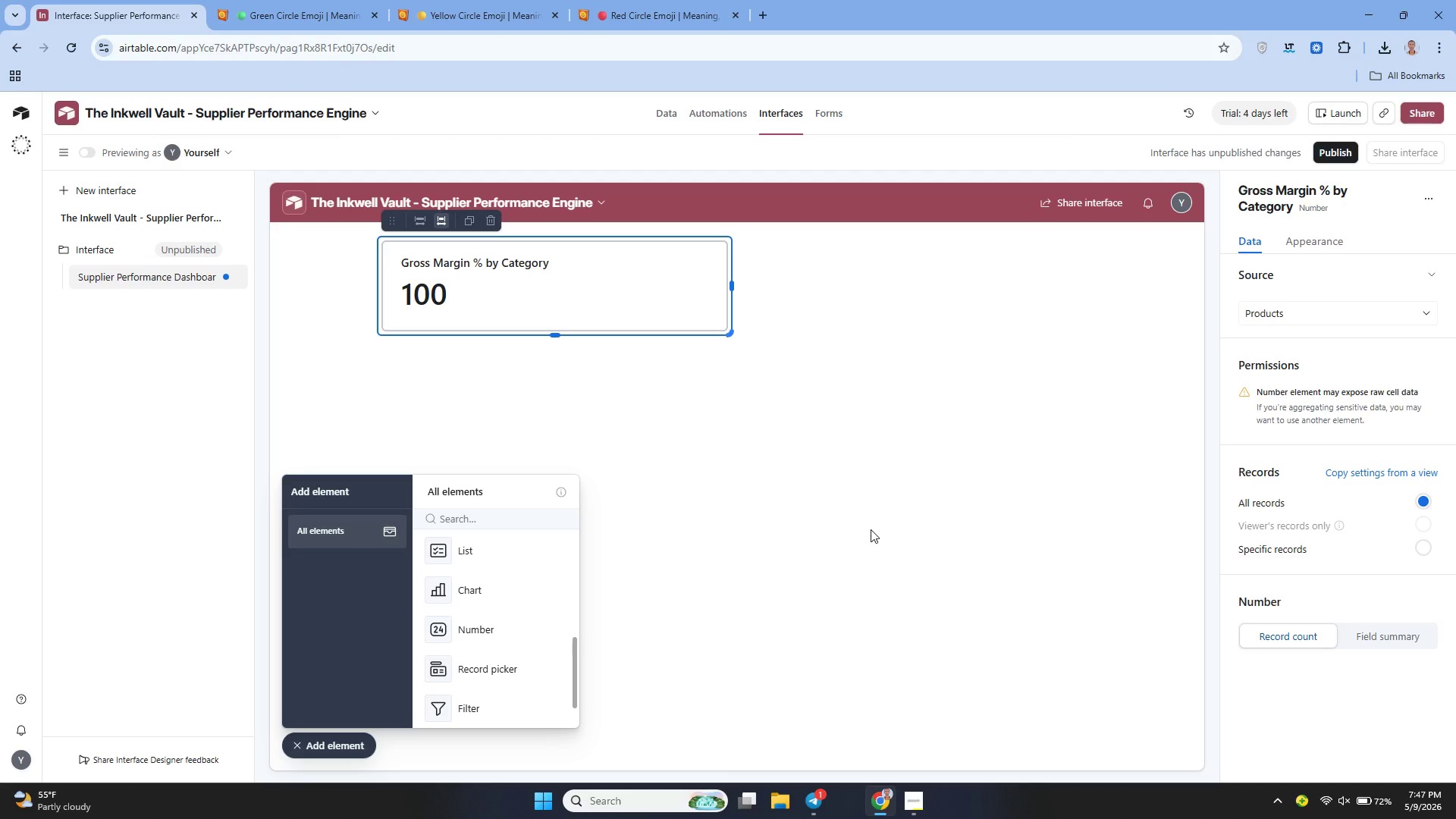 
double_click([1282, 192])
 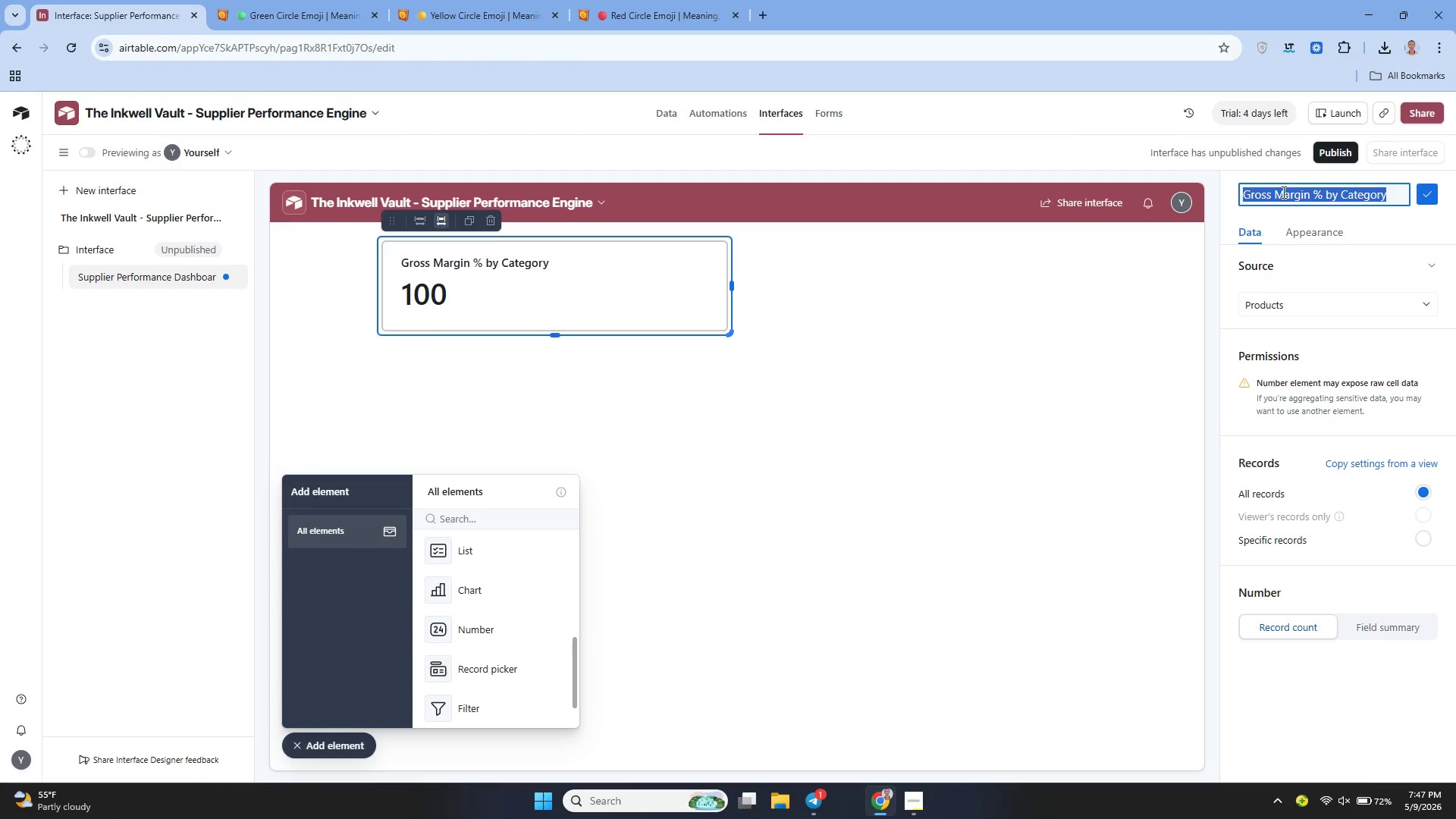 
triple_click([1282, 192])
 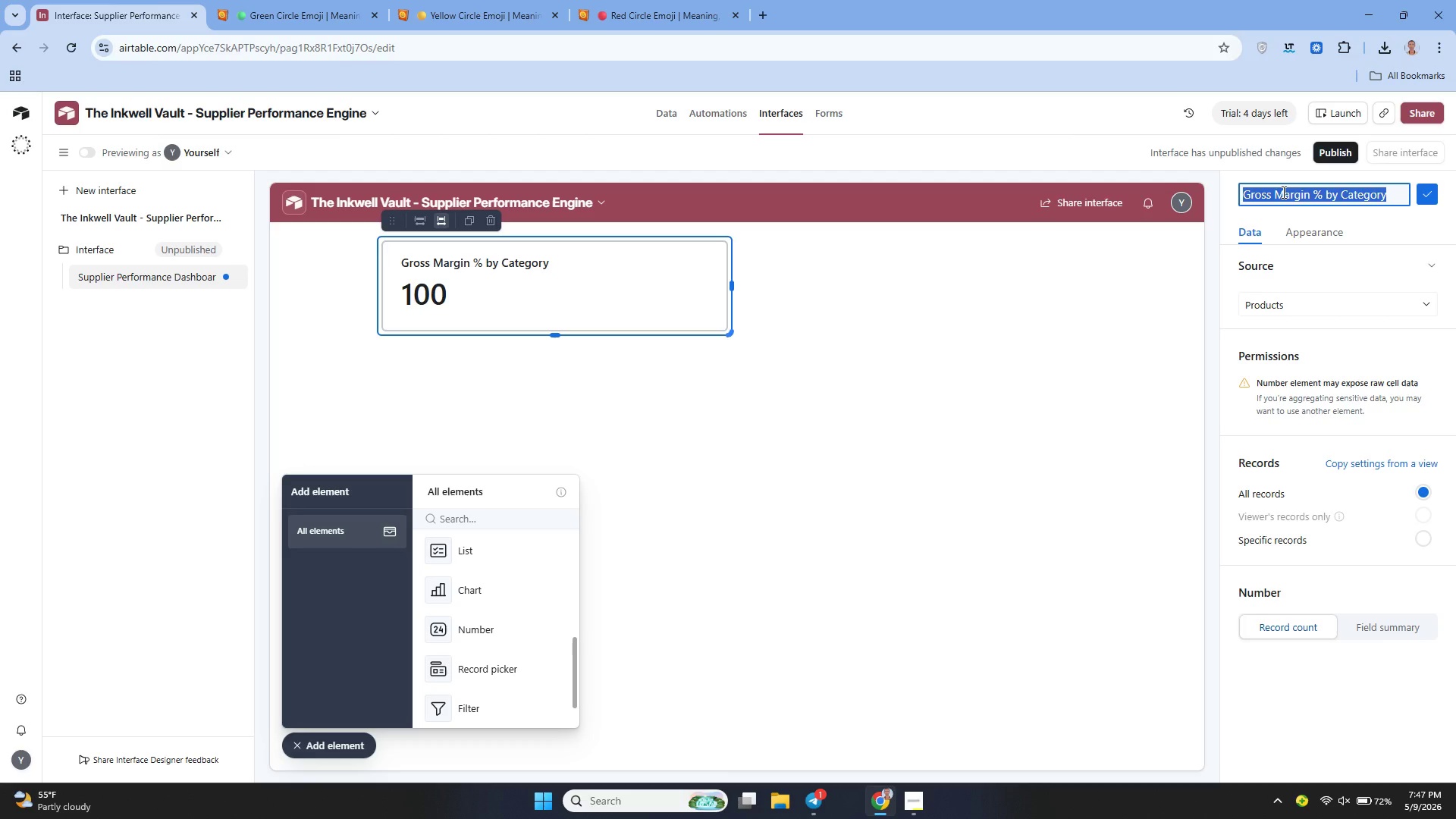 
triple_click([1282, 192])
 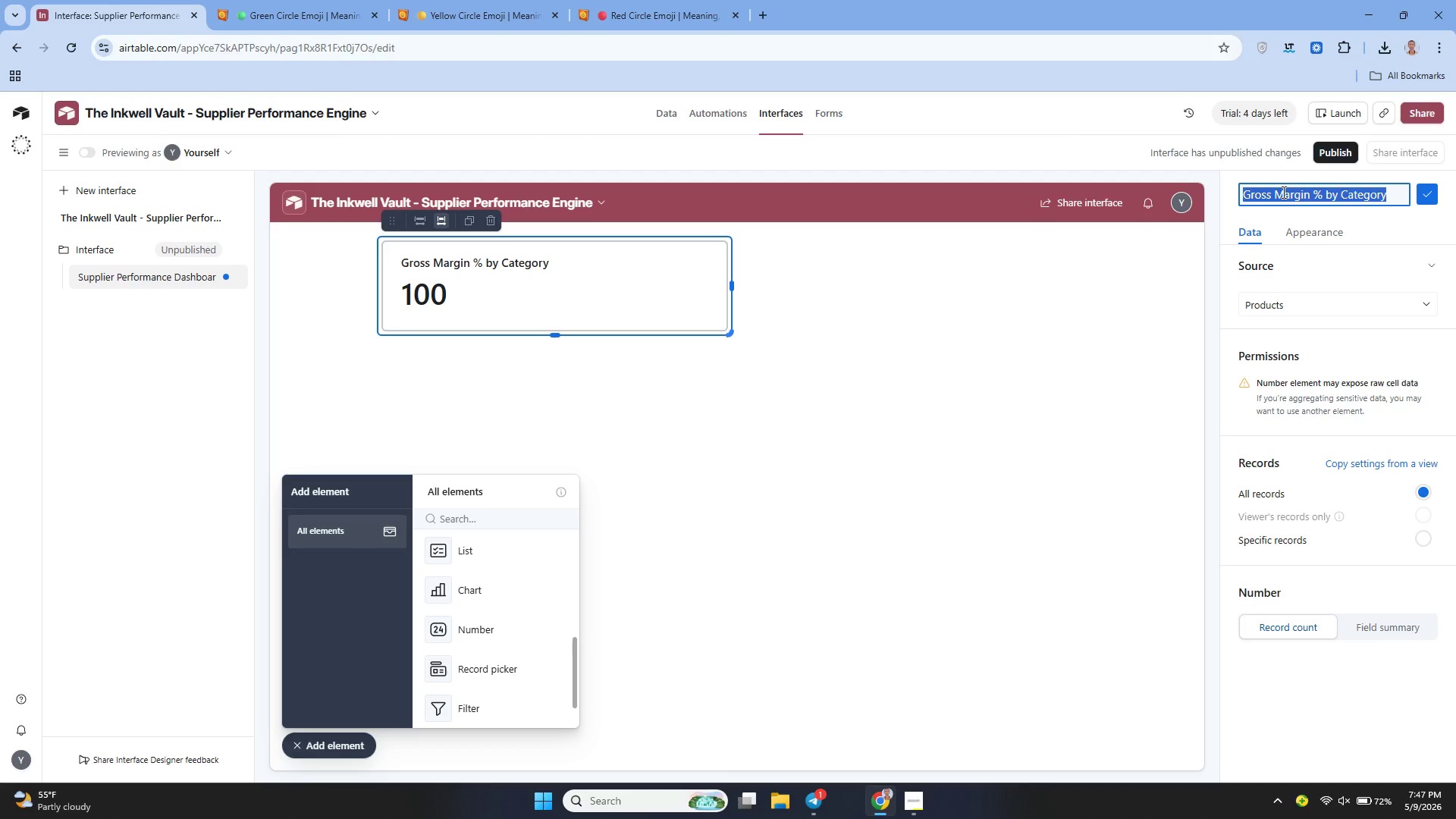 
key(Control+C)
 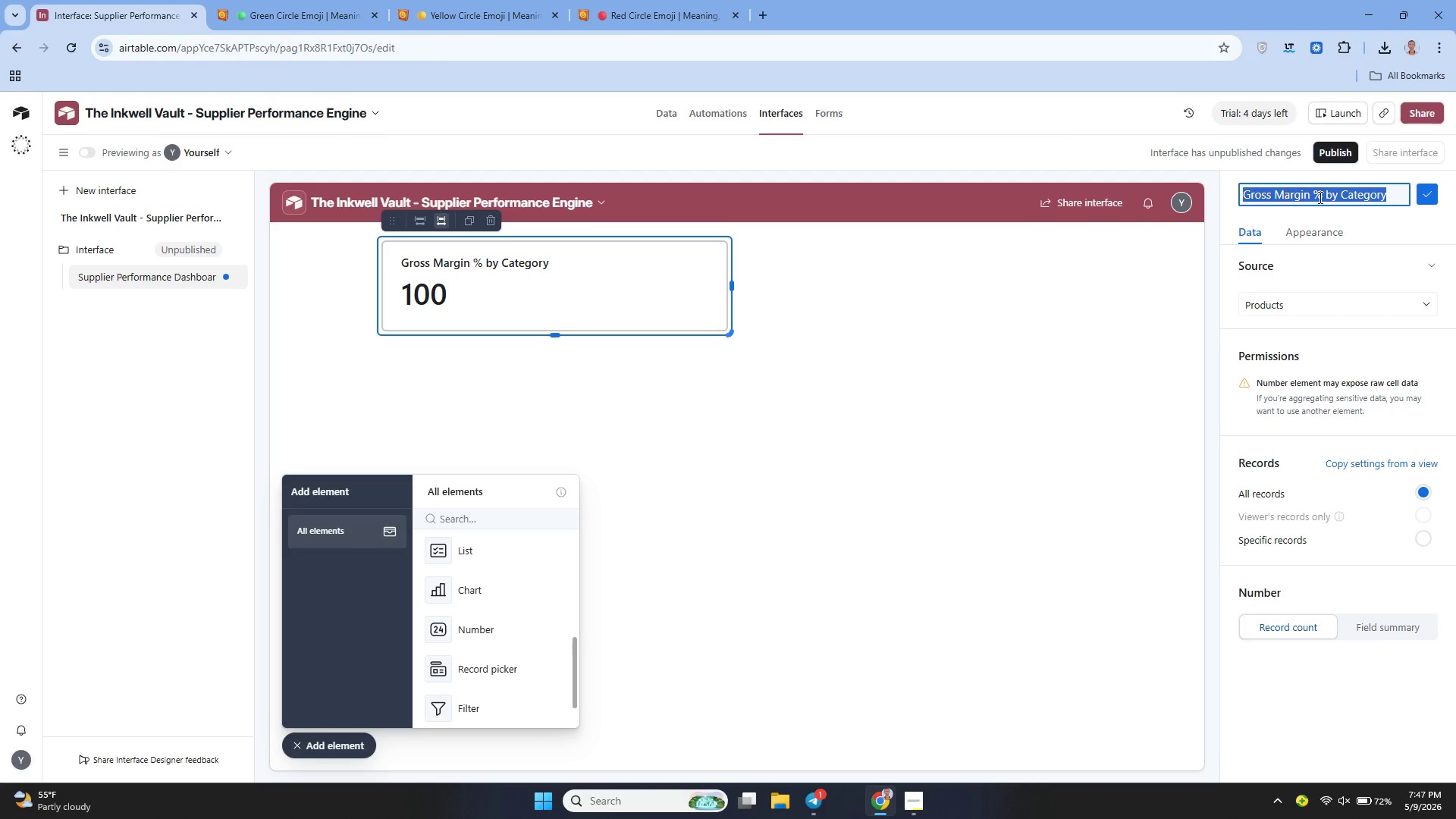 
key(Control+C)
 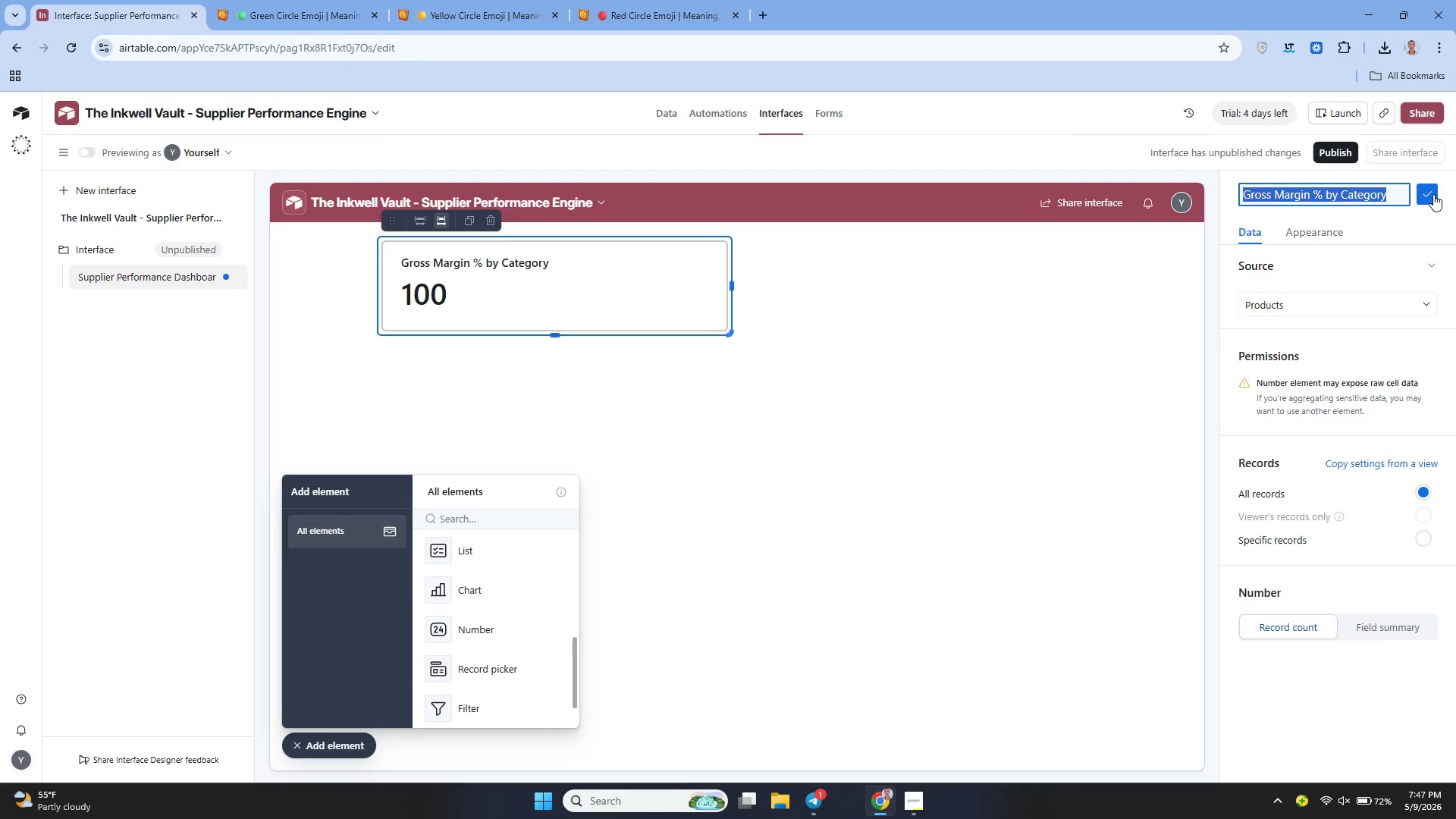 
left_click([1433, 194])
 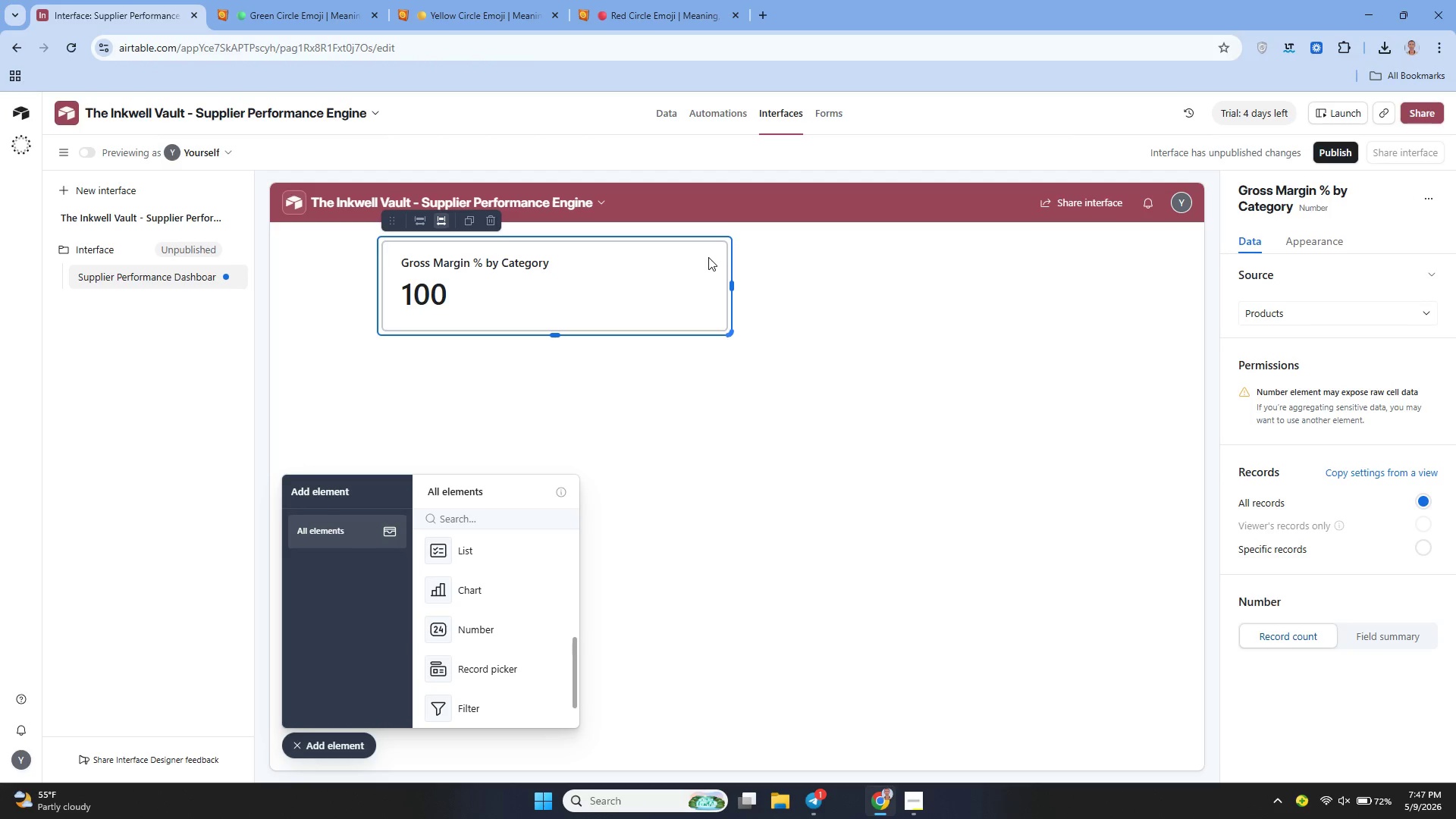 
left_click([714, 255])
 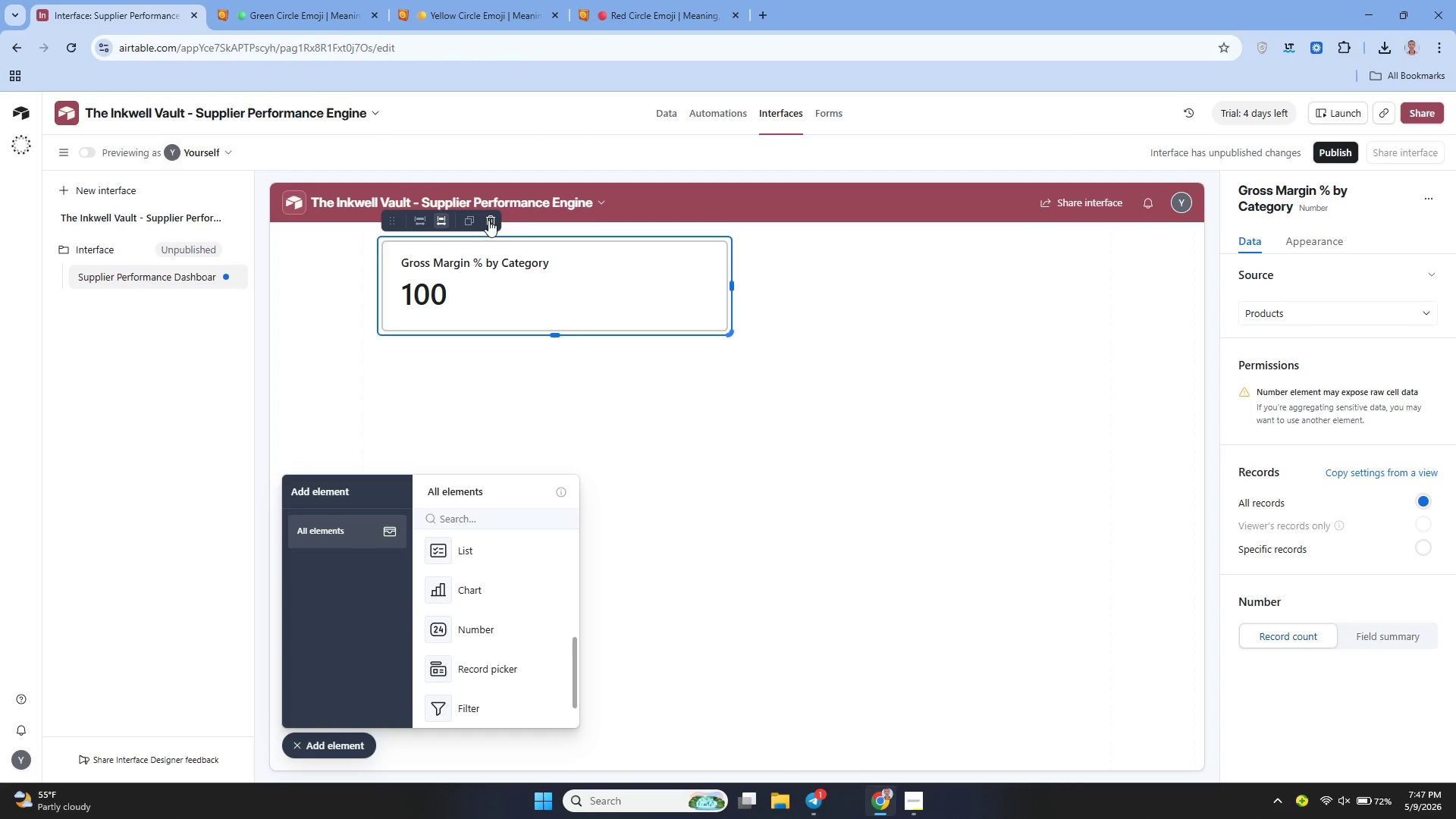 
left_click([485, 221])
 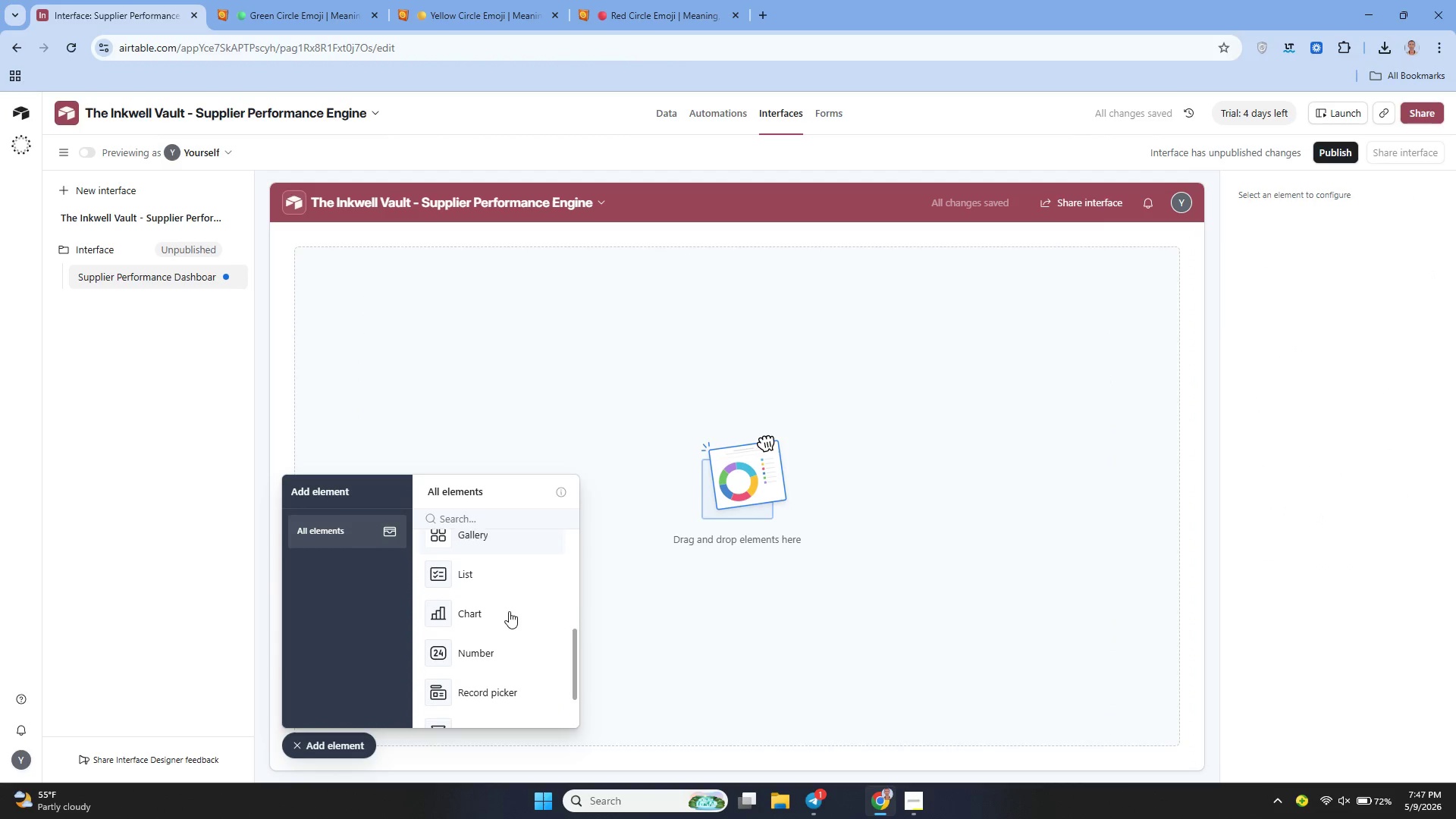 
wait(6.7)
 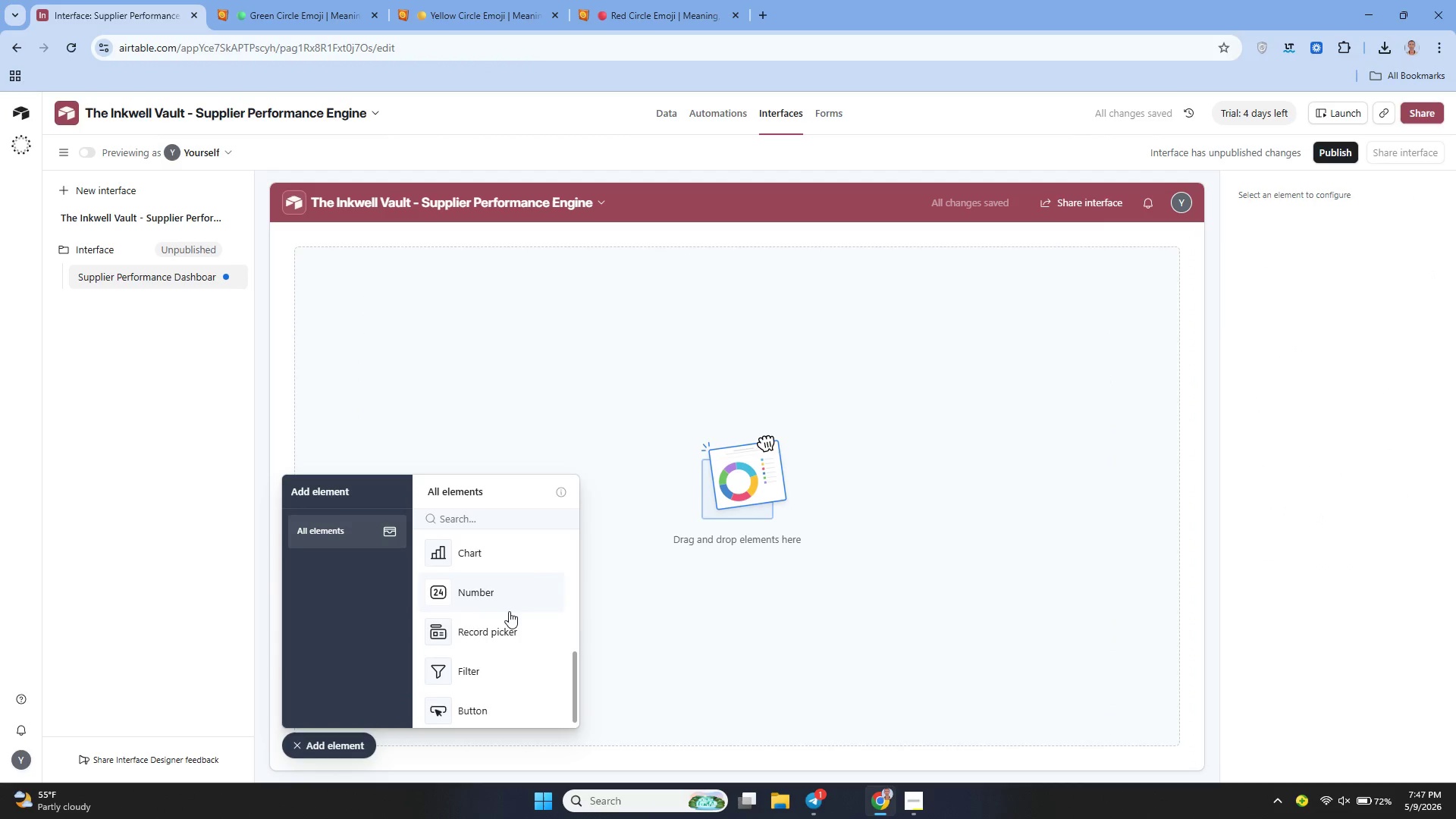 
left_click_drag(start_coordinate=[475, 561], to_coordinate=[788, 353])
 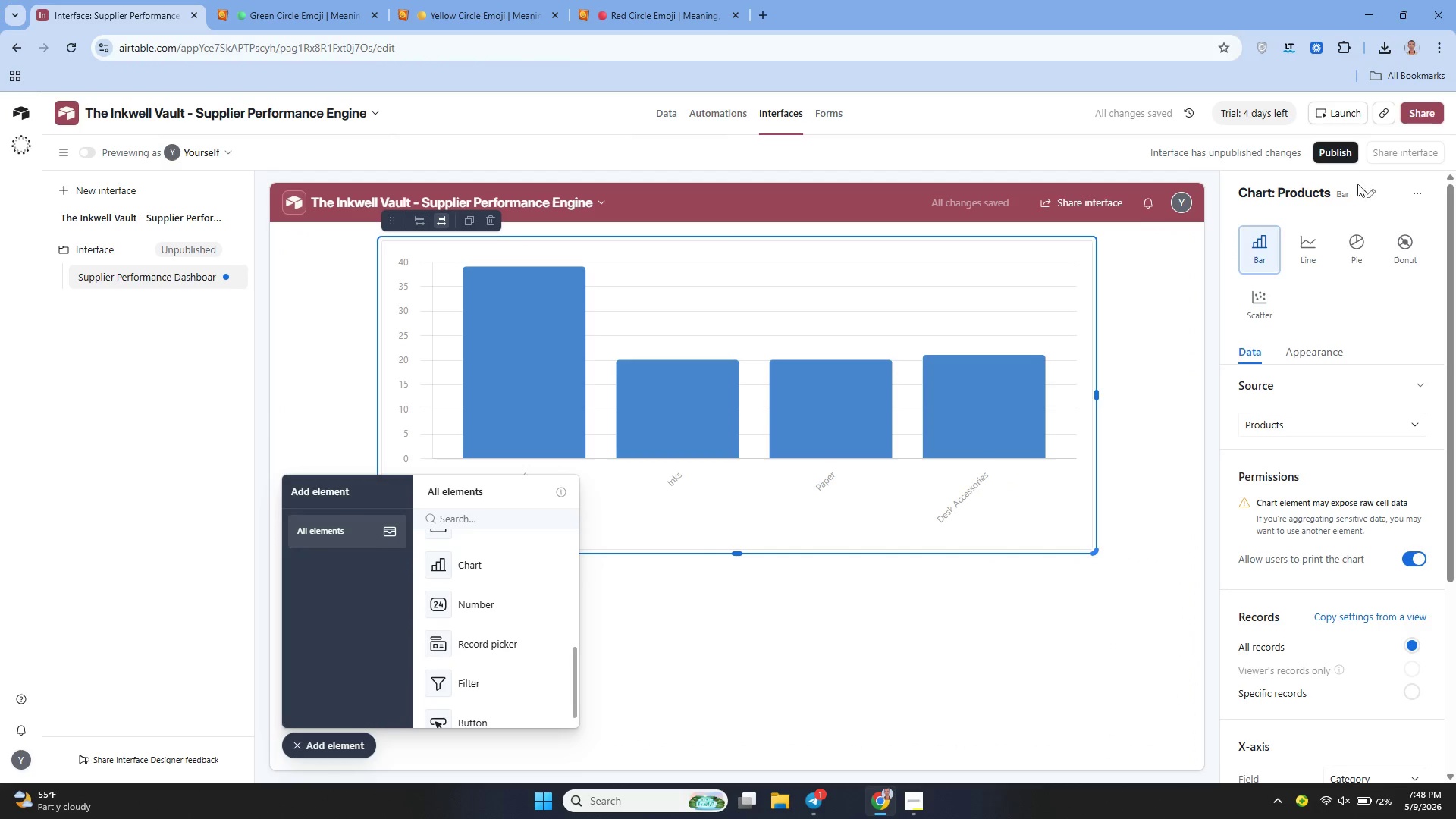 
left_click([1363, 187])
 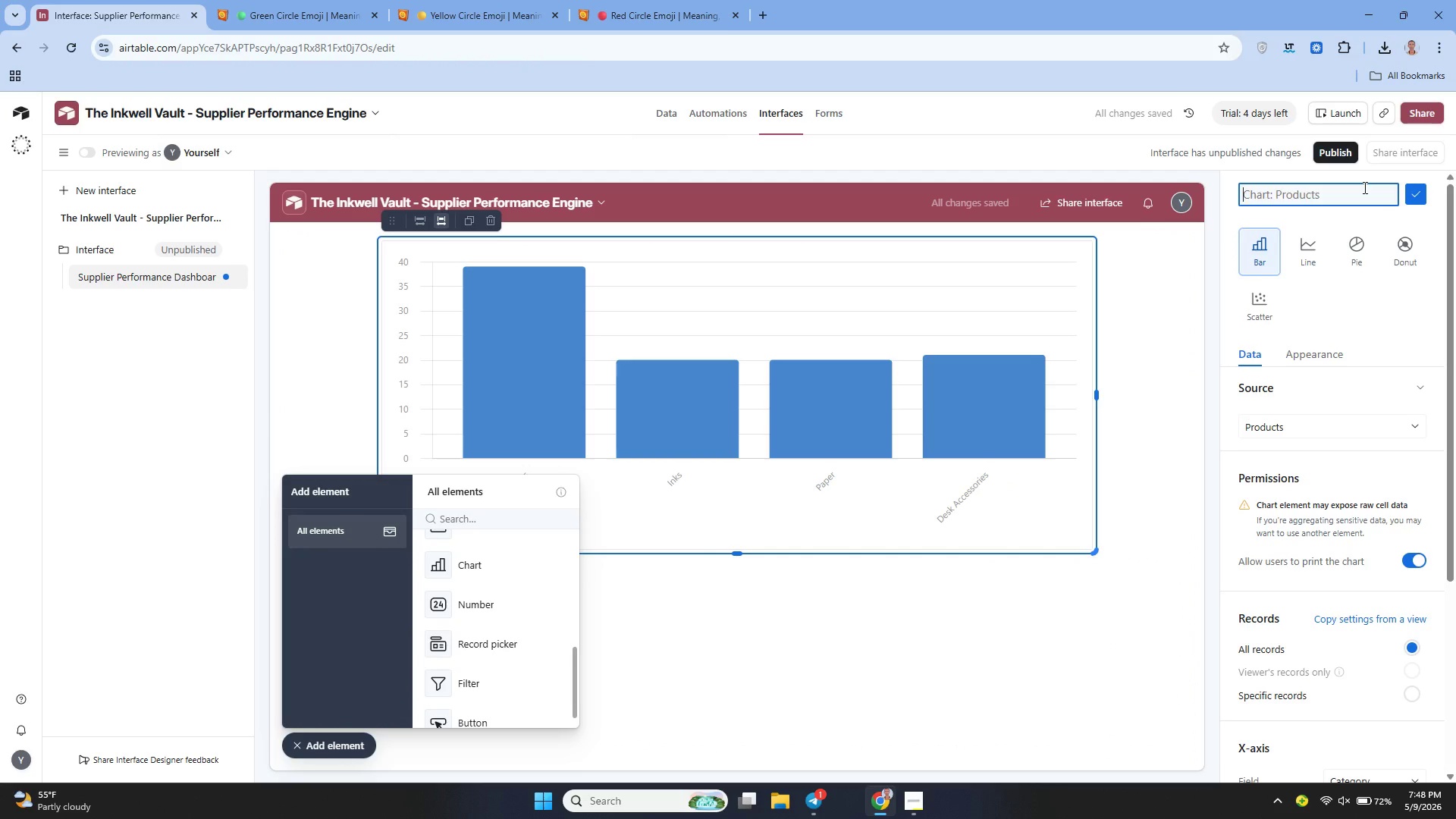 
key(Control+V)
 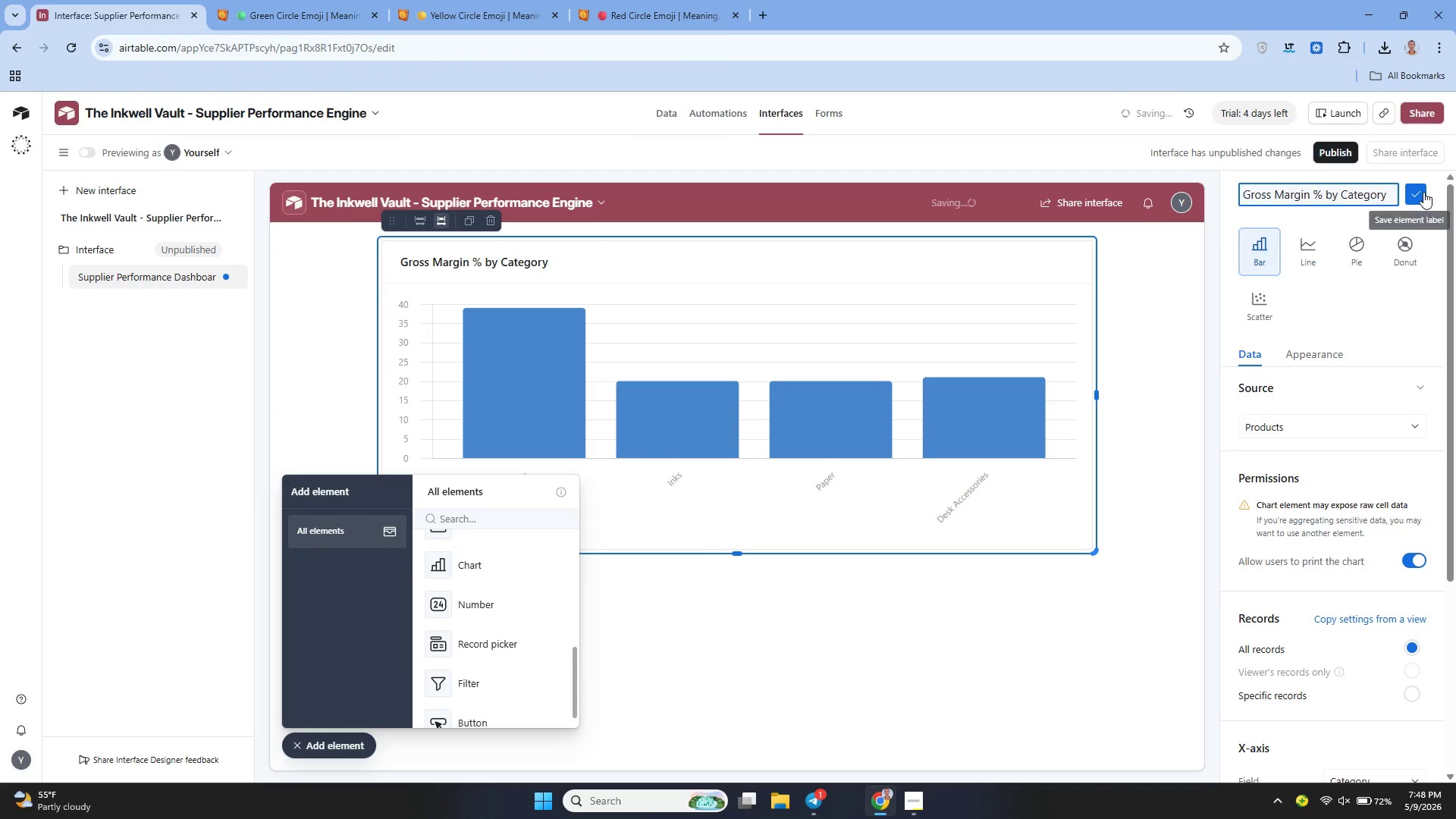 
left_click([1423, 191])
 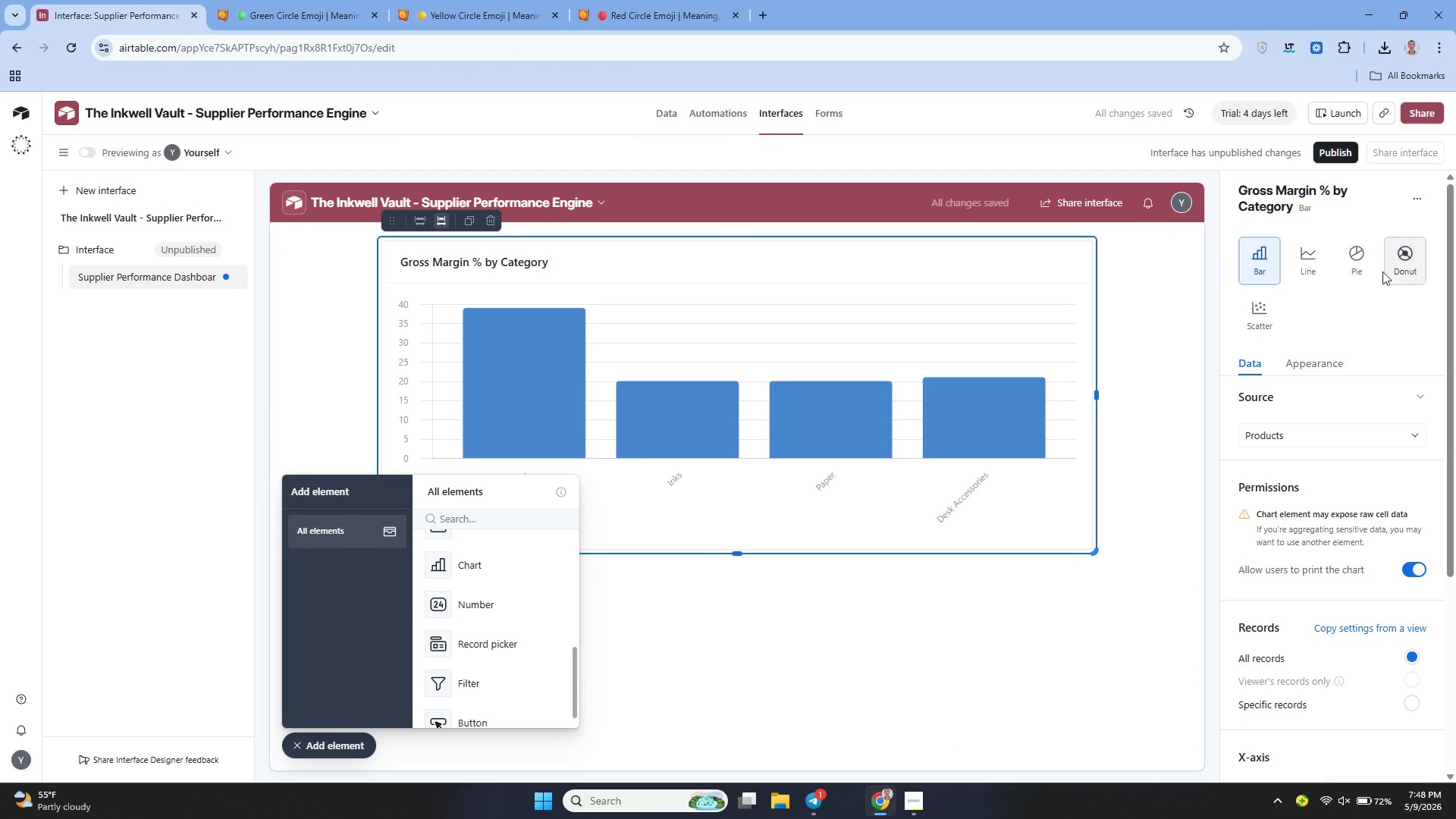 
mouse_move([1351, 492])
 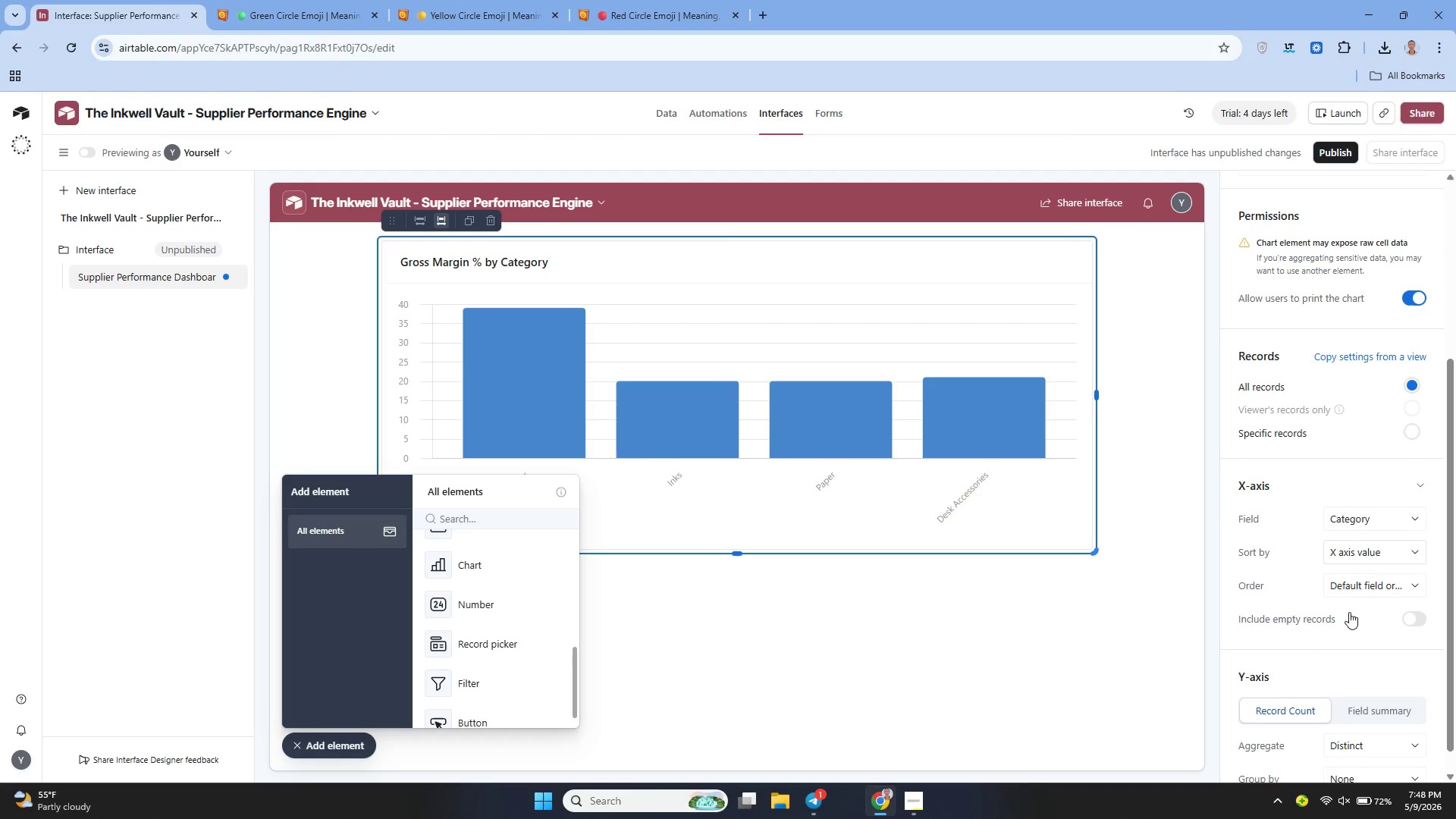 
left_click([1380, 695])
 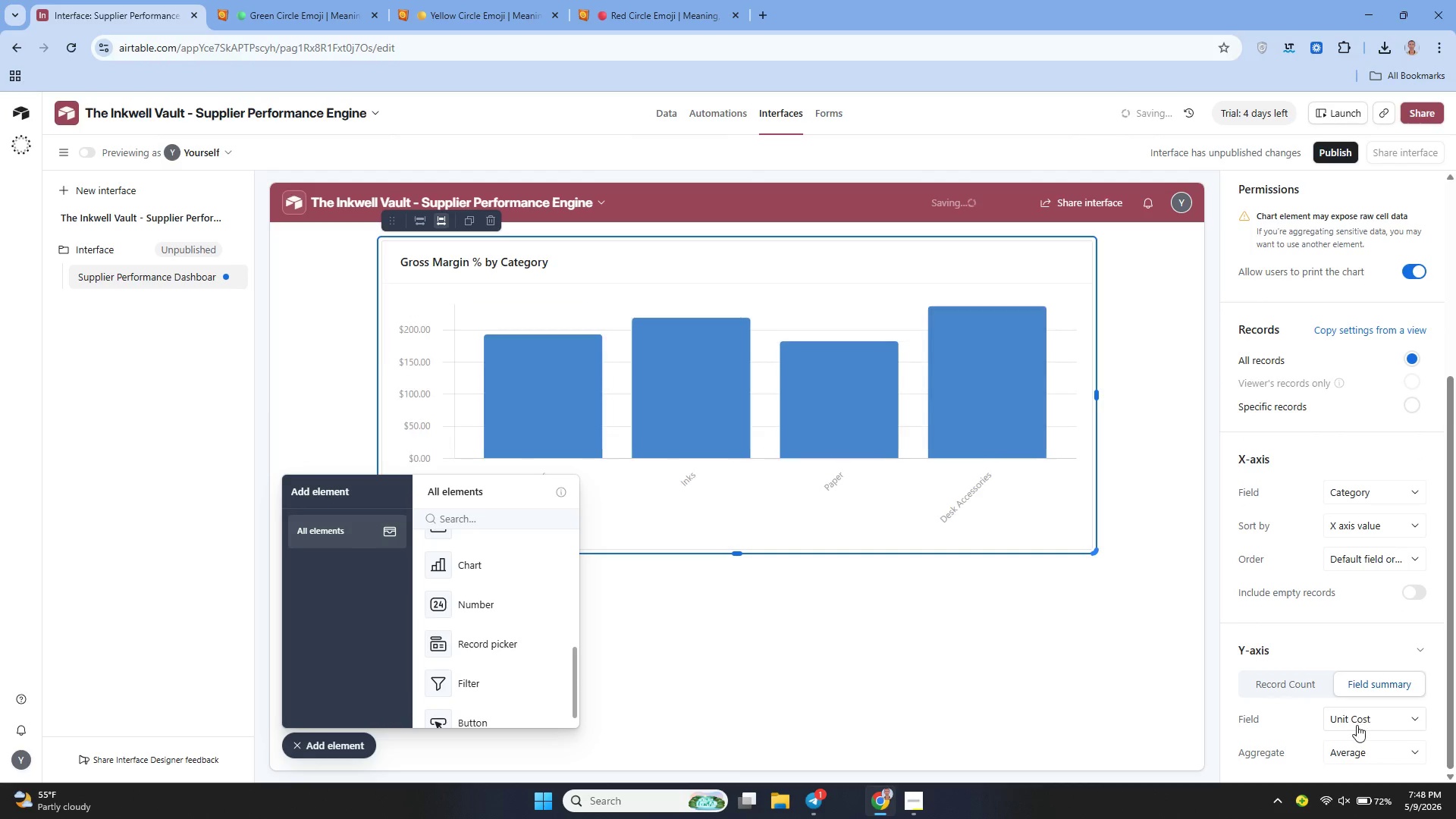 
left_click([1356, 726])
 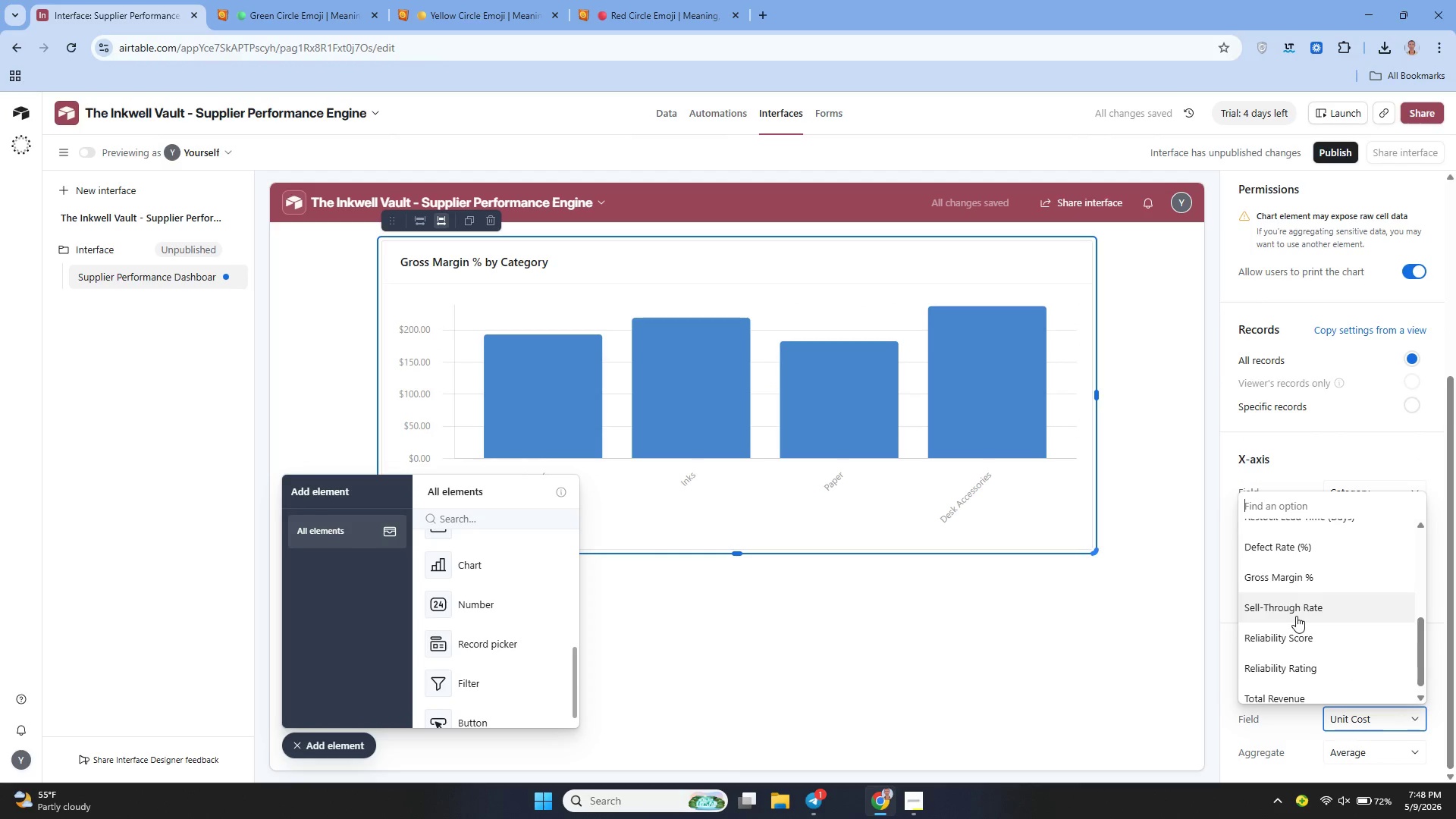 
wait(5.92)
 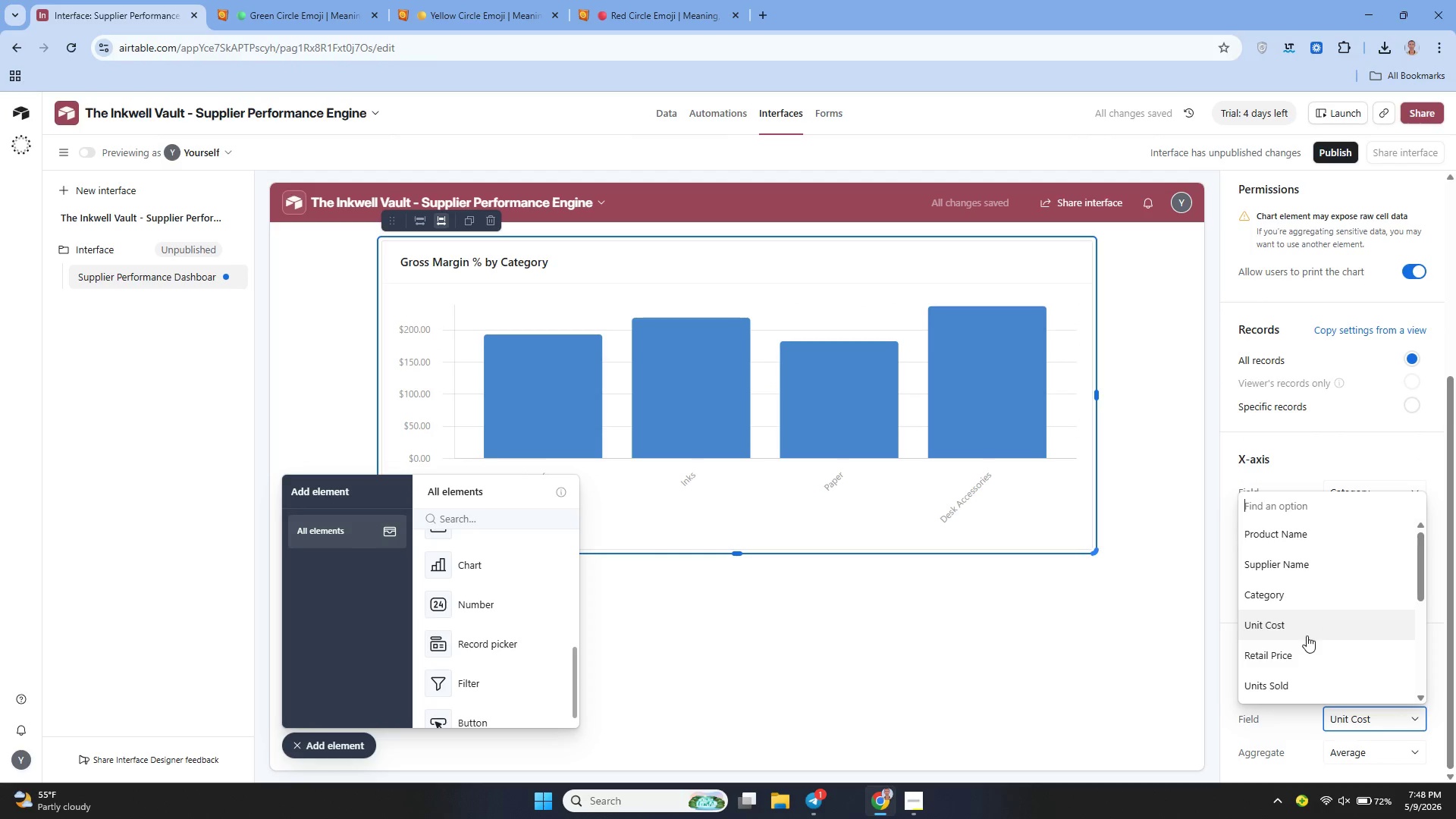 
left_click([1280, 577])
 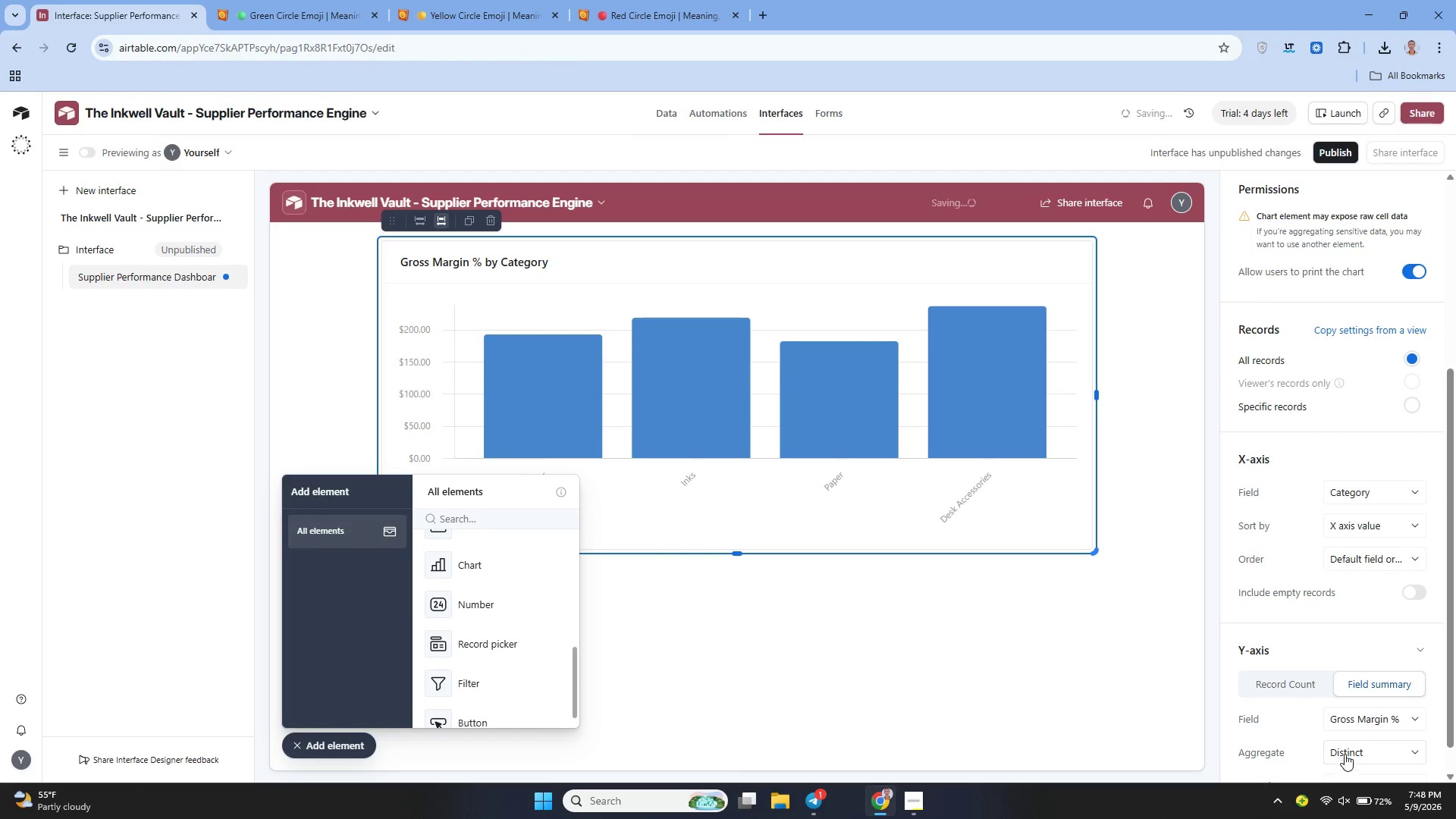 
left_click([1345, 753])
 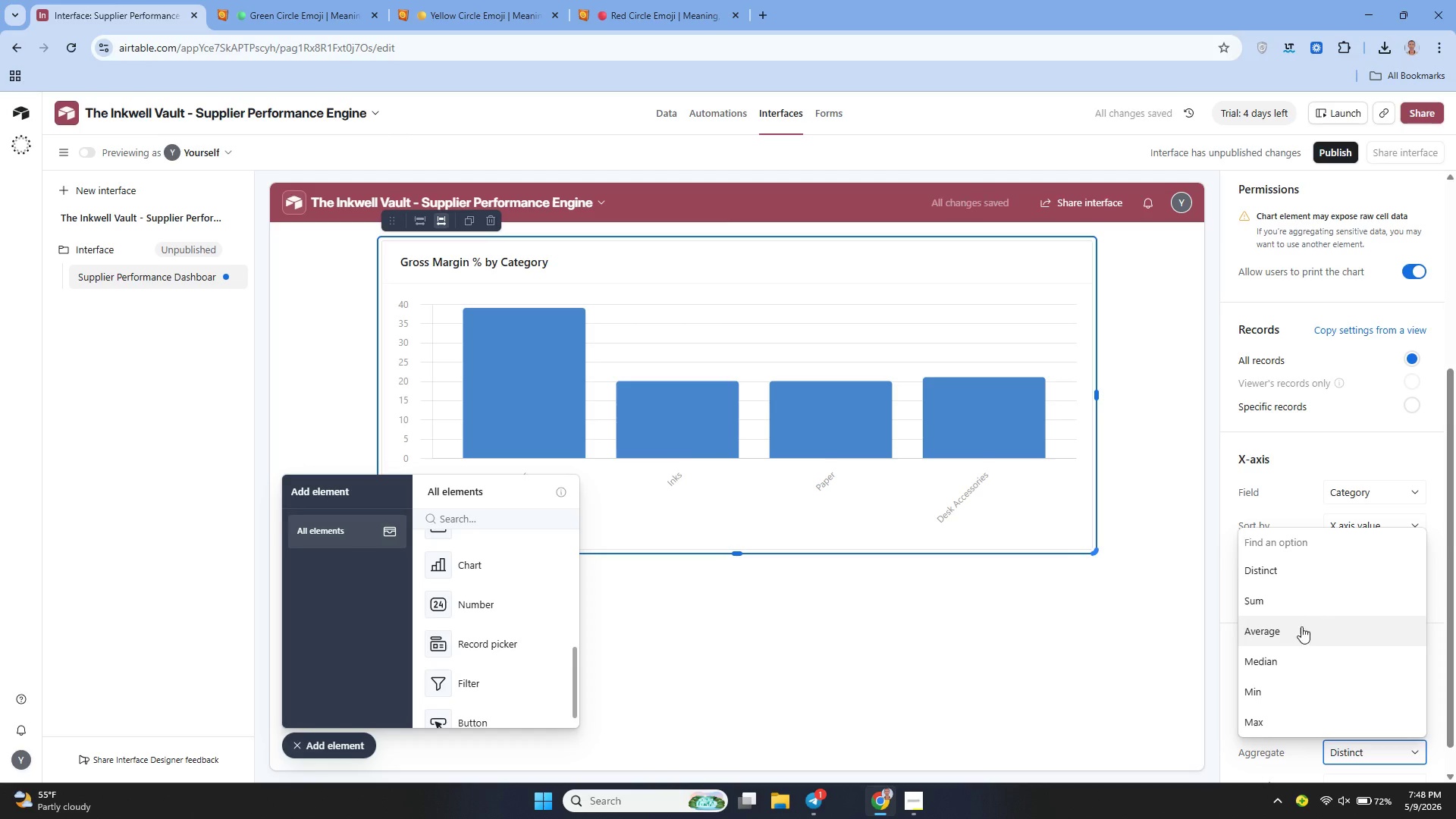 
left_click([1294, 637])
 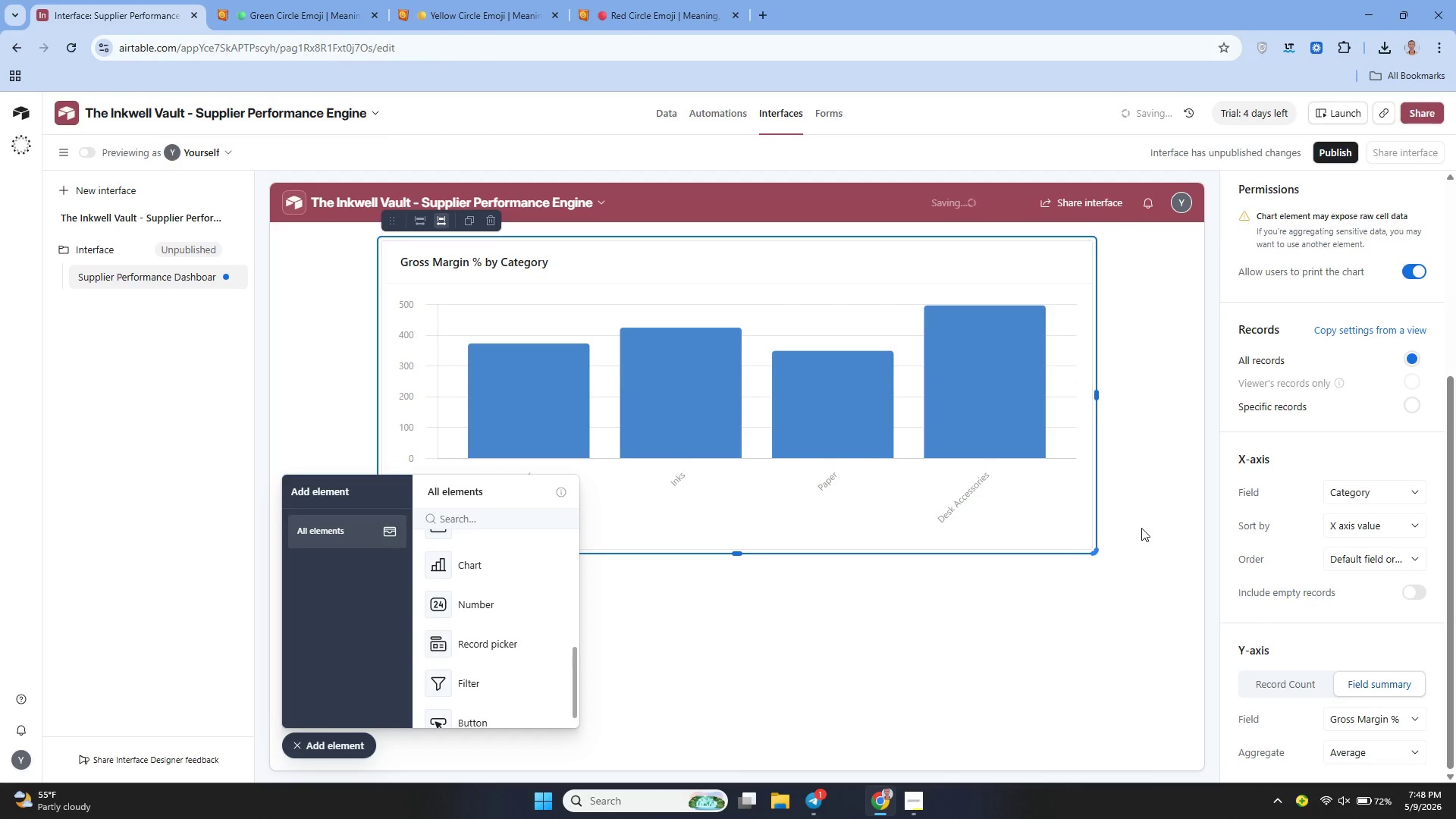 
left_click([1141, 528])
 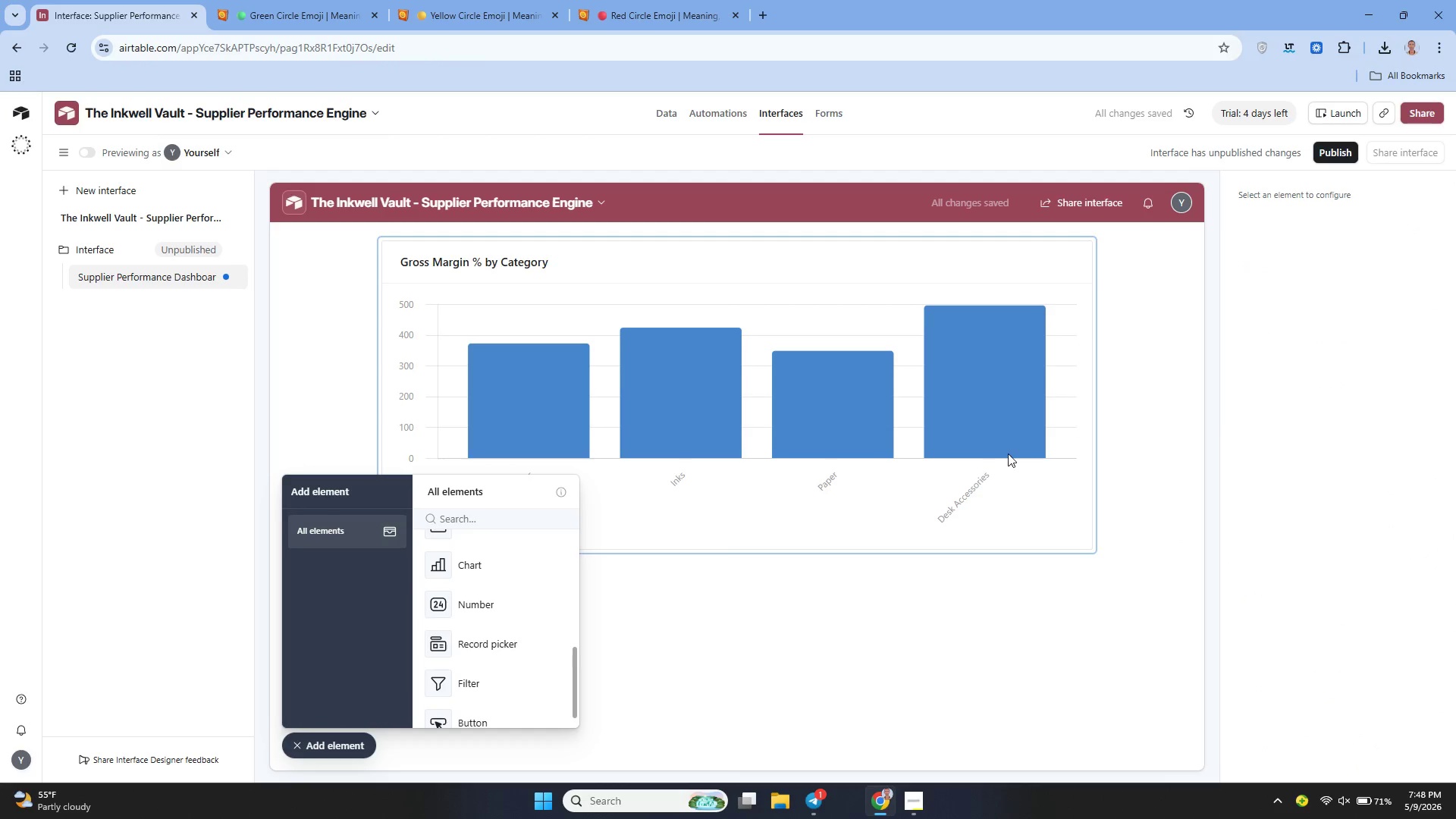 
left_click([1008, 453])
 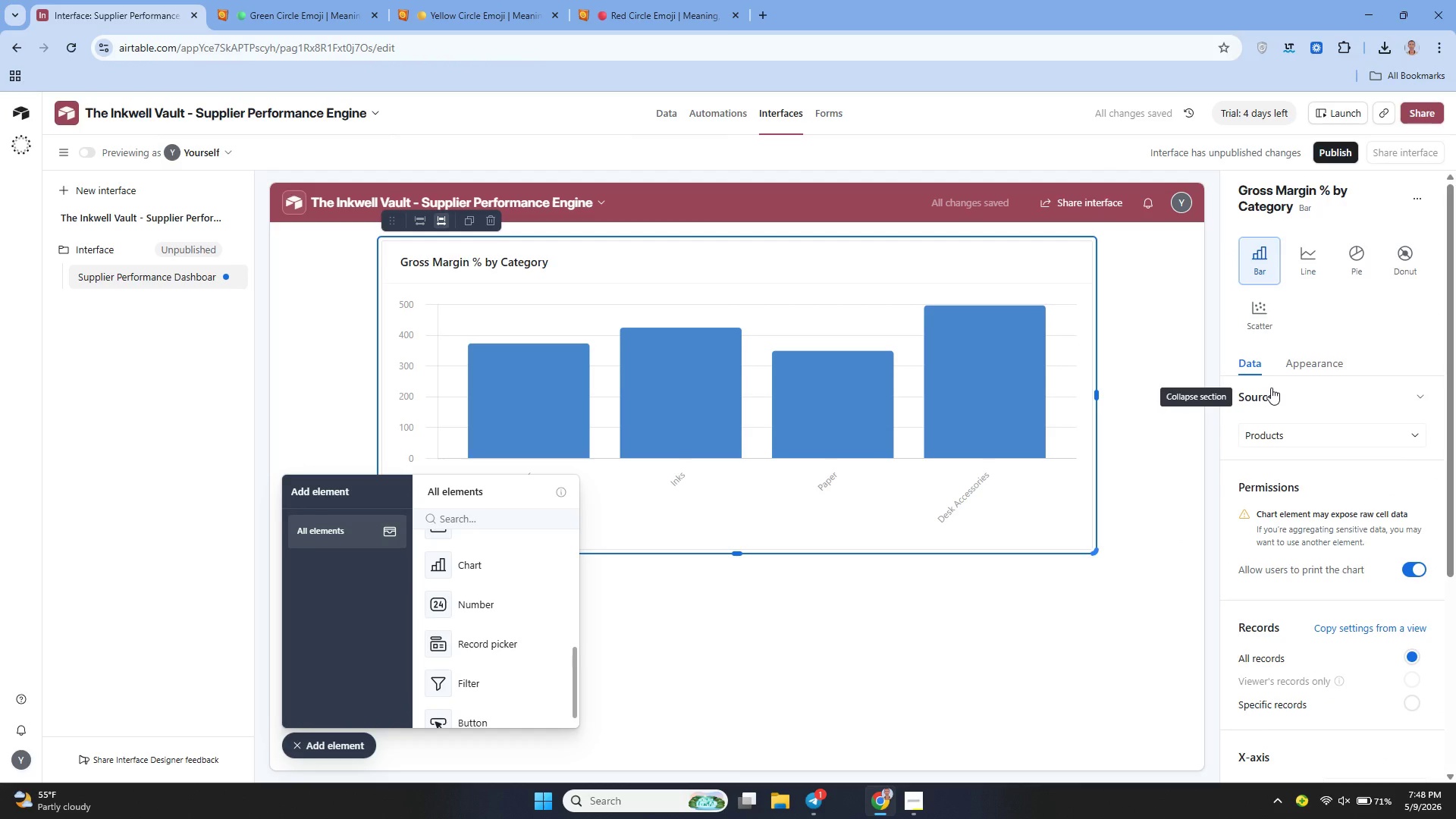 
wait(5.19)
 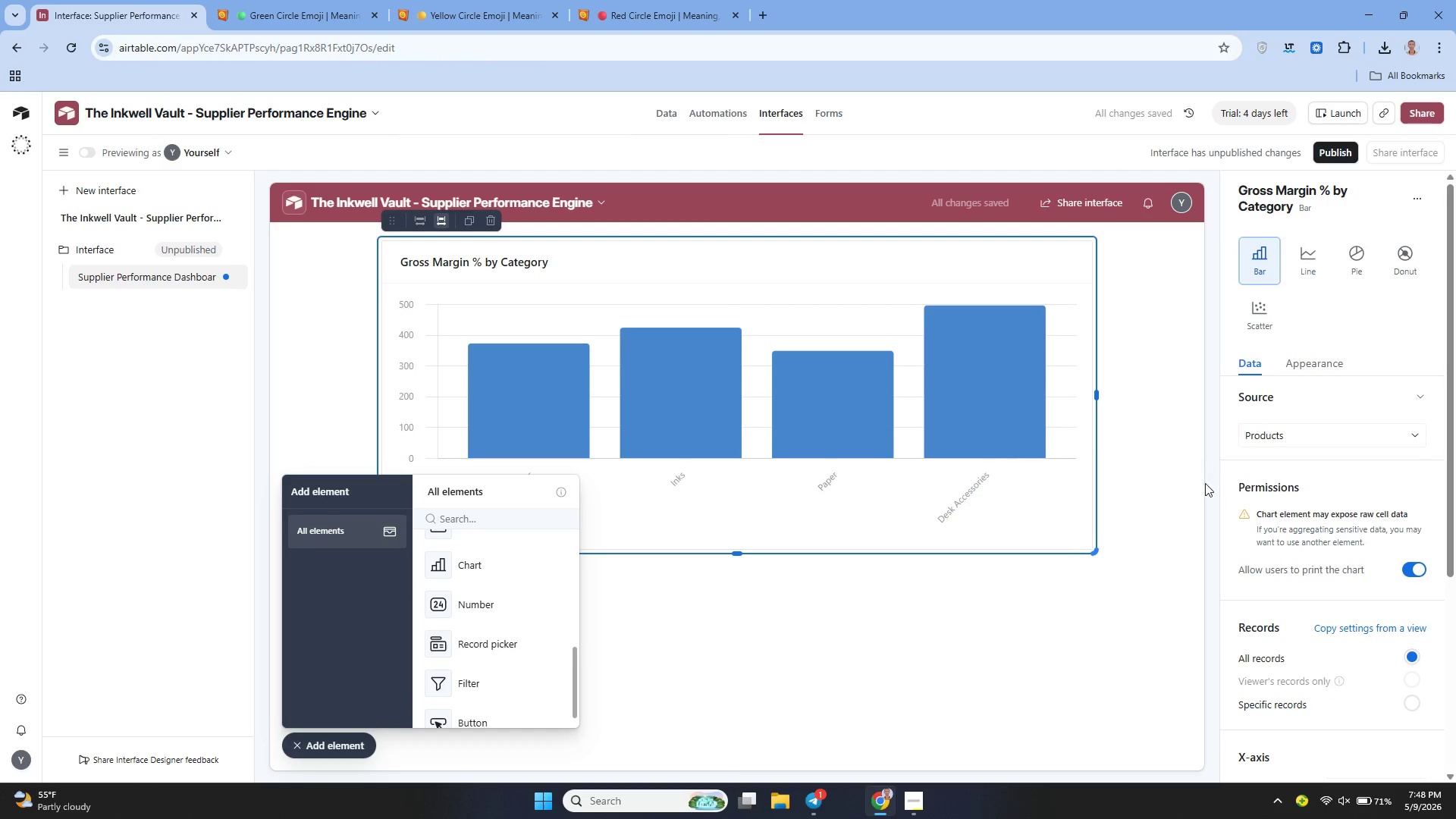 
left_click([1313, 362])
 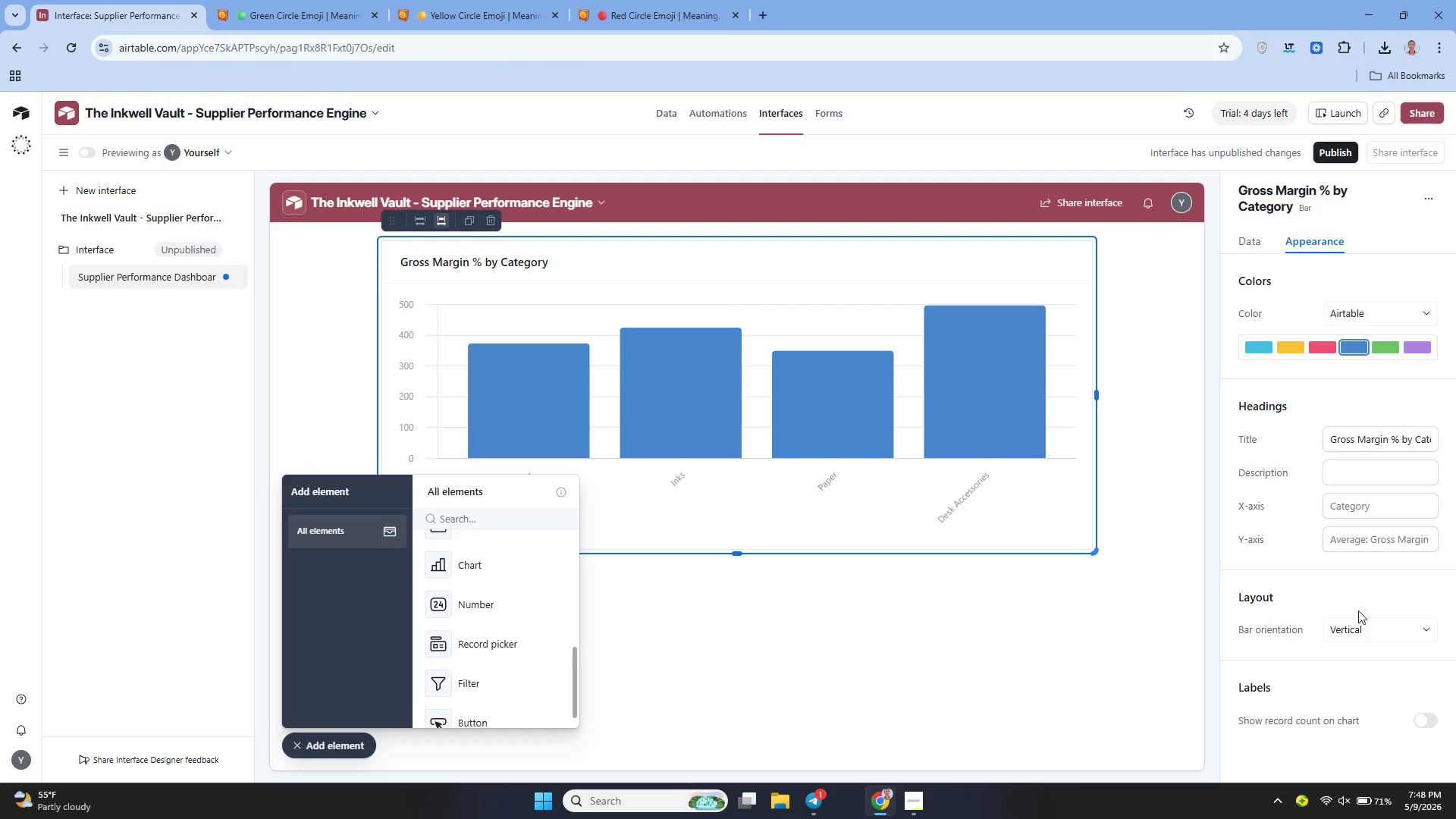 
left_click([1358, 626])
 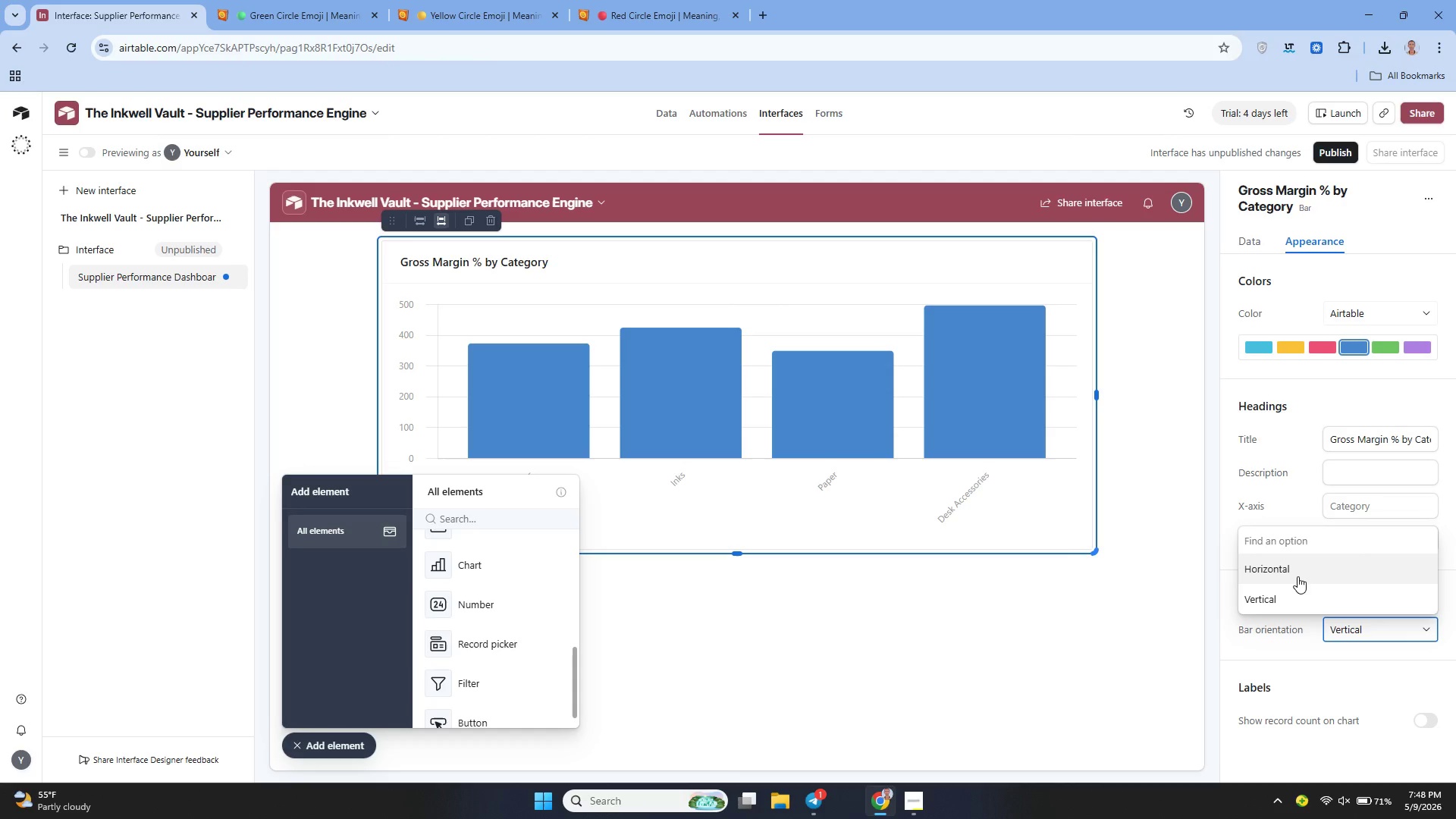 
left_click([1295, 576])
 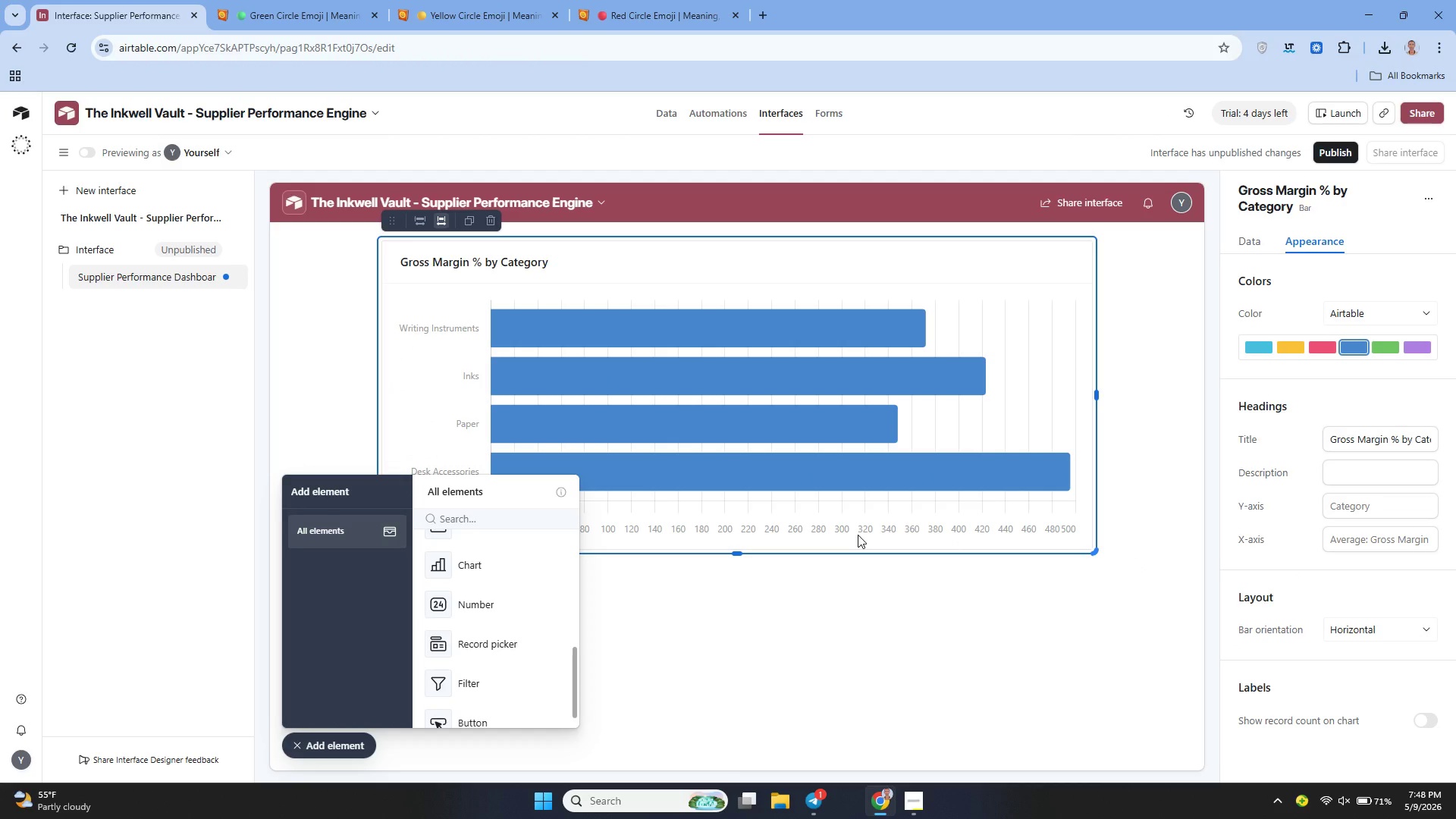 
wait(21.28)
 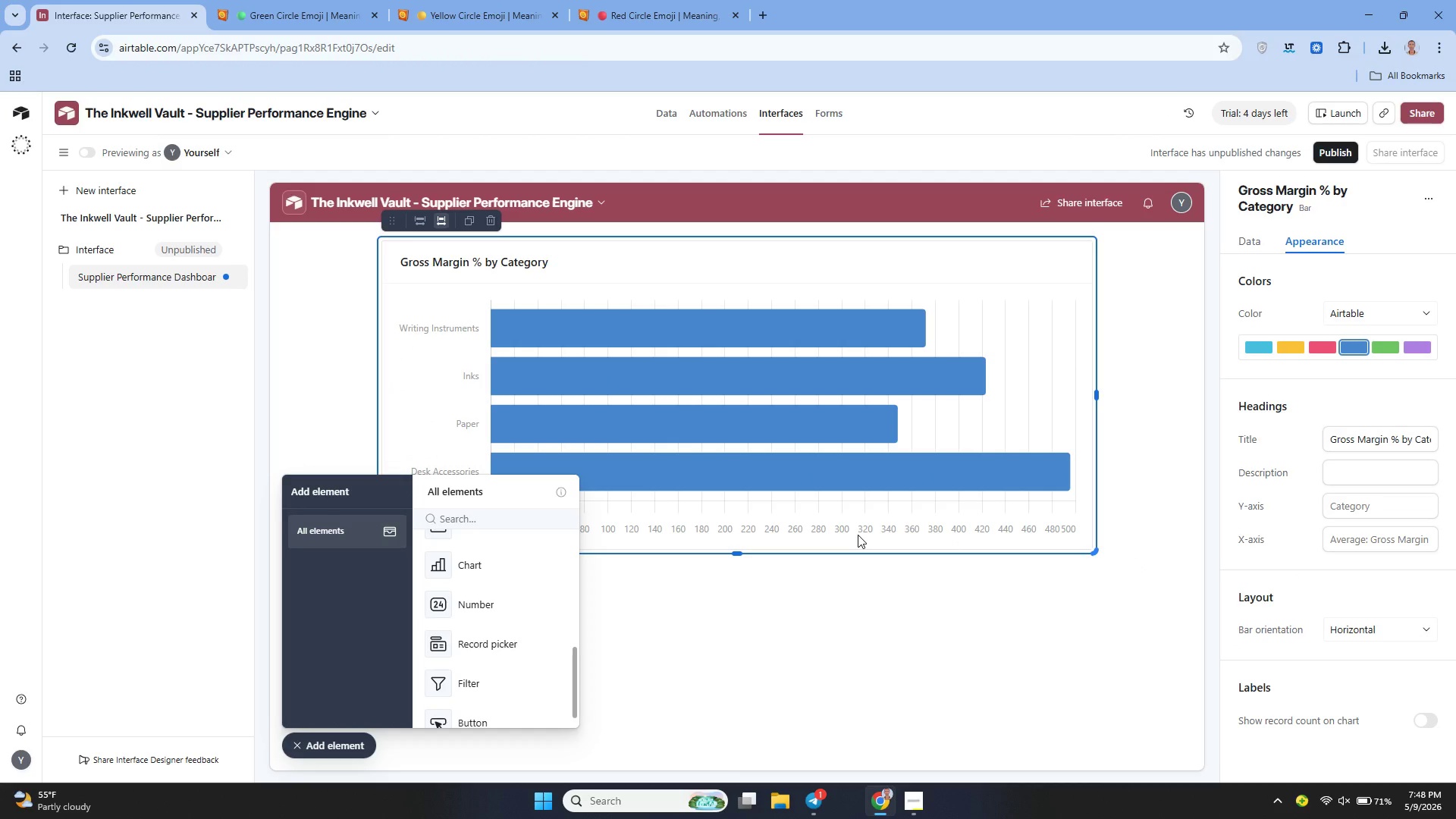 
left_click_drag(start_coordinate=[483, 563], to_coordinate=[854, 662])
 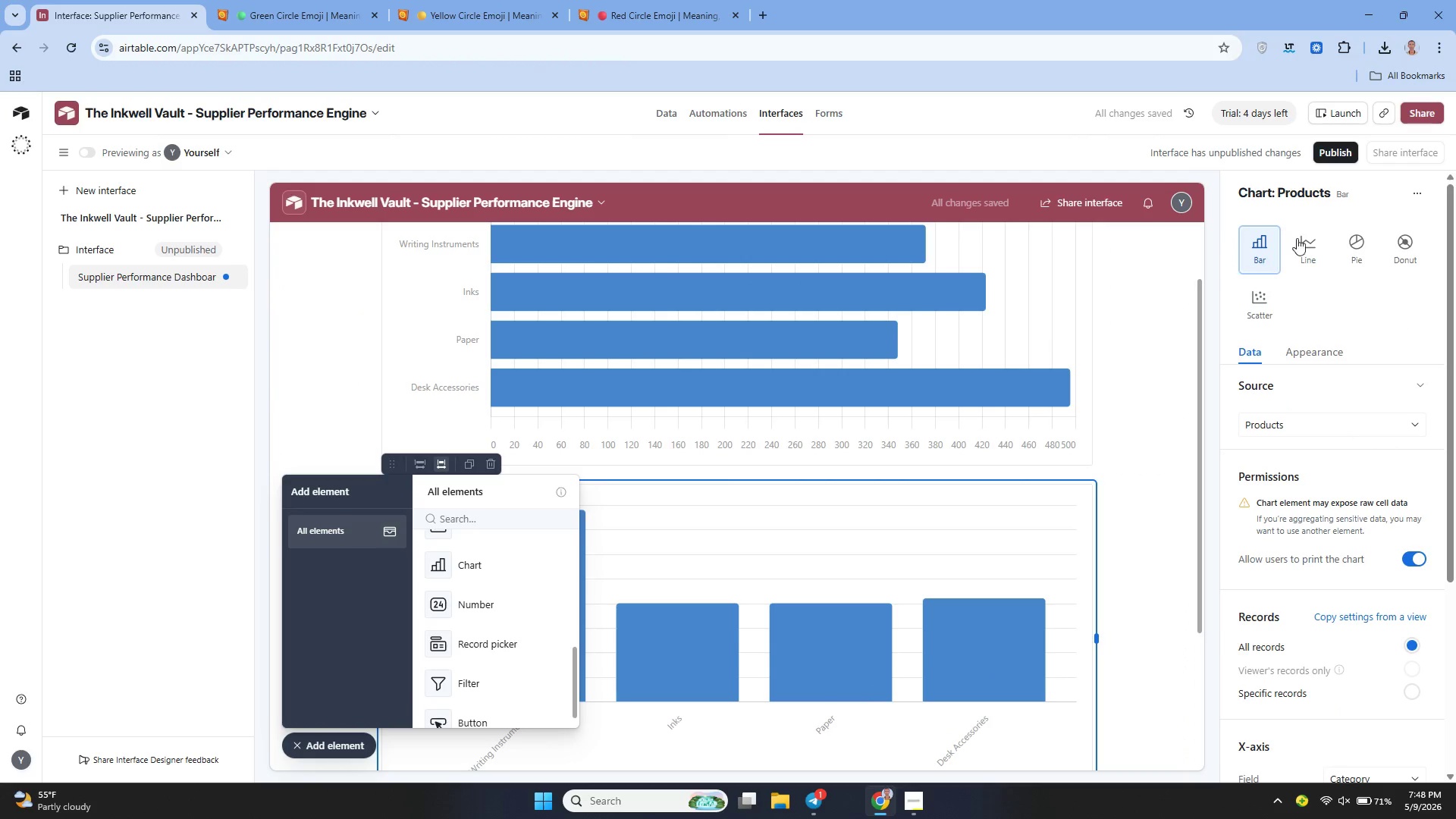 
left_click([1367, 193])
 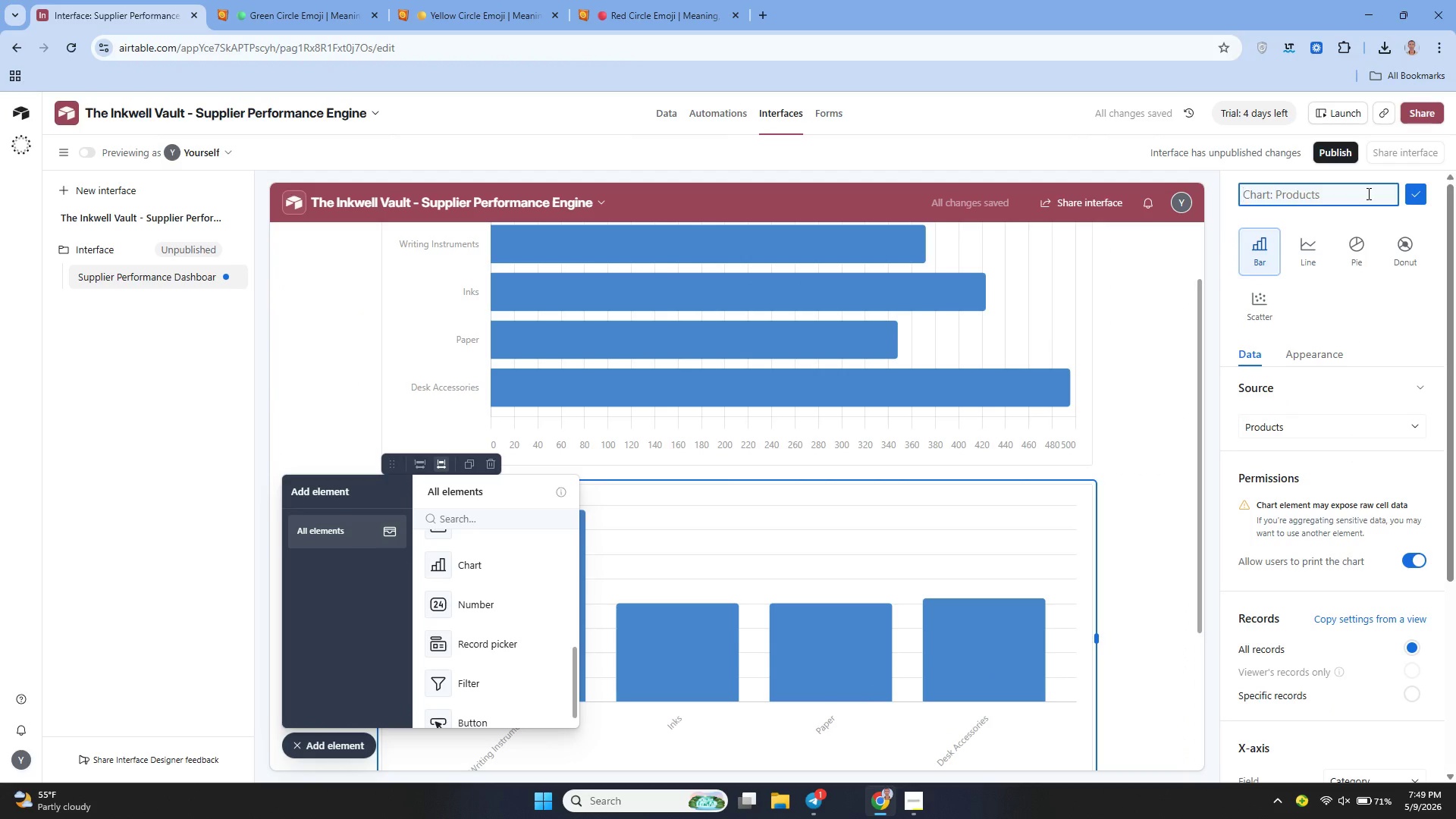 
type(Lead TIme vs Defect Rate)
 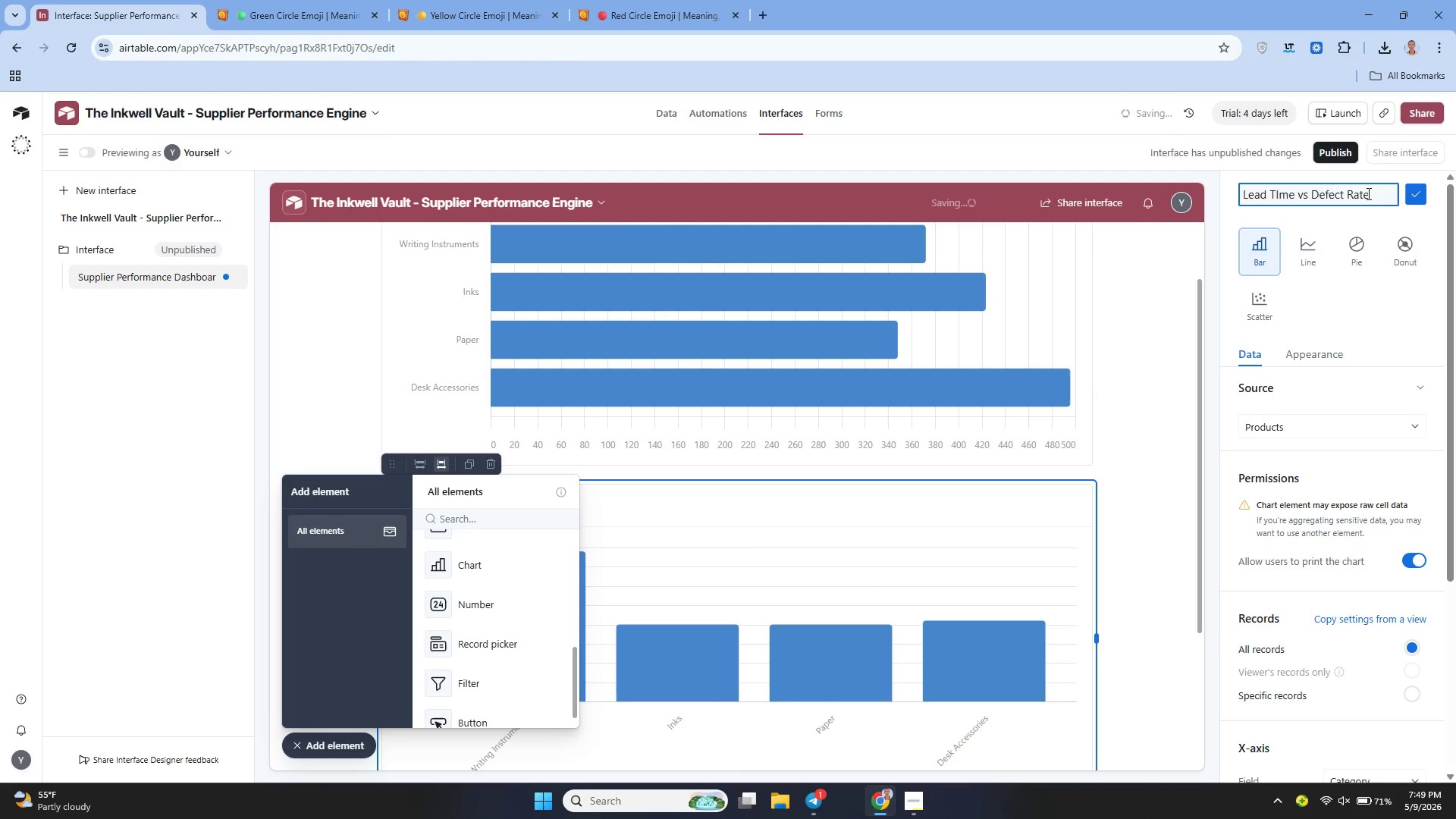 
wait(5.66)
 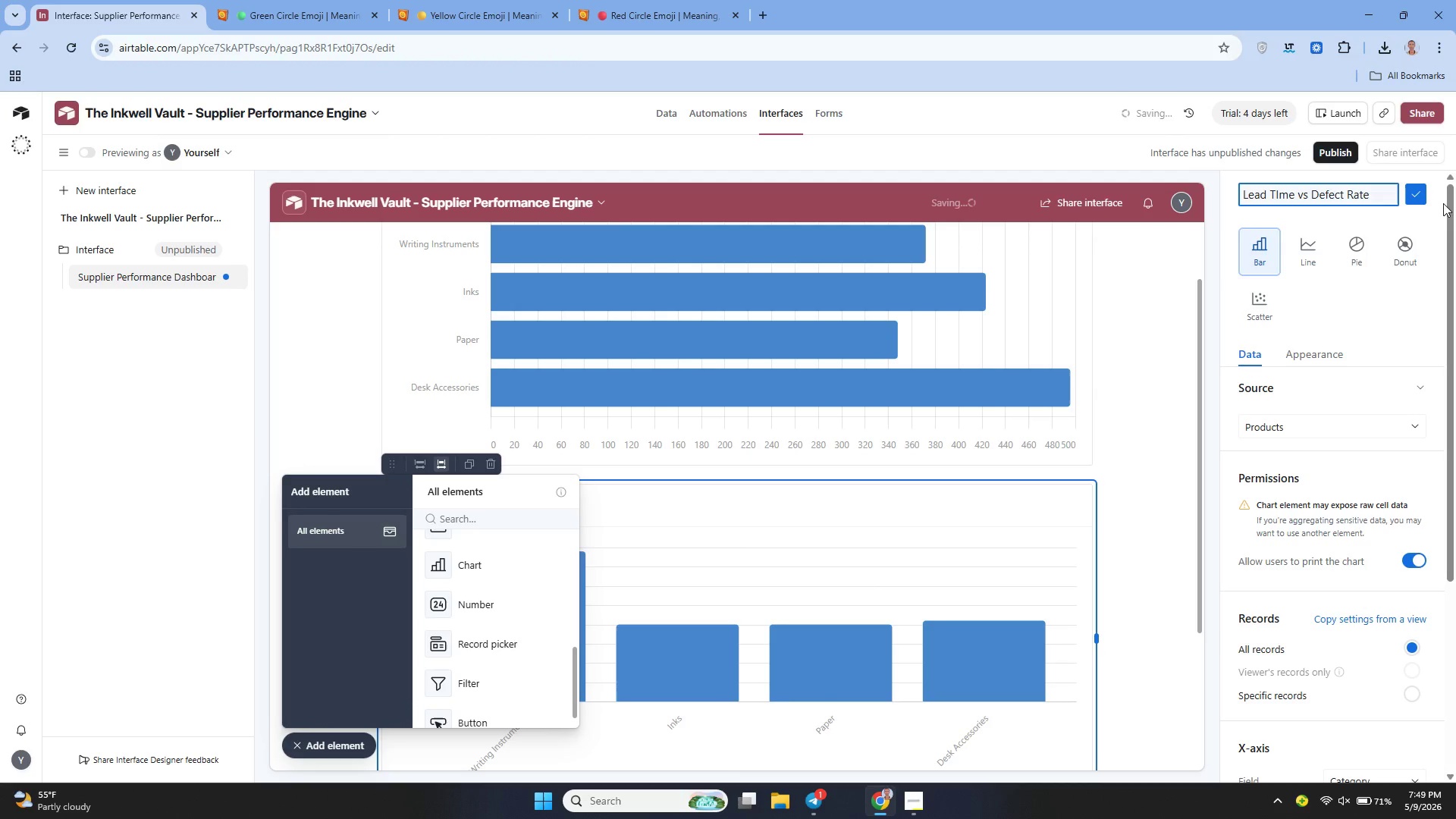 
left_click([1415, 191])
 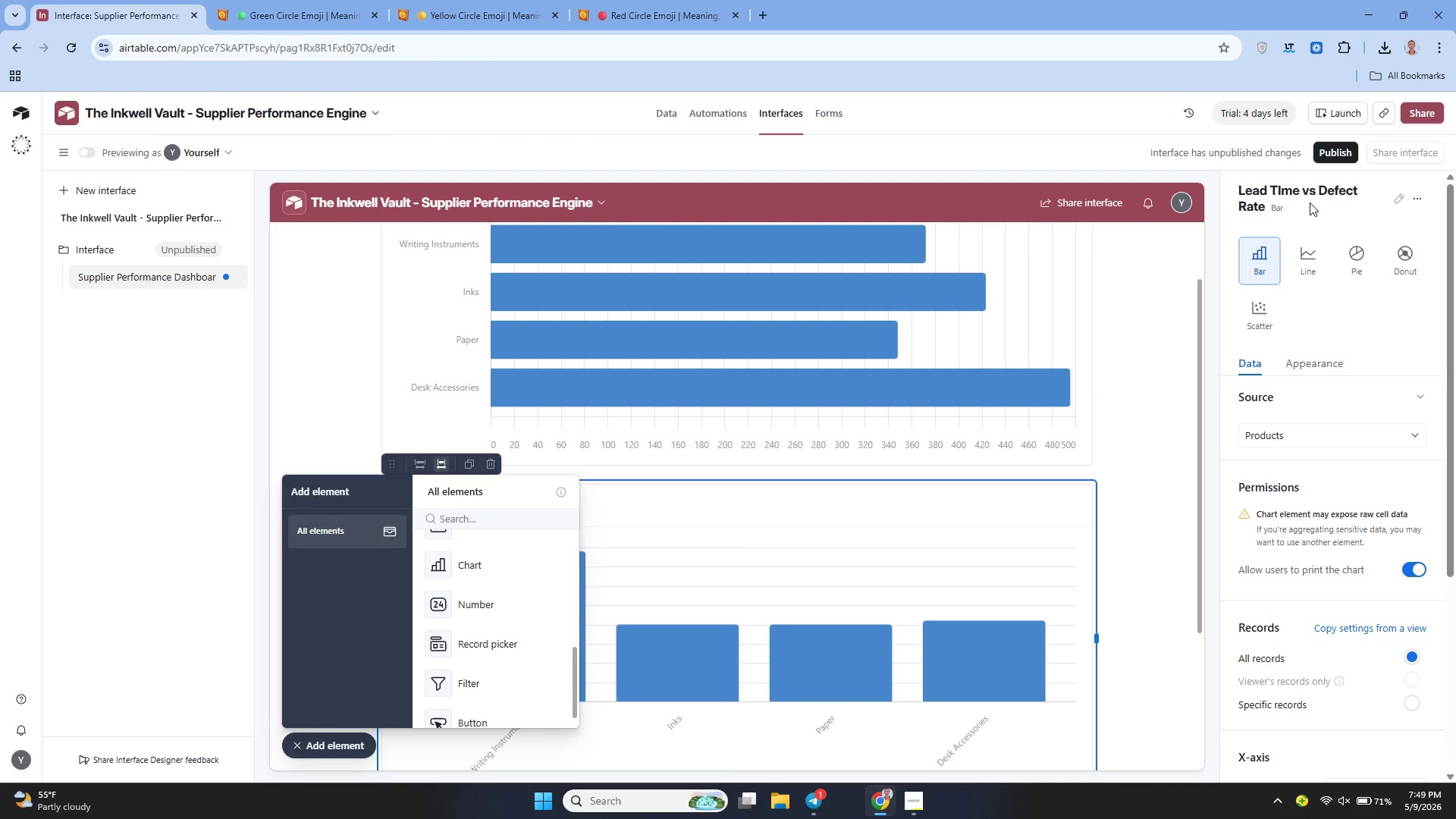 
wait(9.24)
 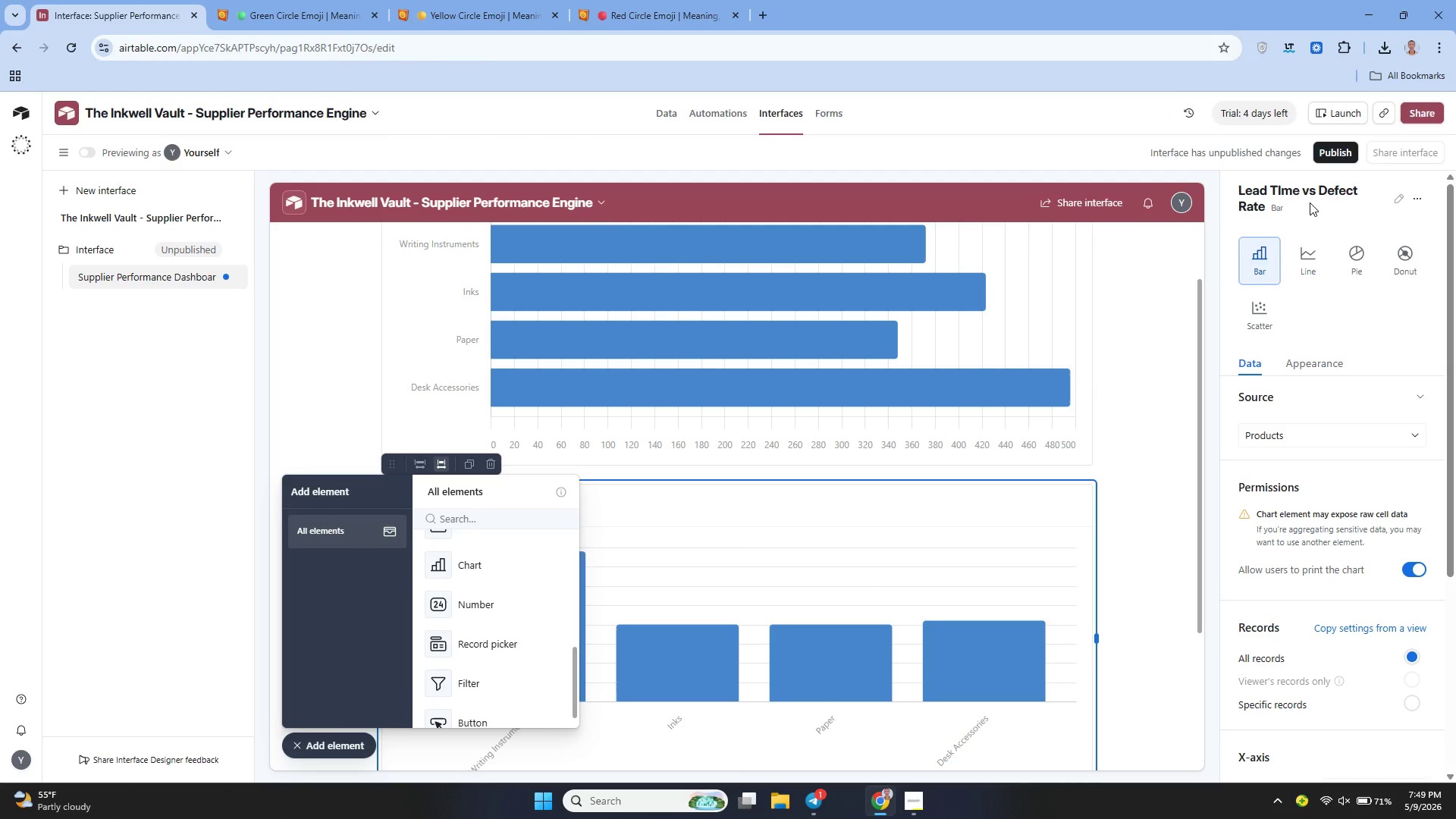 
mouse_move([1351, 438])
 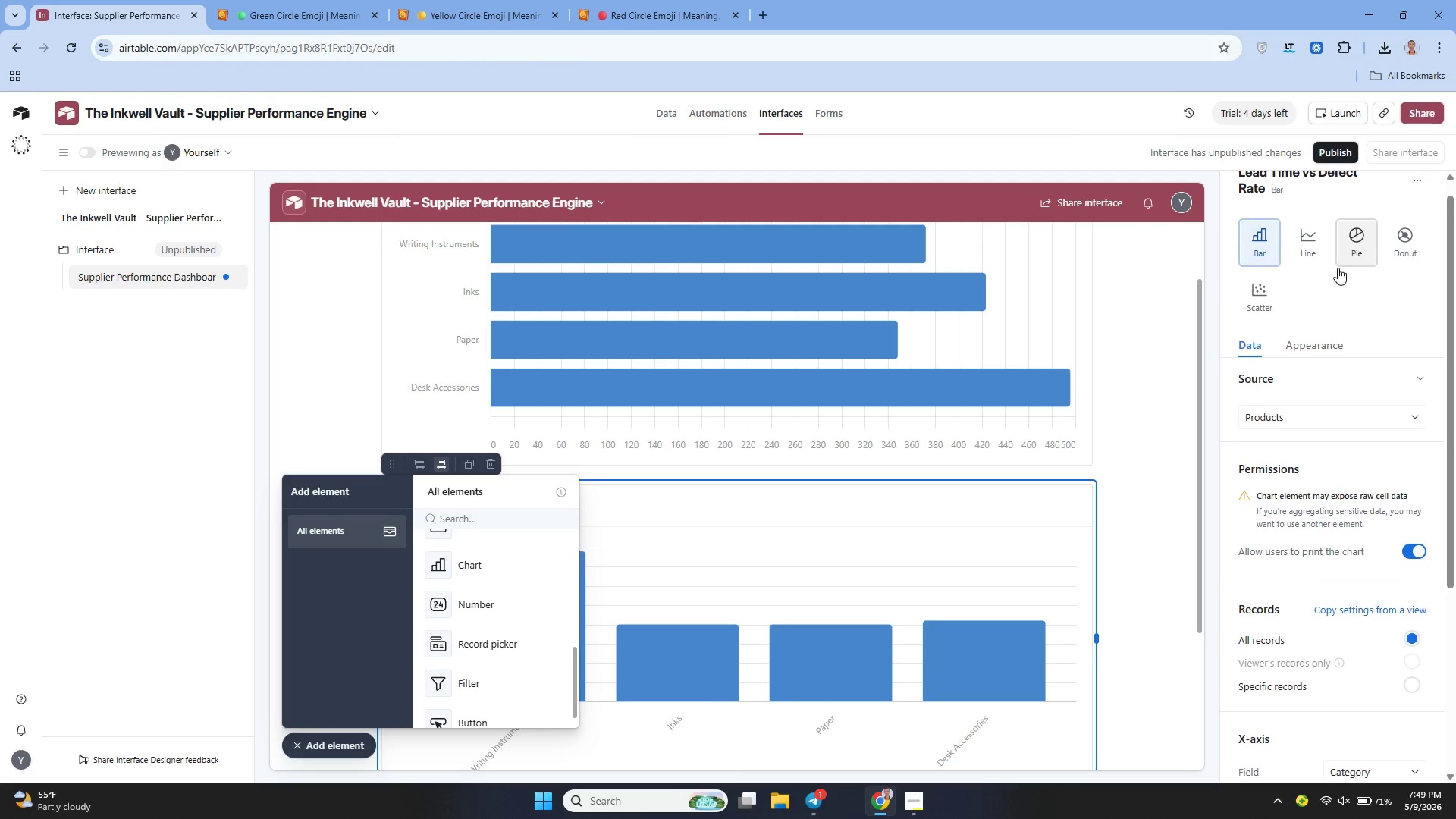 
left_click([1257, 325])
 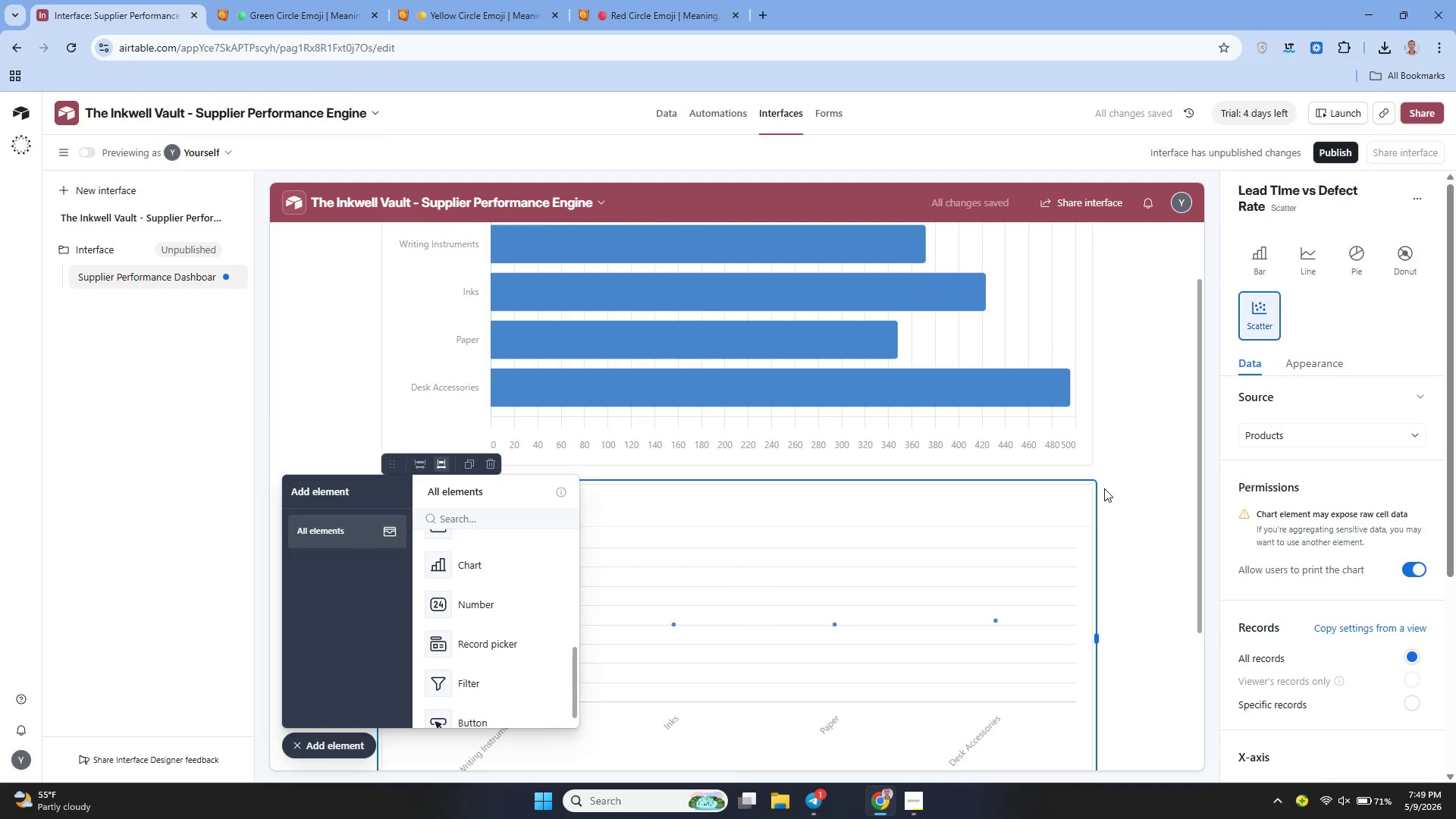 
mouse_move([1286, 516])
 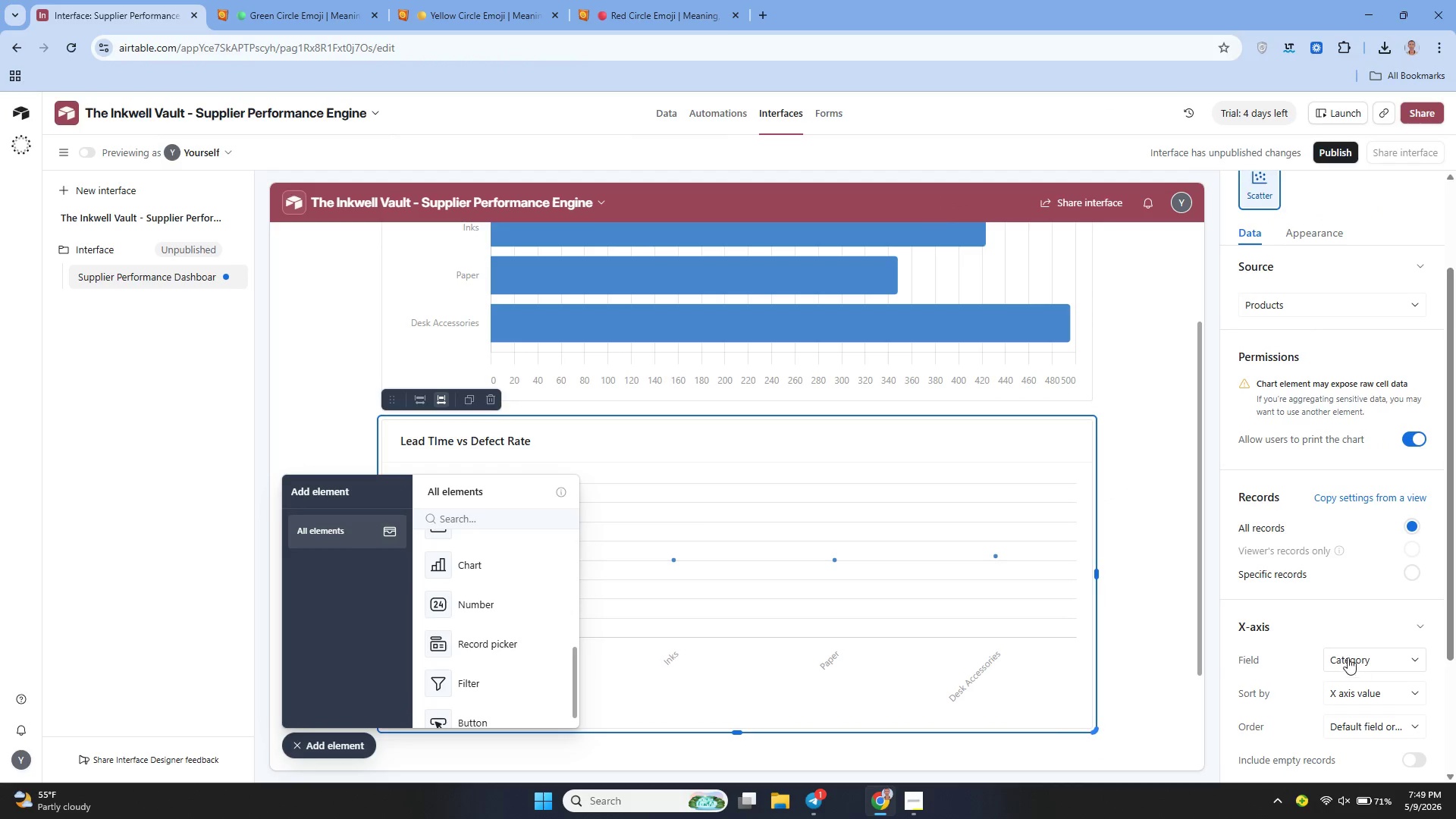 
left_click([1346, 648])
 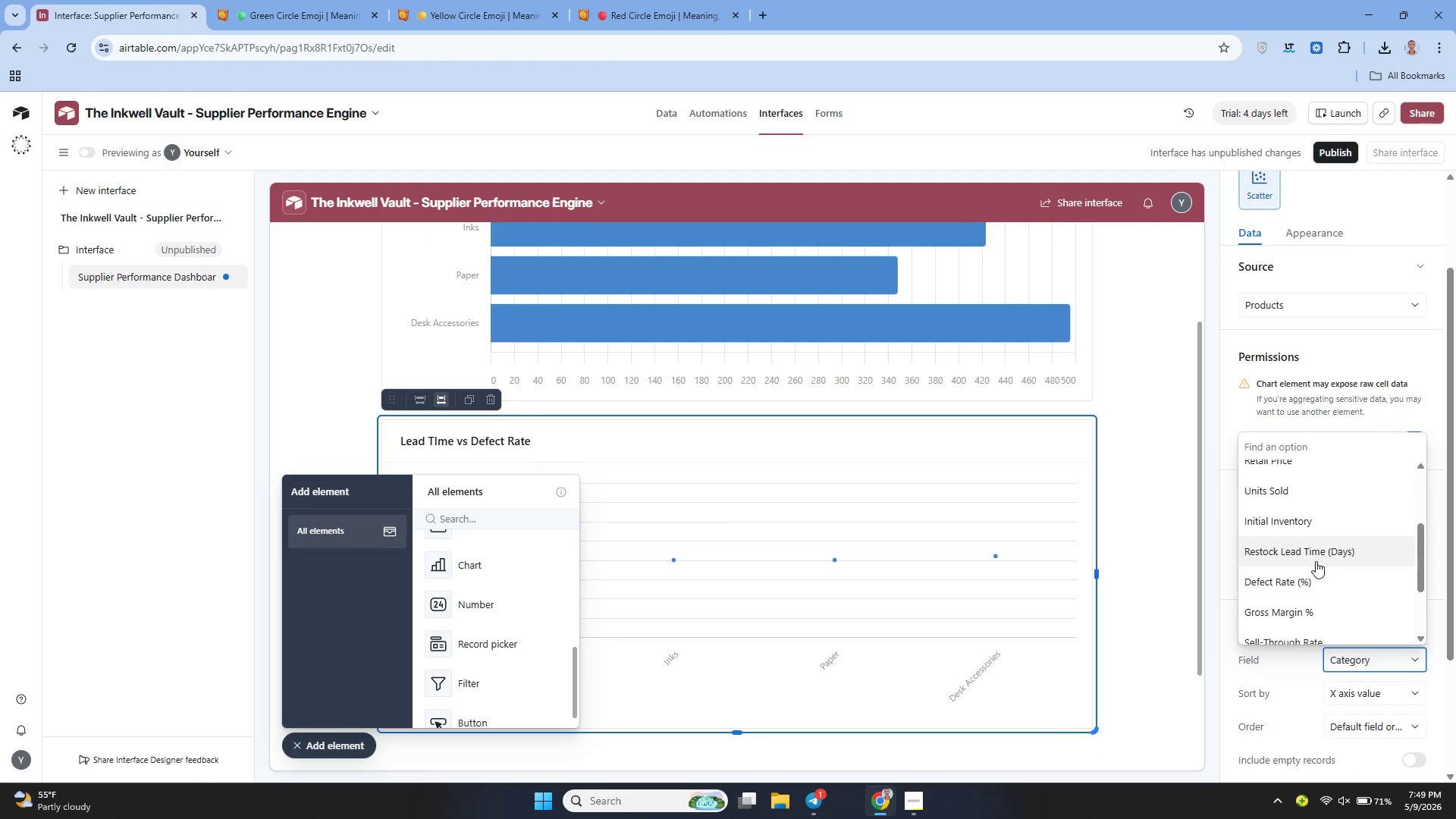 
left_click([1309, 553])
 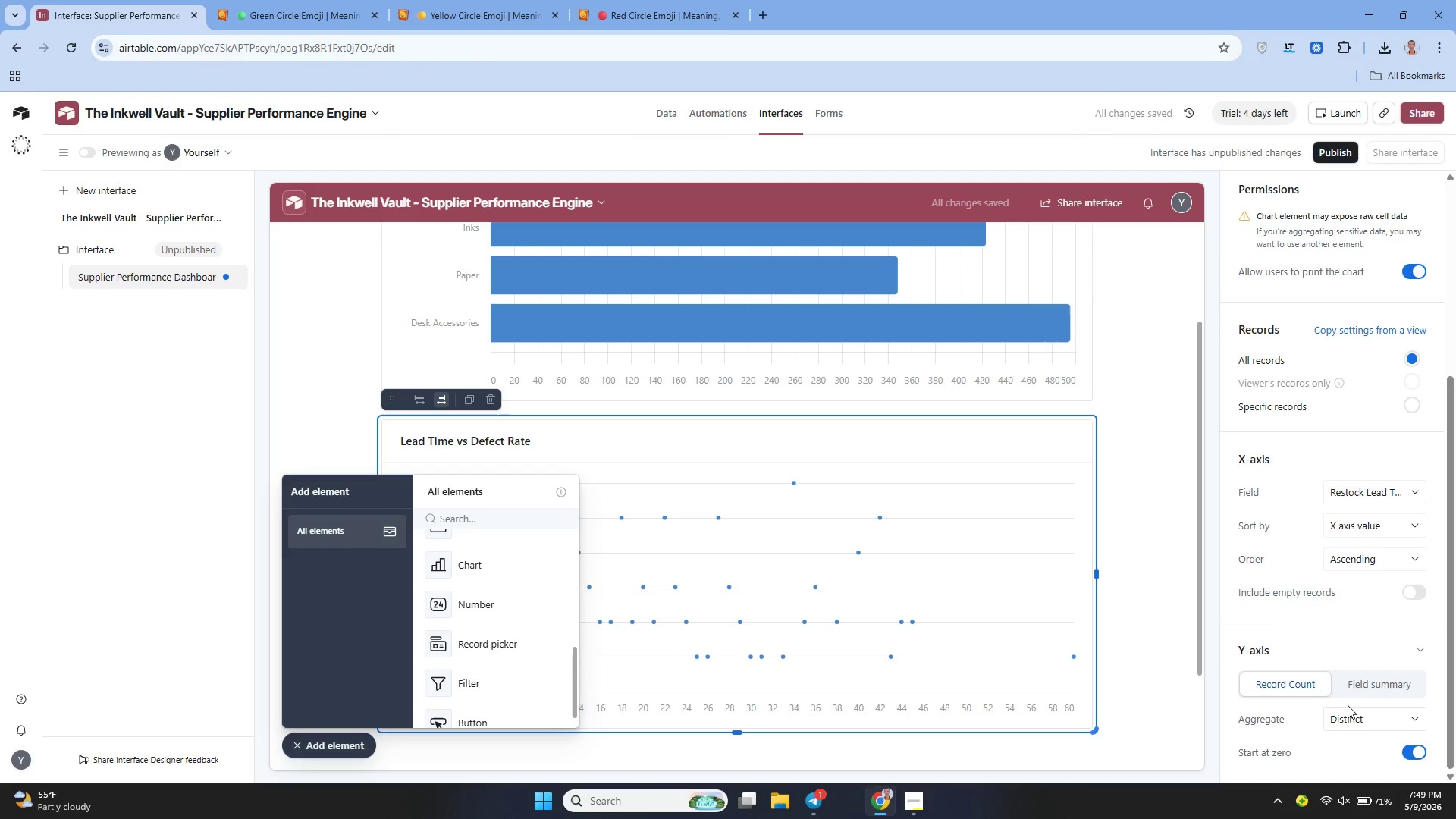 
wait(7.33)
 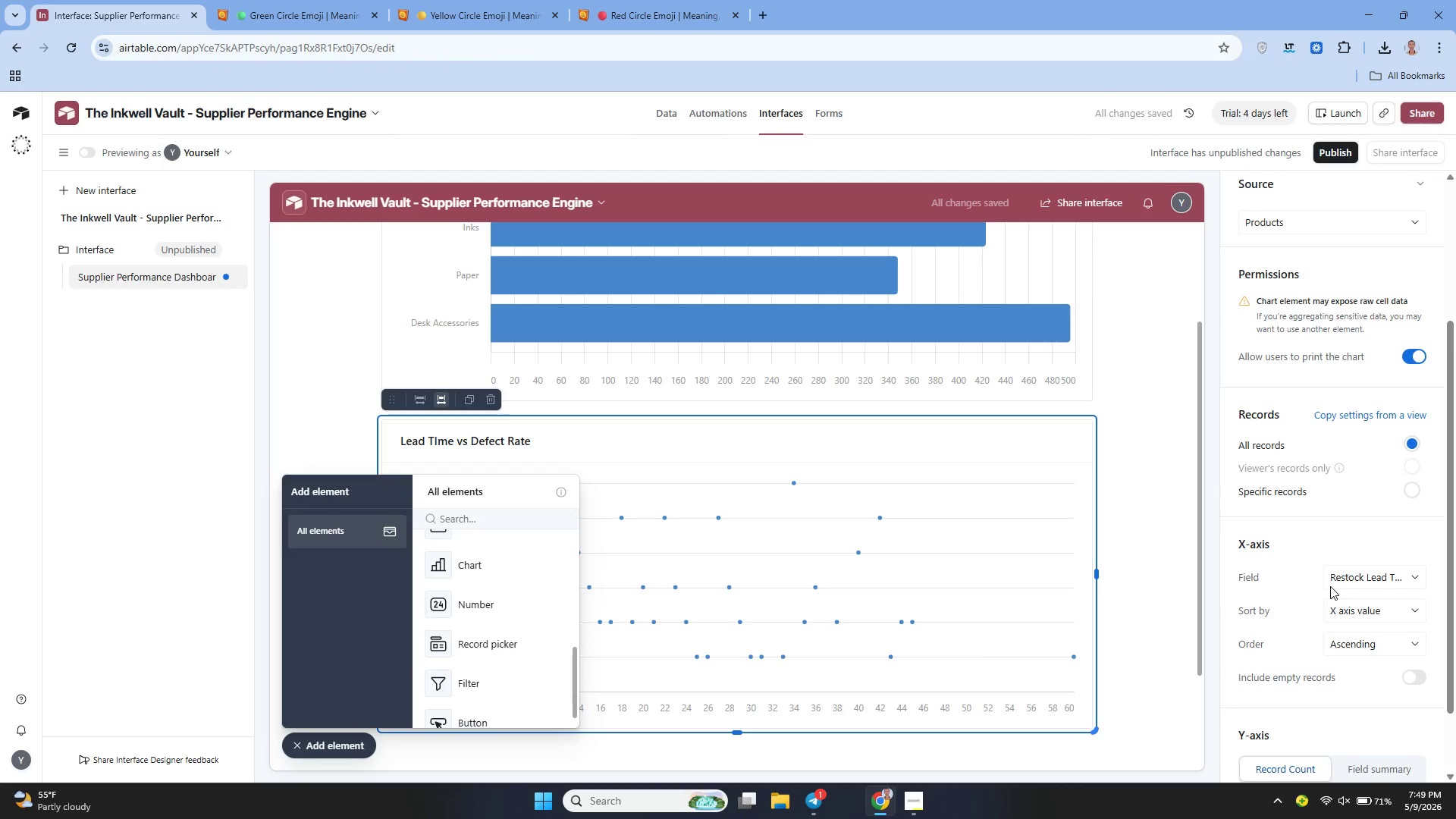 
left_click([1348, 683])
 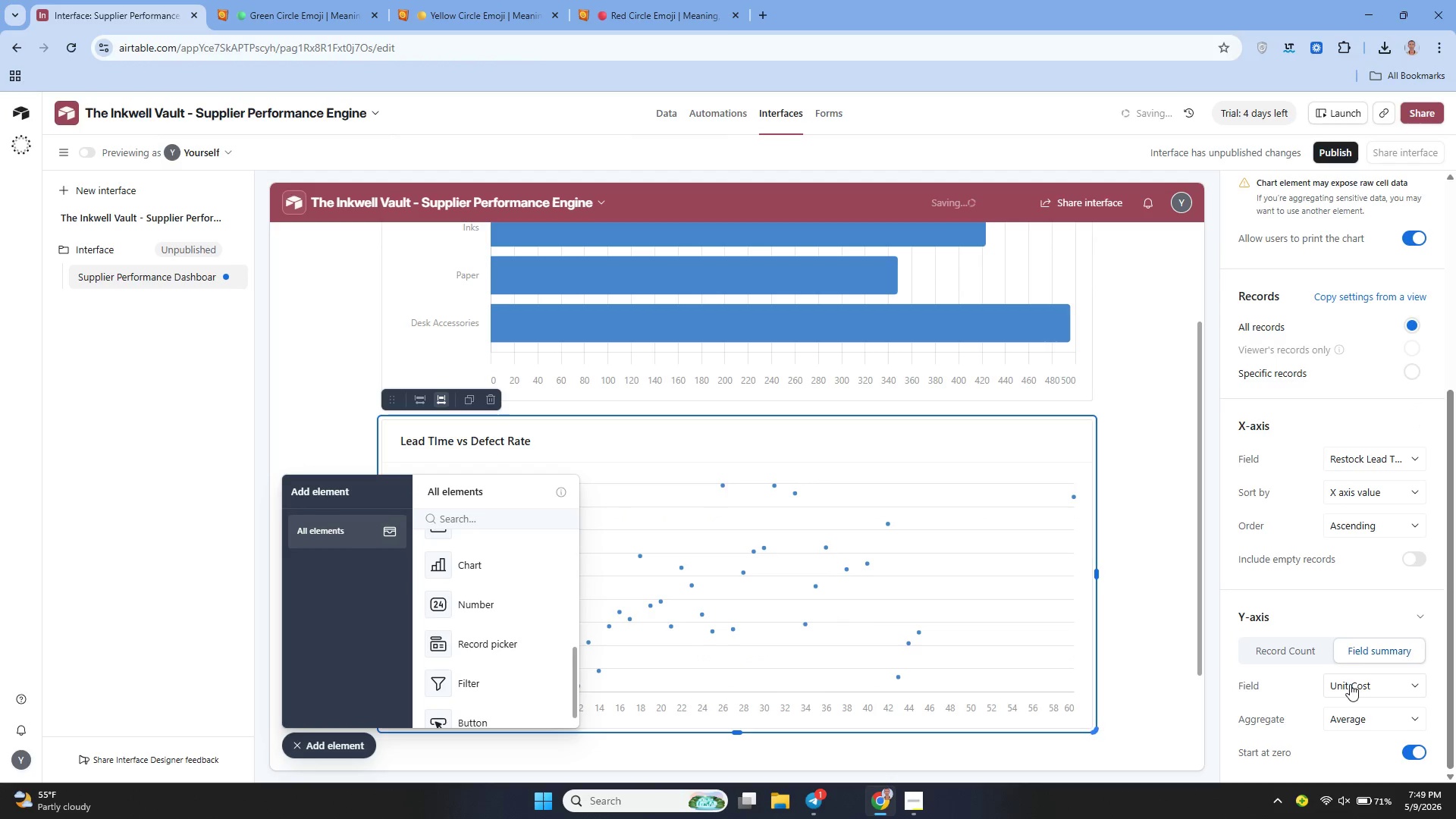 
left_click([1356, 682])
 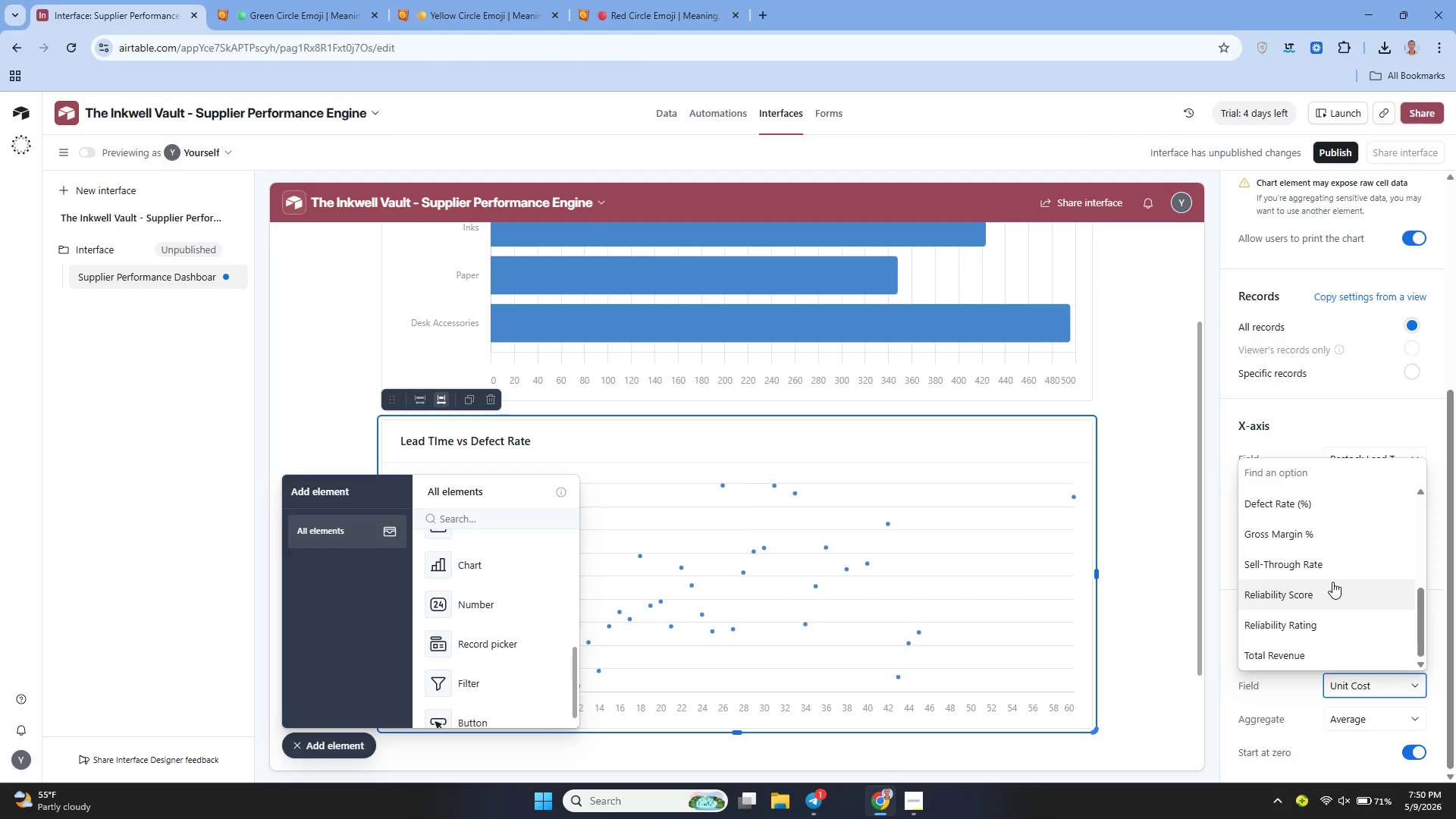 
wait(13.09)
 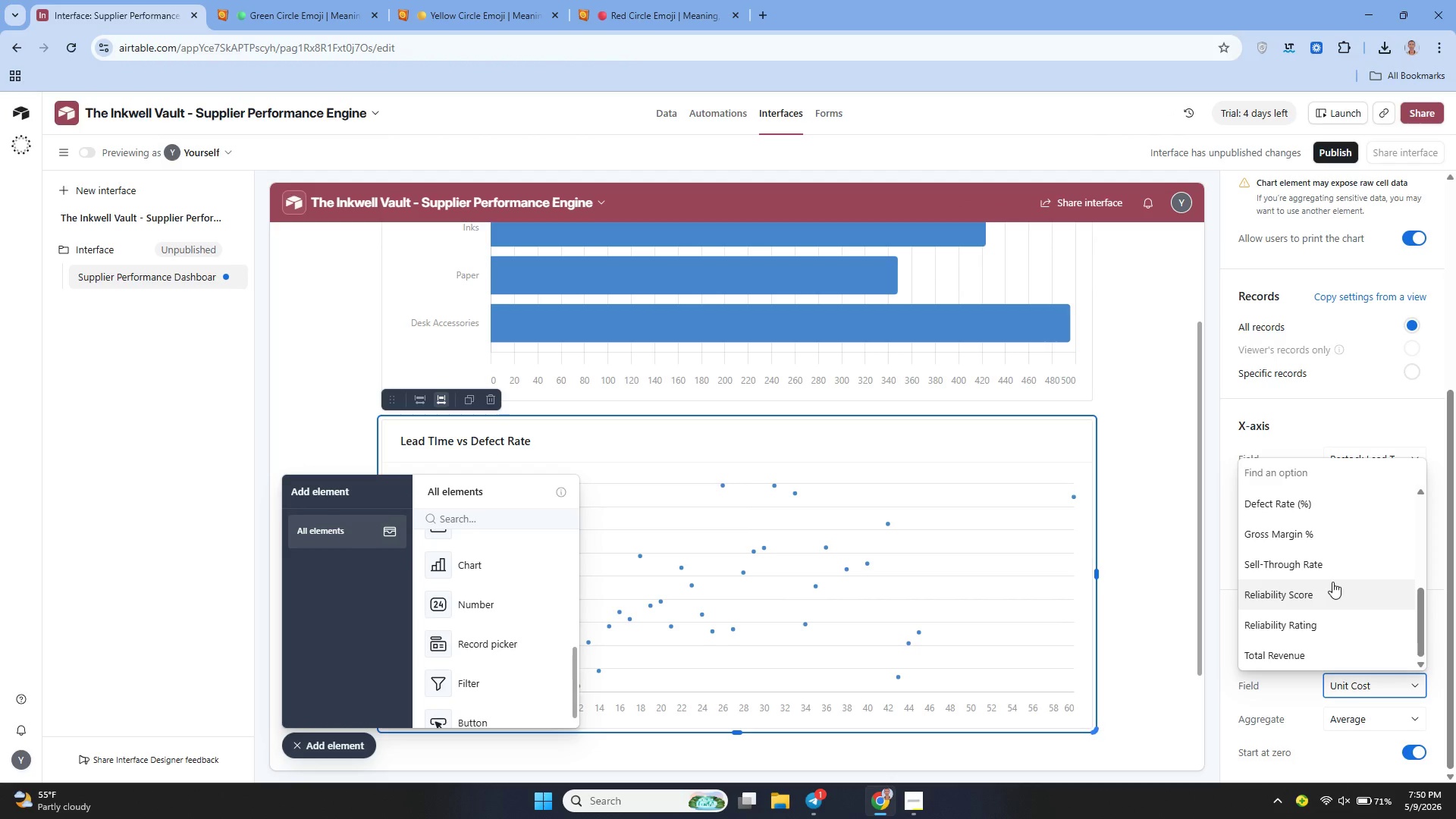 
left_click([1285, 565])
 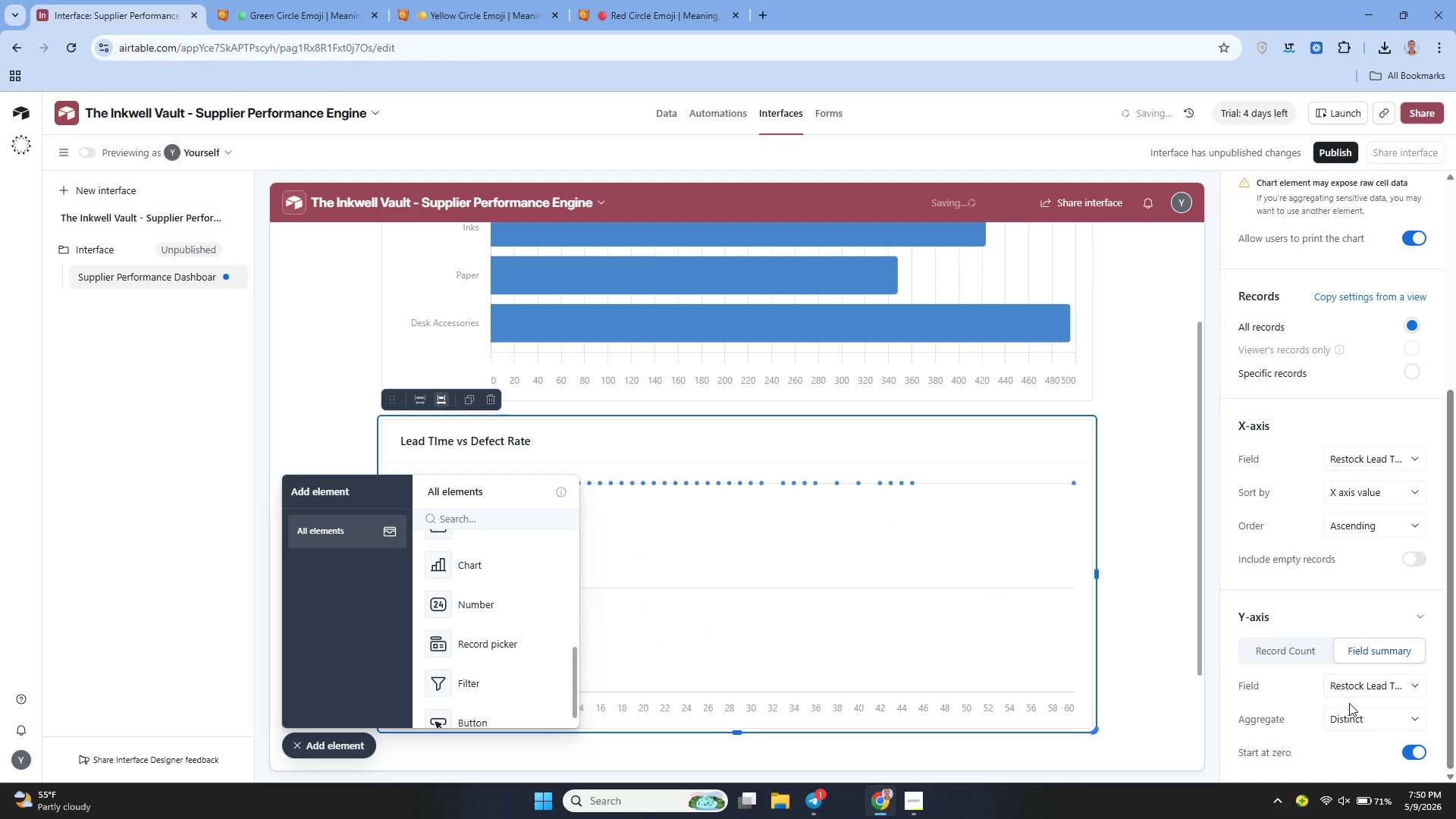 
left_click([1347, 722])
 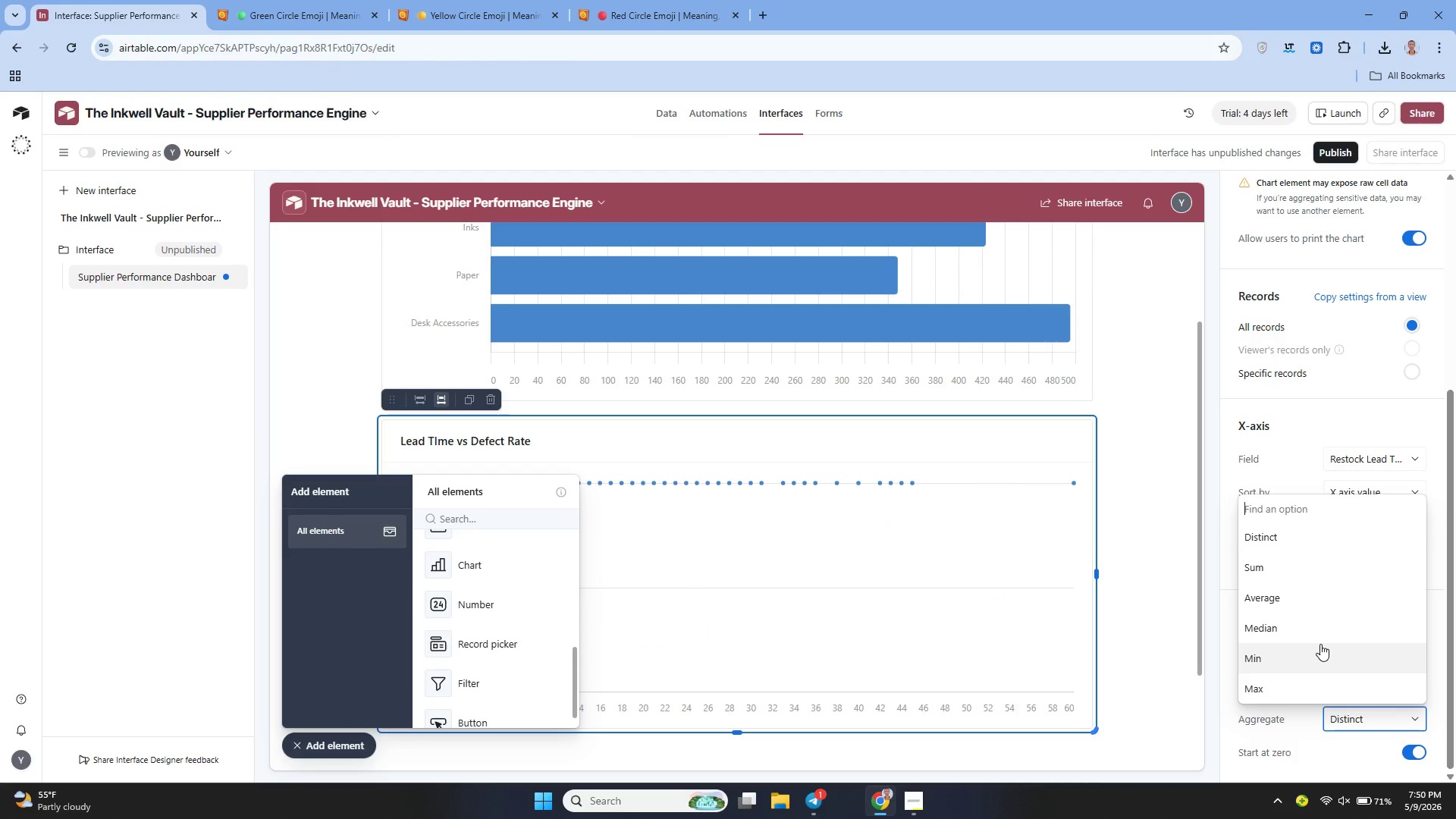 
wait(6.5)
 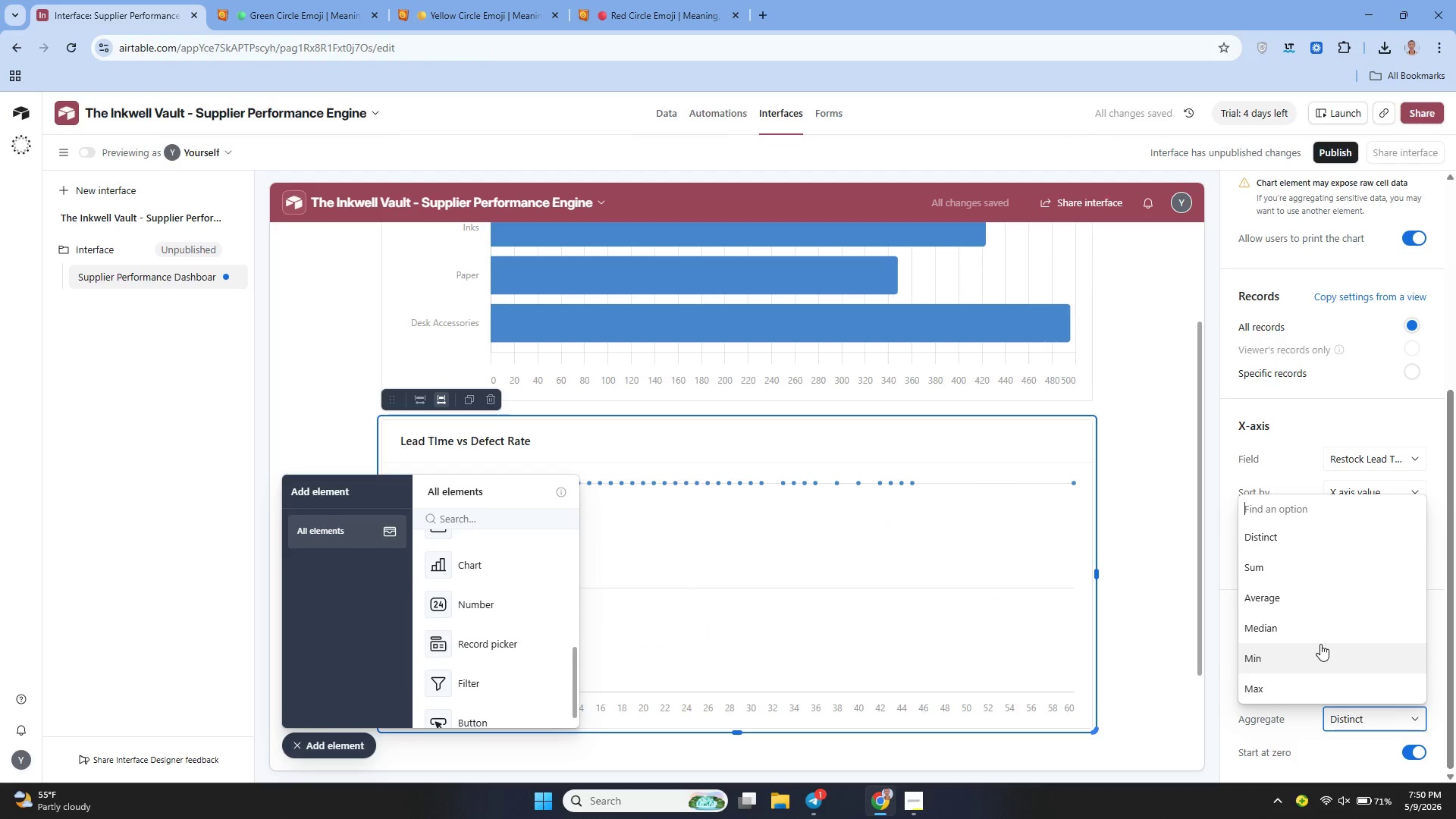 
left_click([1306, 399])
 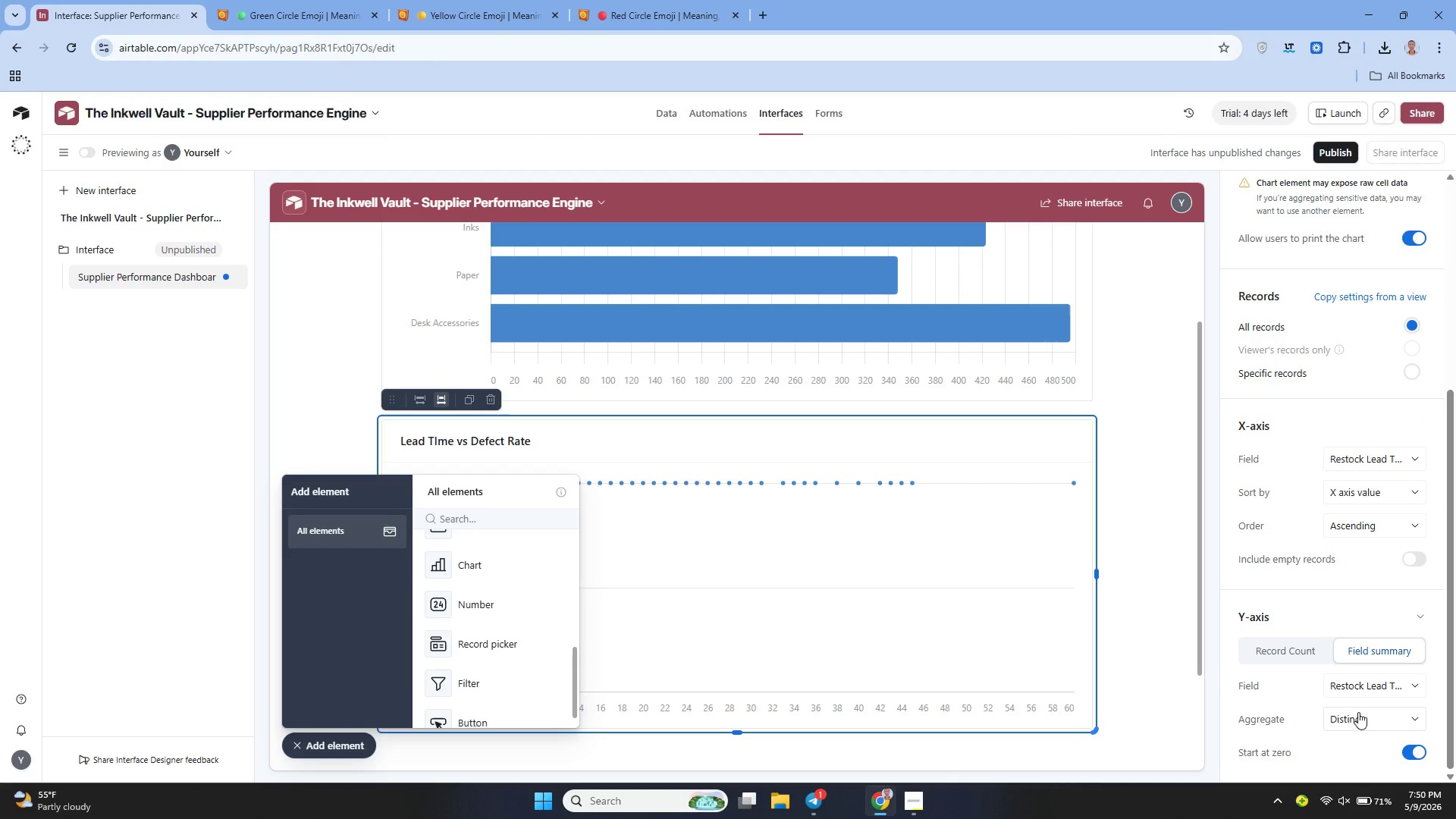 
mouse_move([1373, 696])
 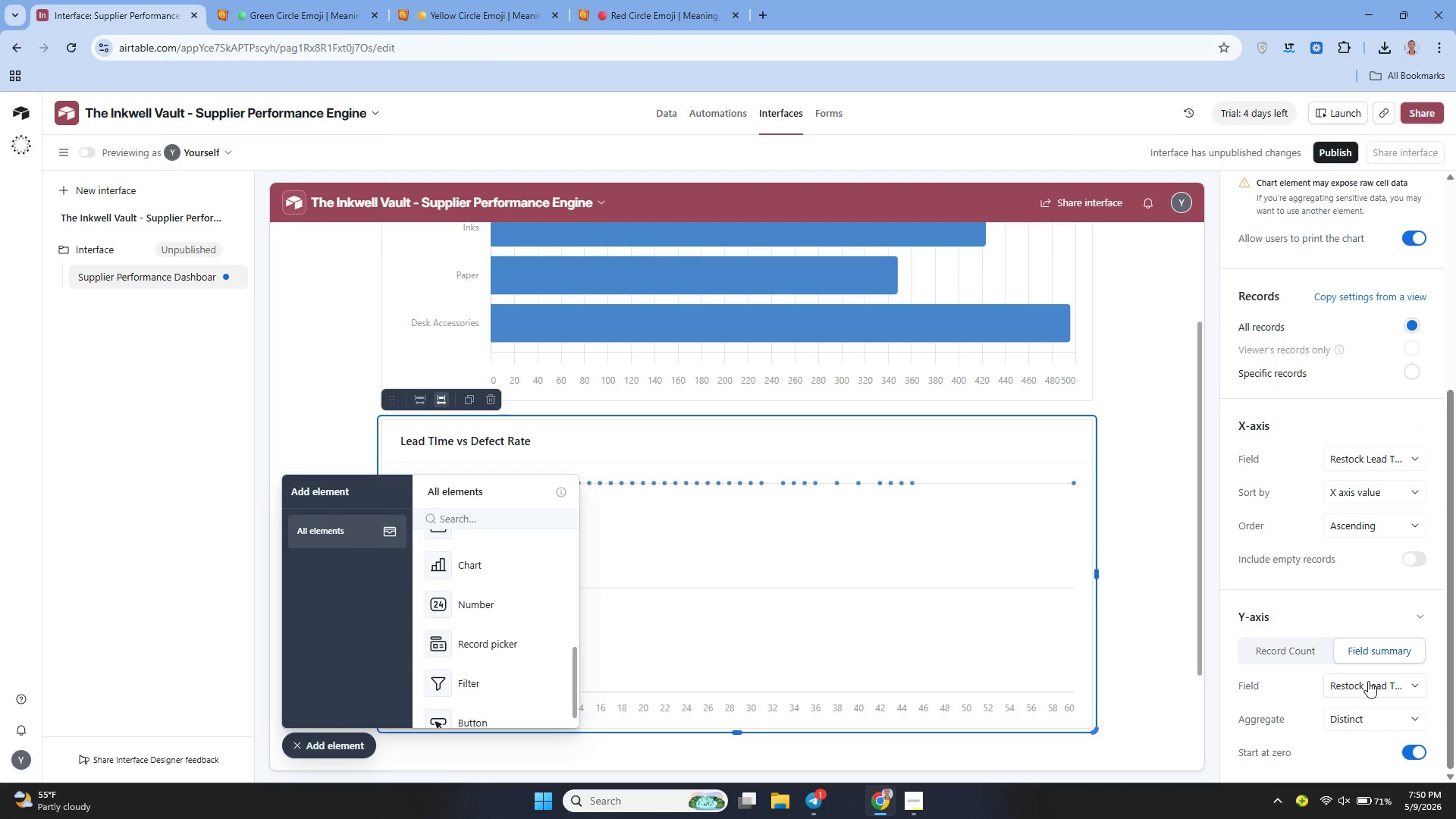 
left_click([1368, 681])
 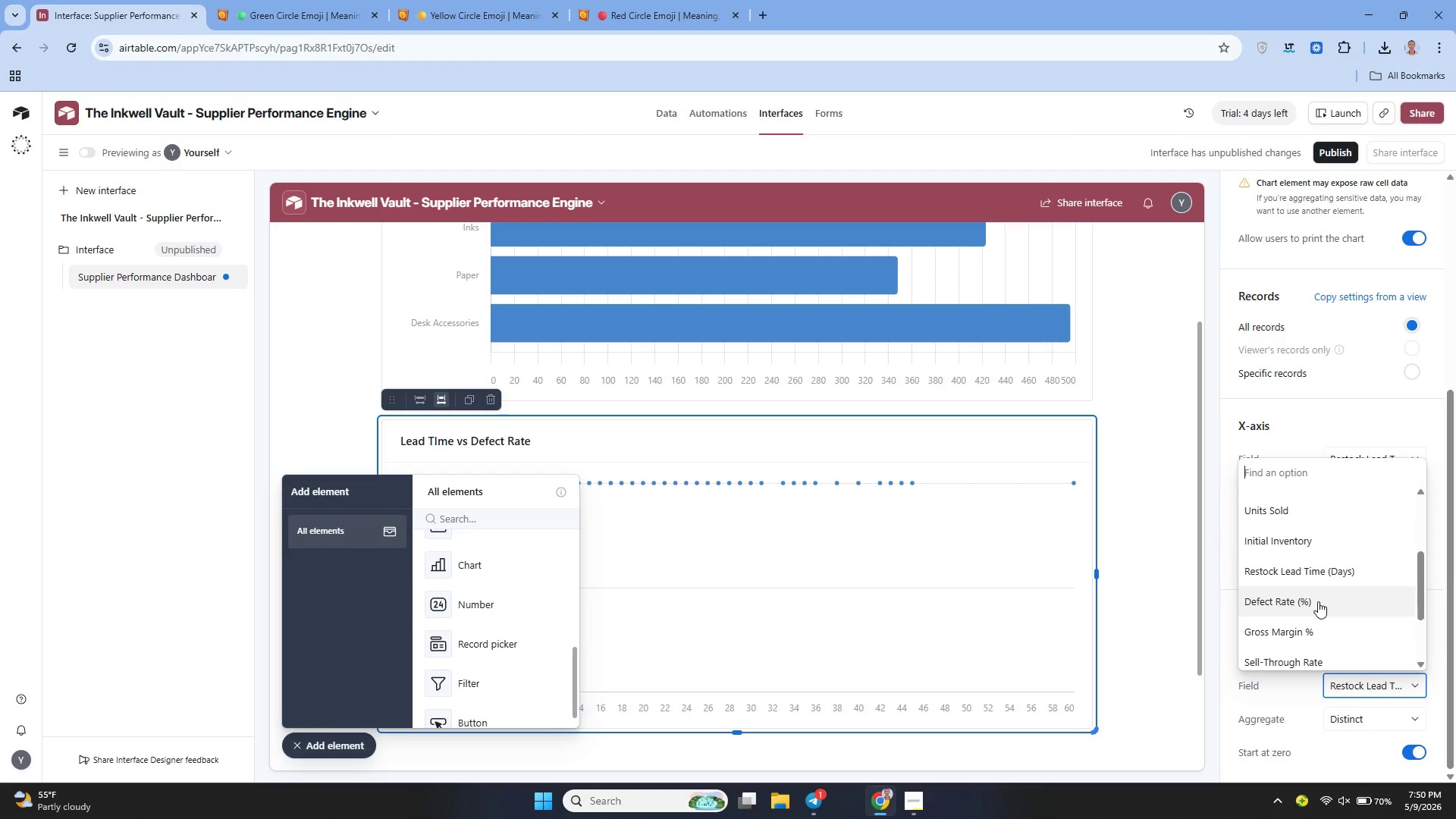 
left_click([1318, 601])
 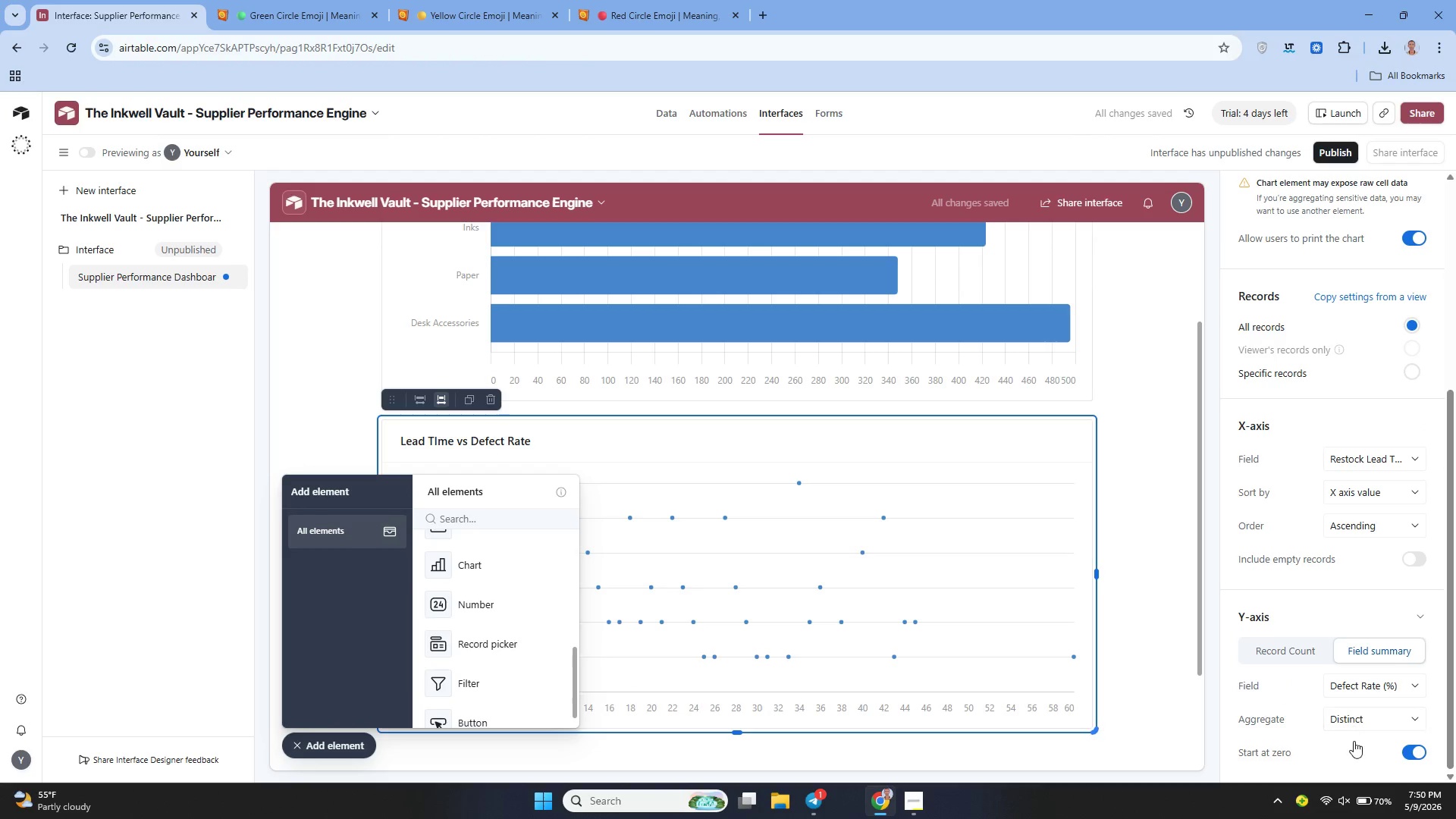 
wait(5.83)
 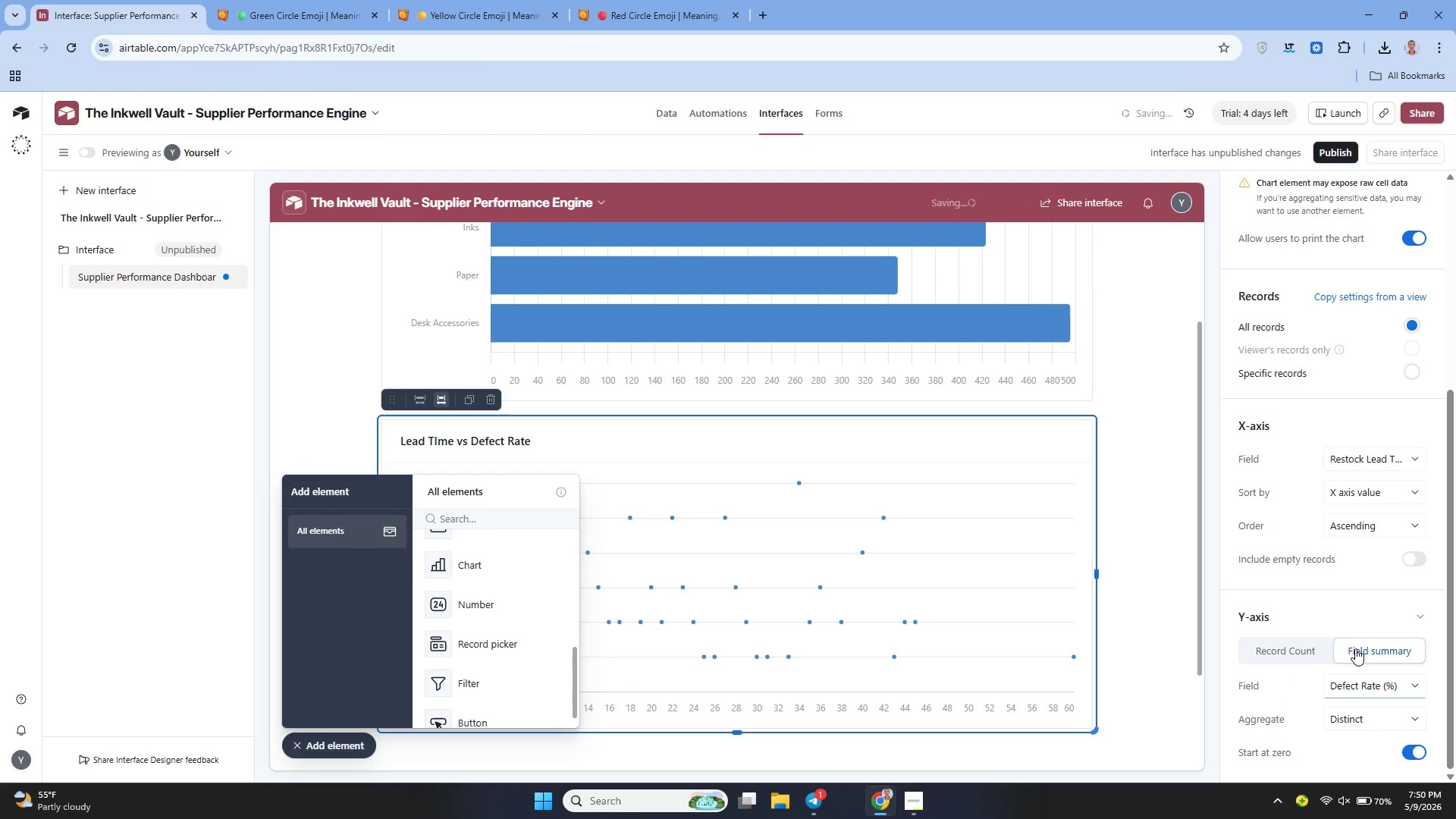 
left_click([1351, 726])
 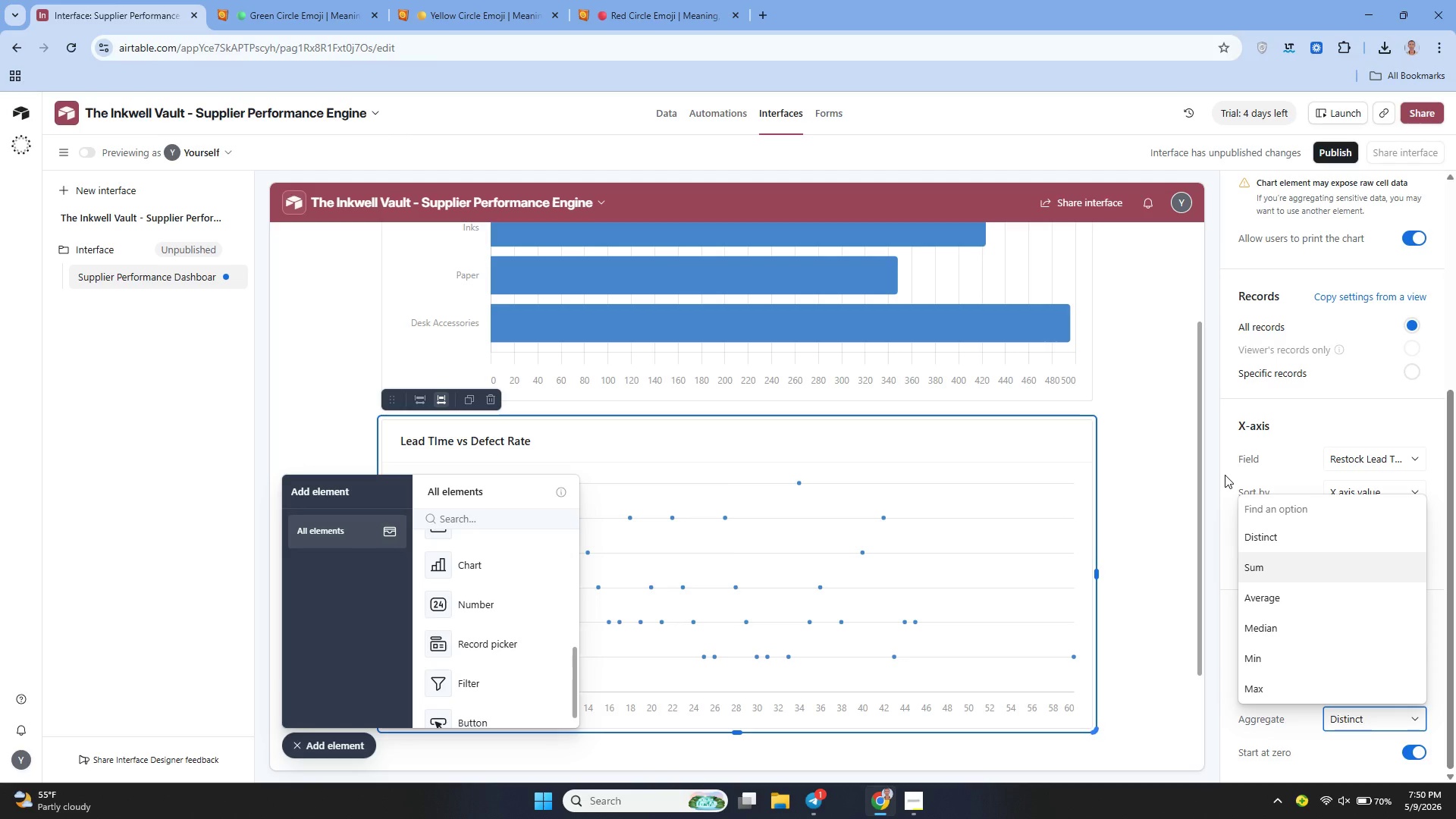 
wait(5.44)
 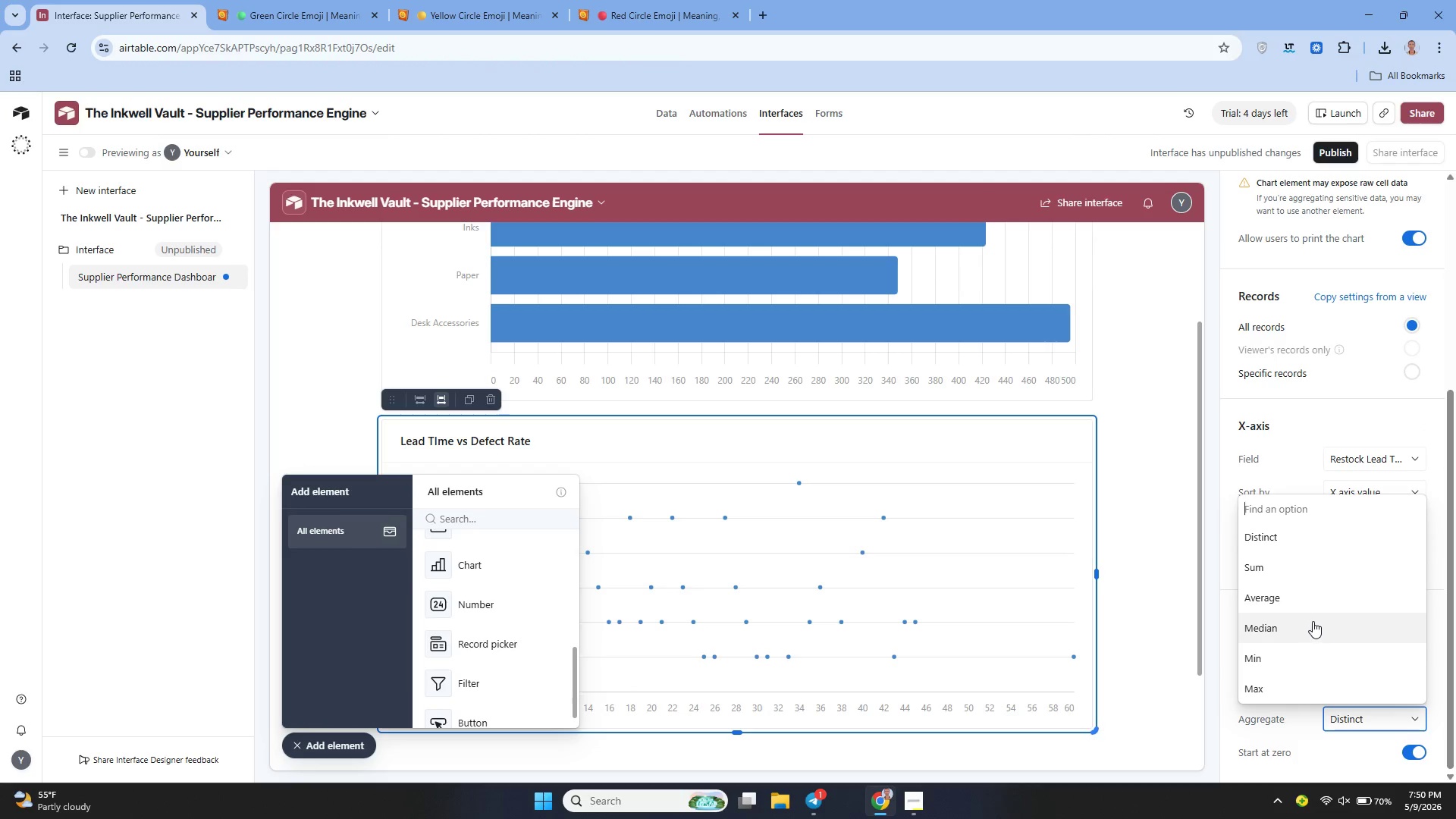 
left_click([1225, 475])
 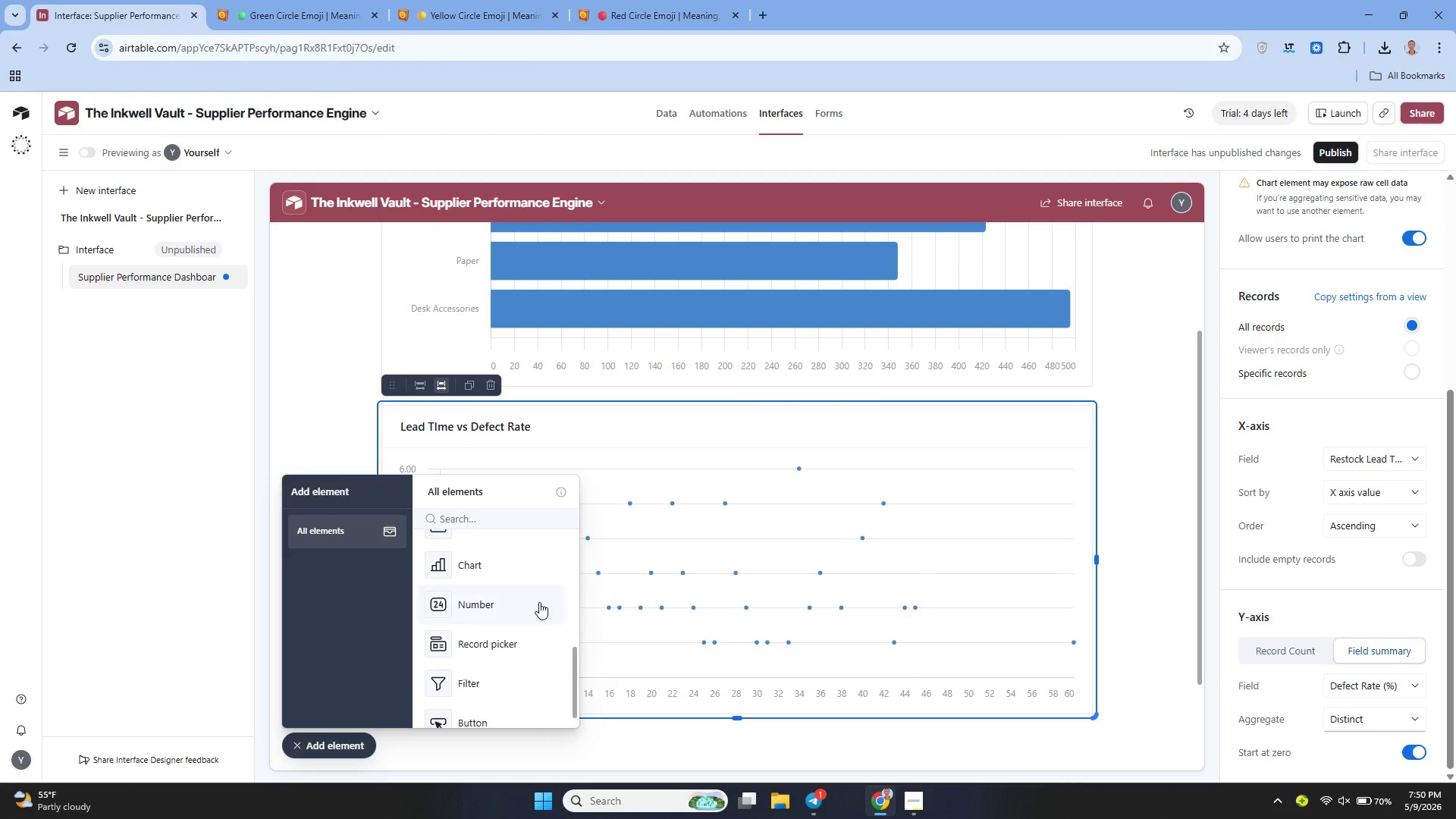 
wait(13.03)
 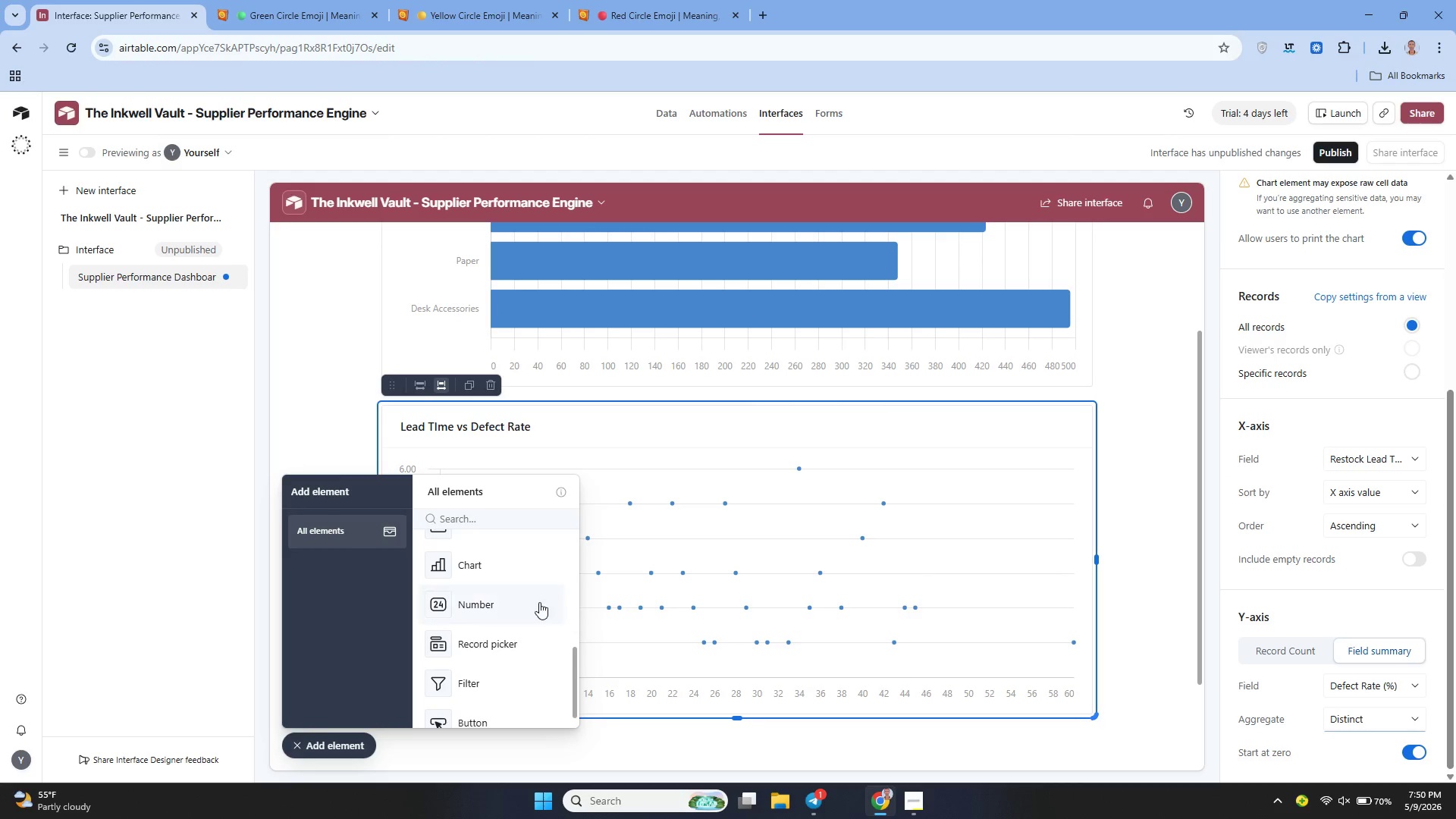 
left_click_drag(start_coordinate=[475, 557], to_coordinate=[755, 573])
 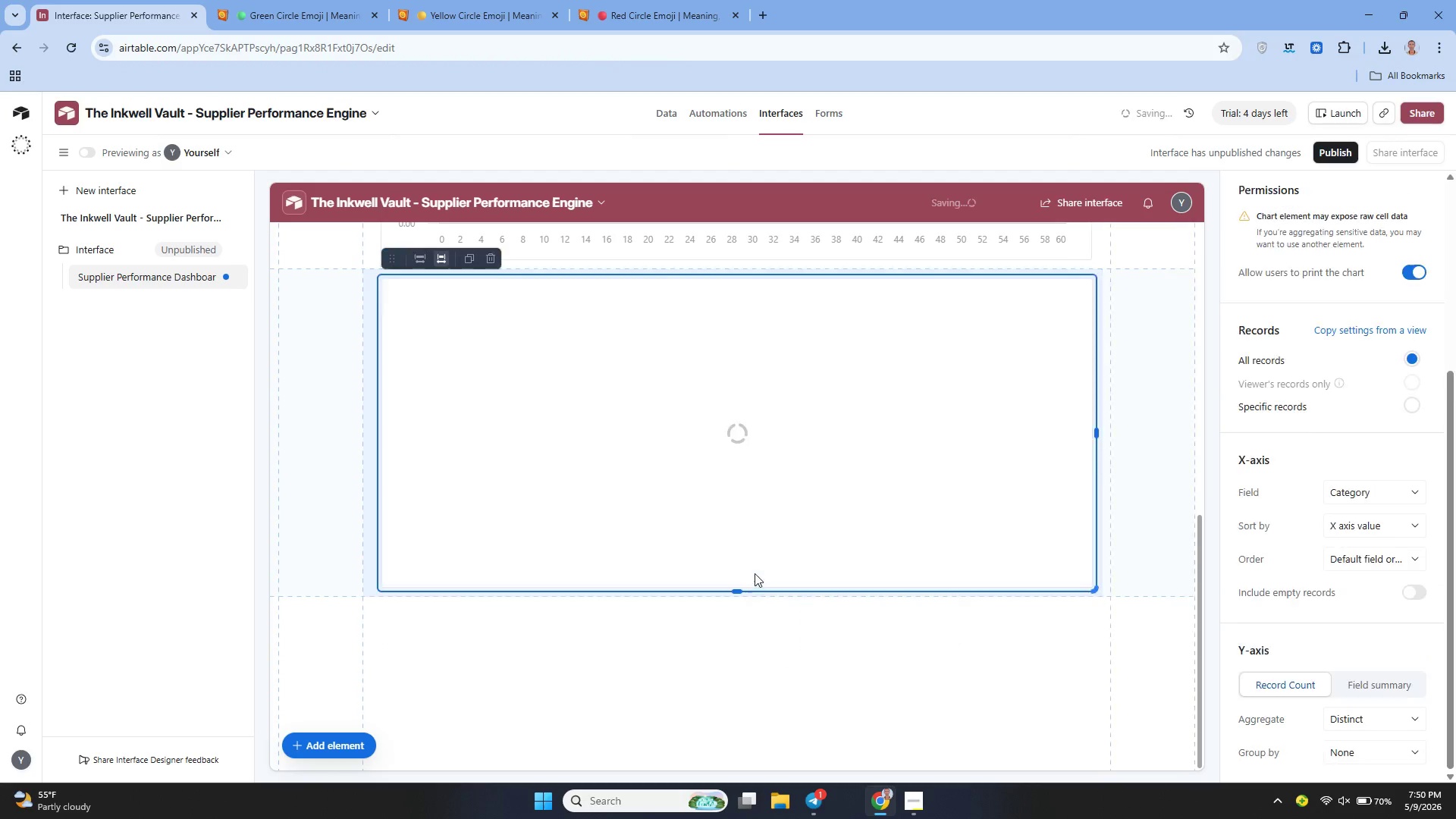 
left_click([755, 573])
 